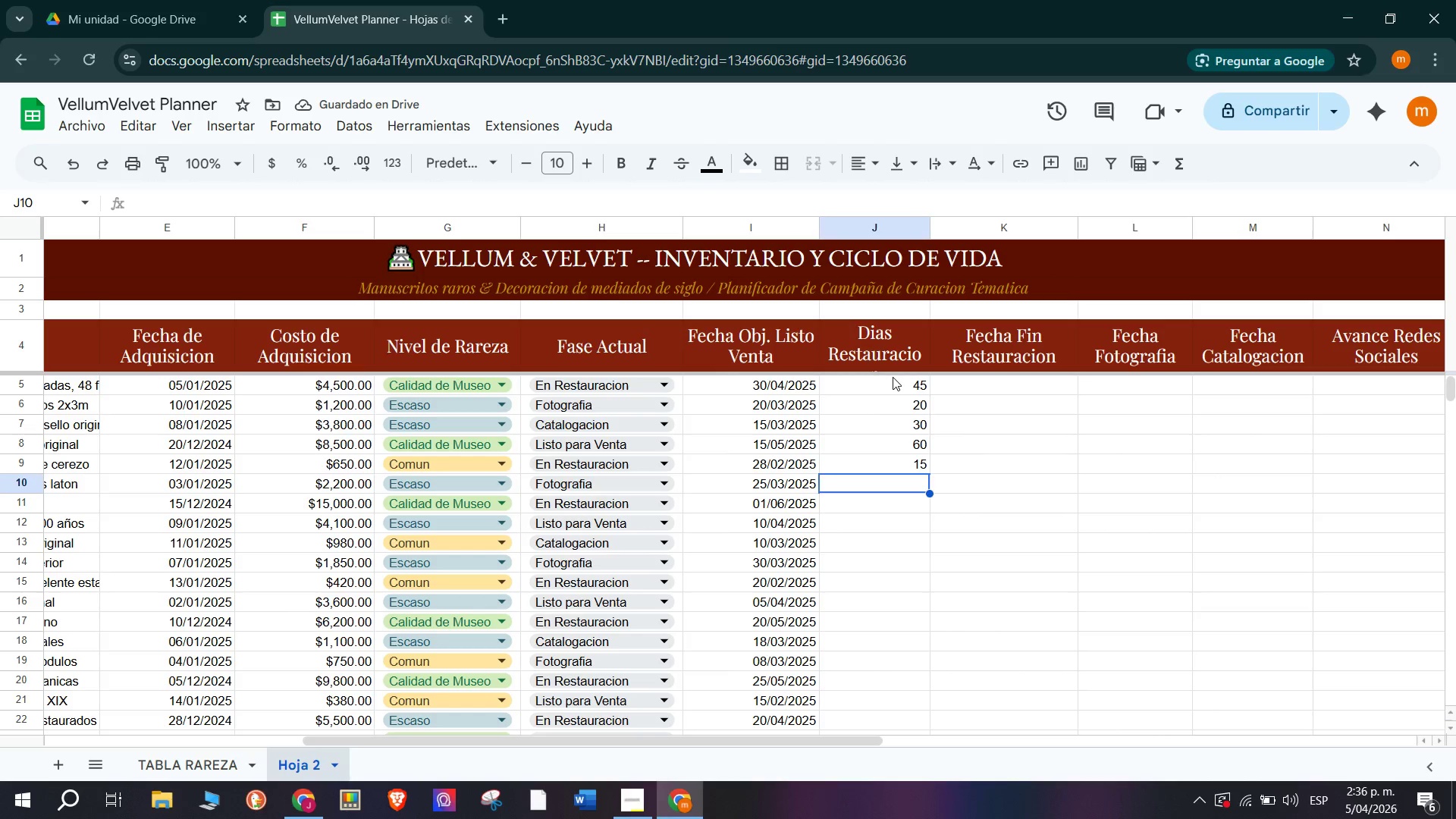 
type(25)
 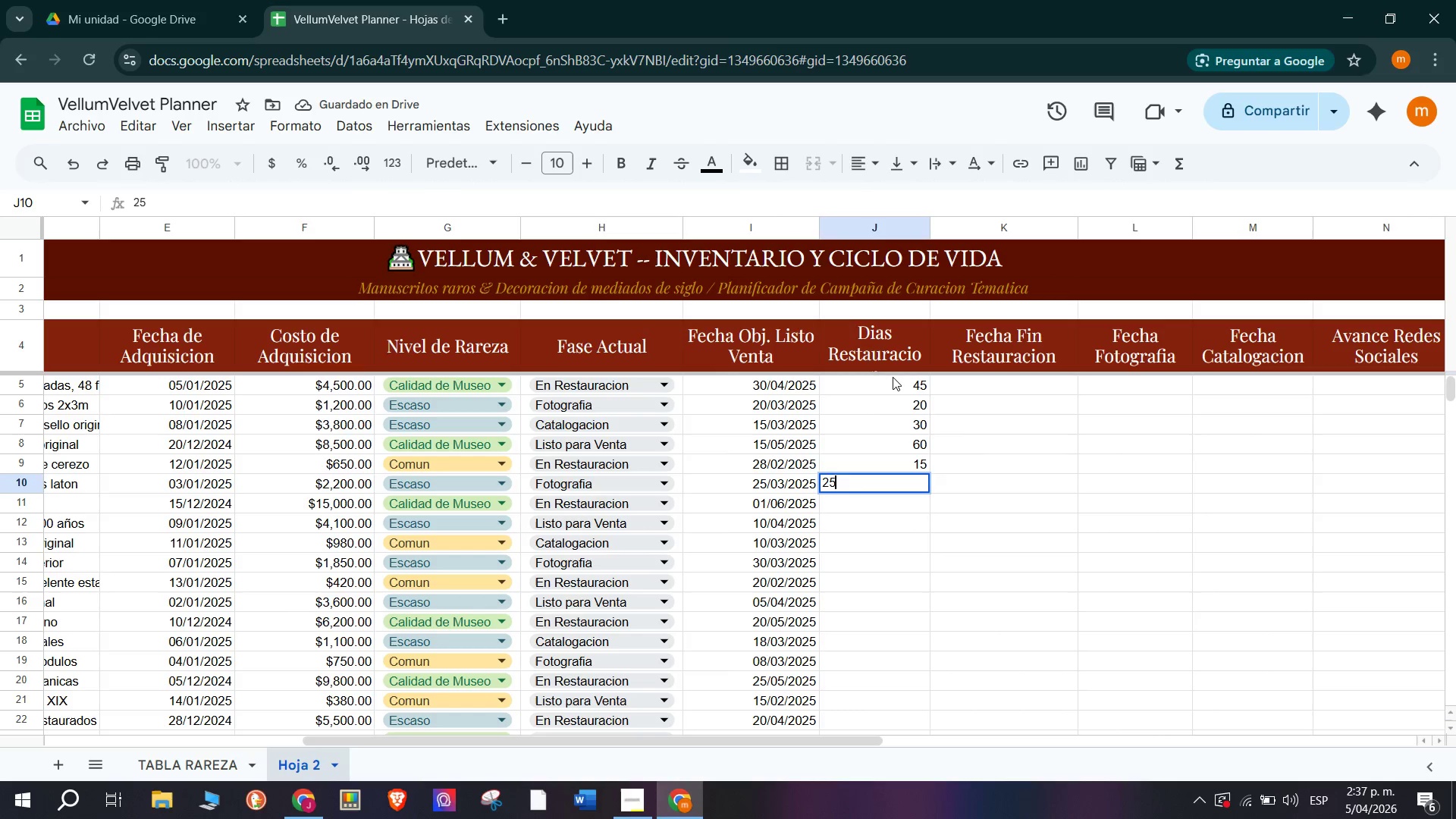 
key(Enter)
 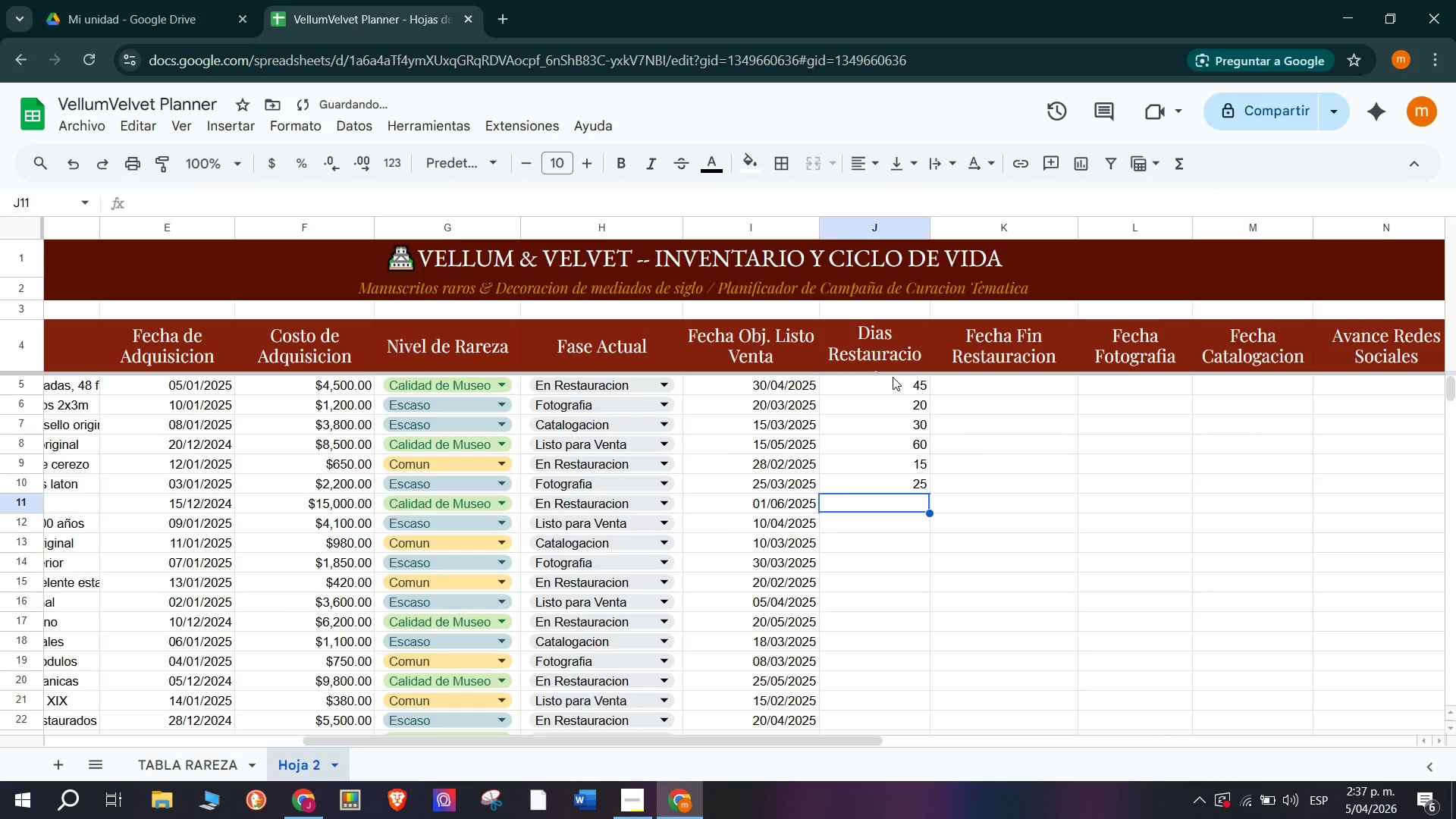 
type(90)
 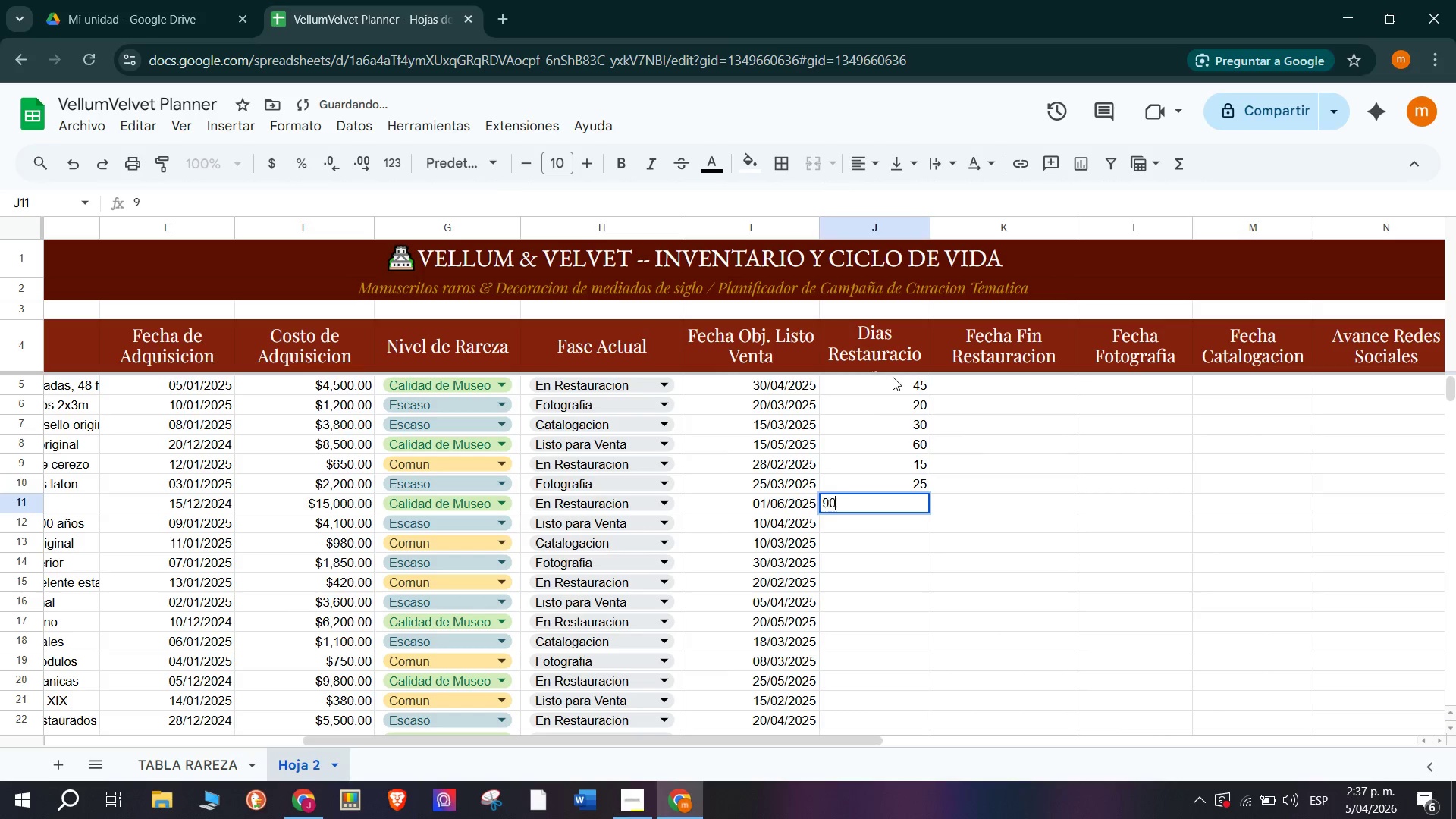 
key(Enter)
 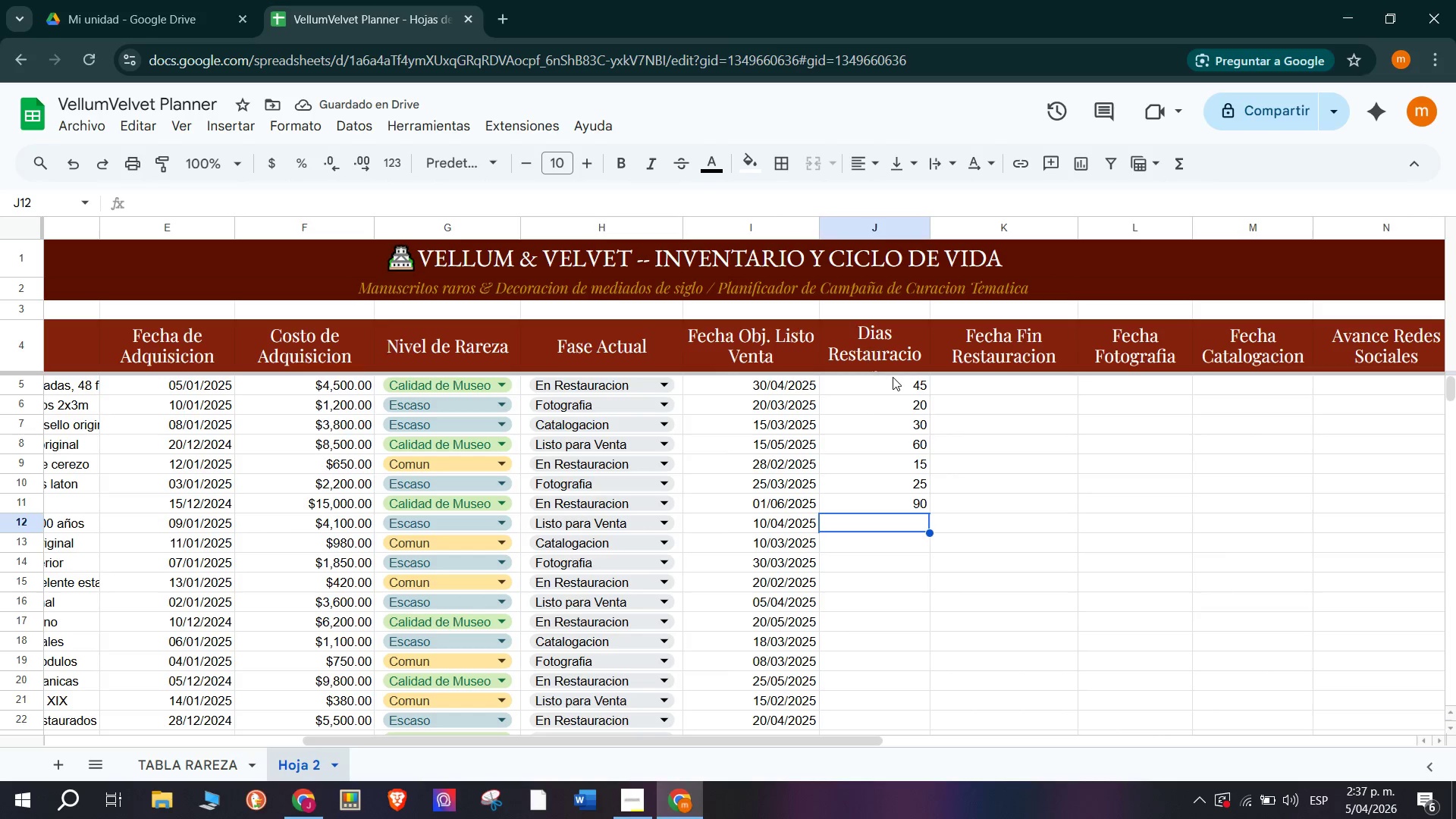 
wait(5.81)
 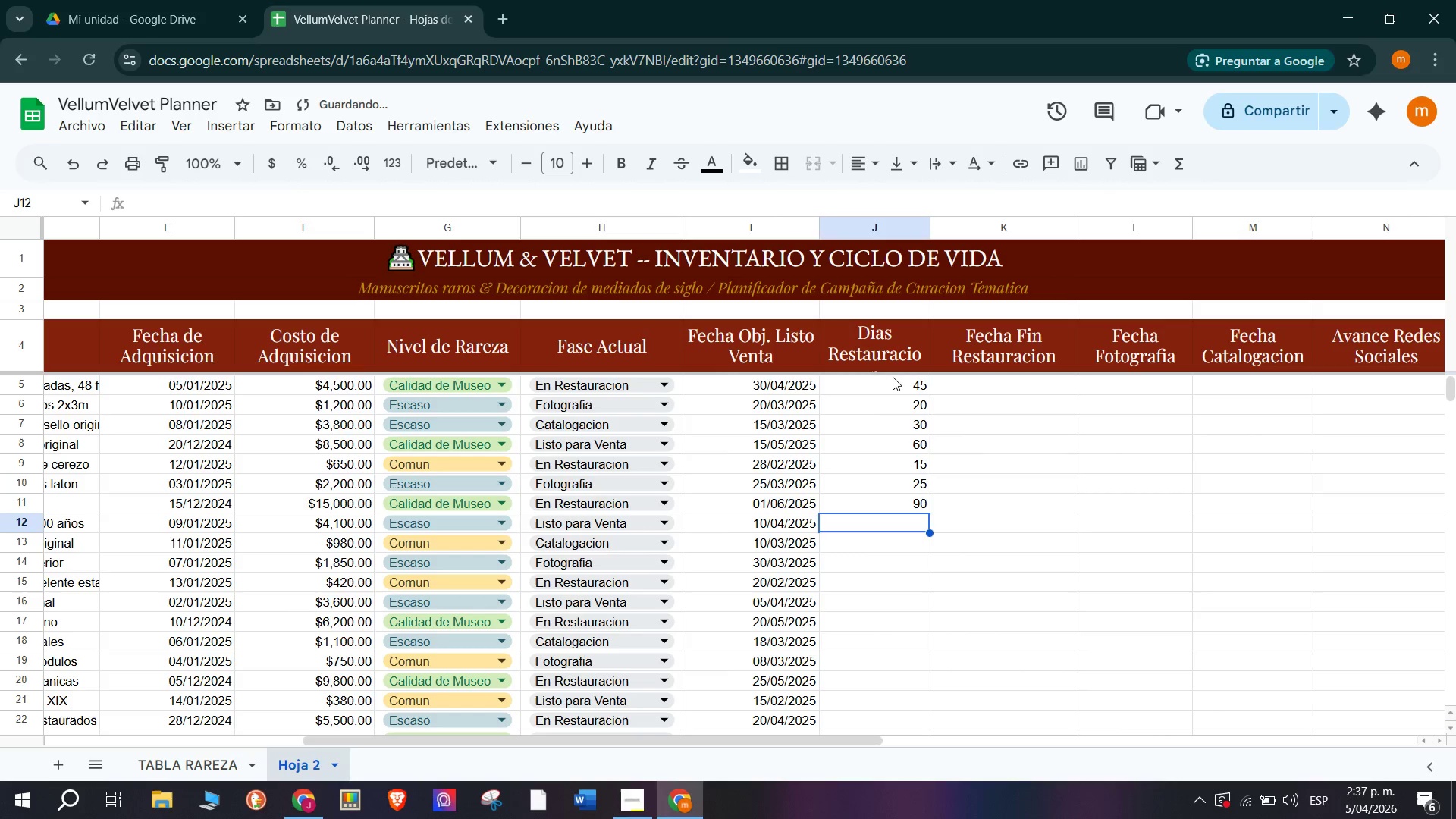 
type(35)
 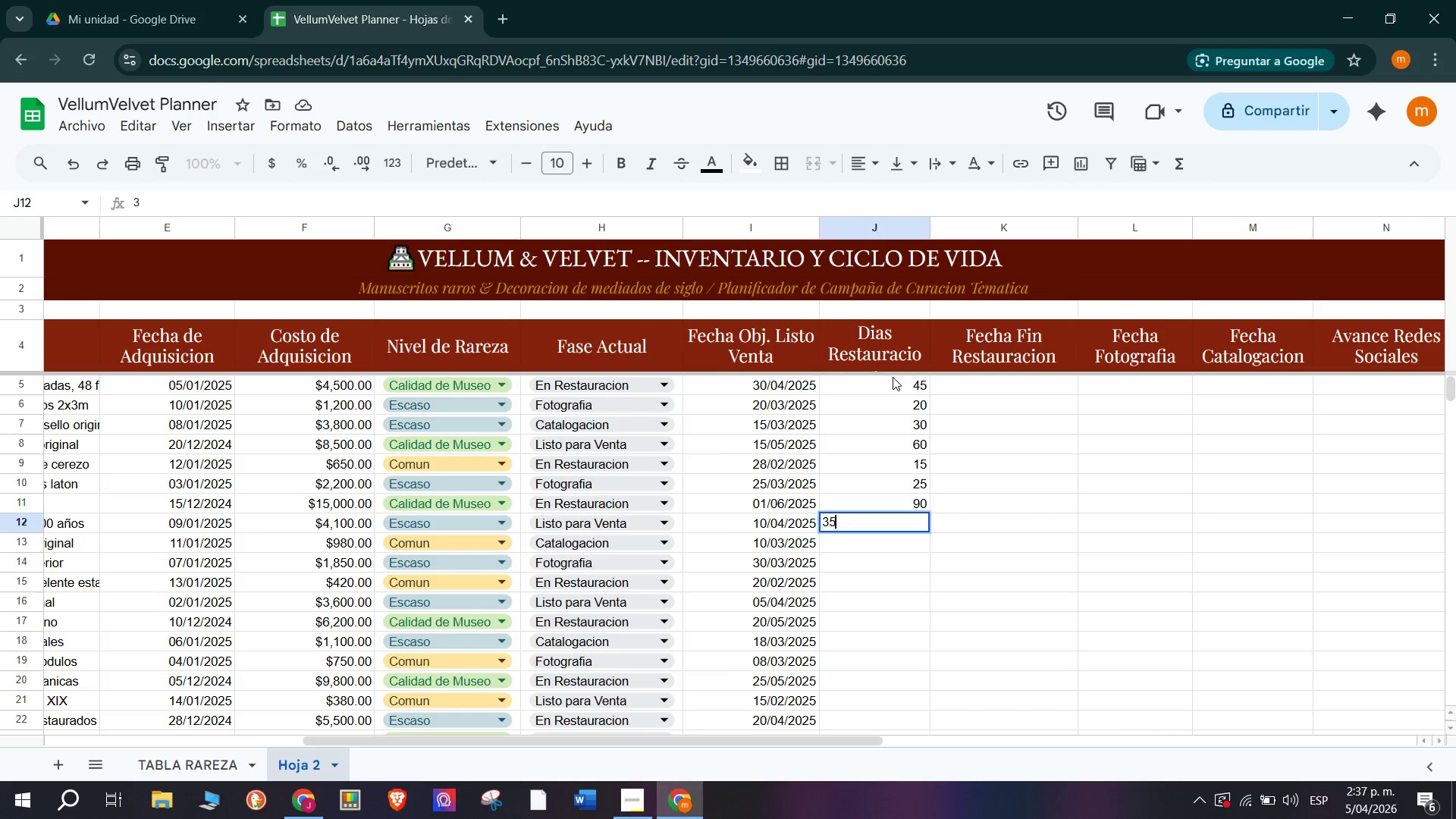 
key(Enter)
 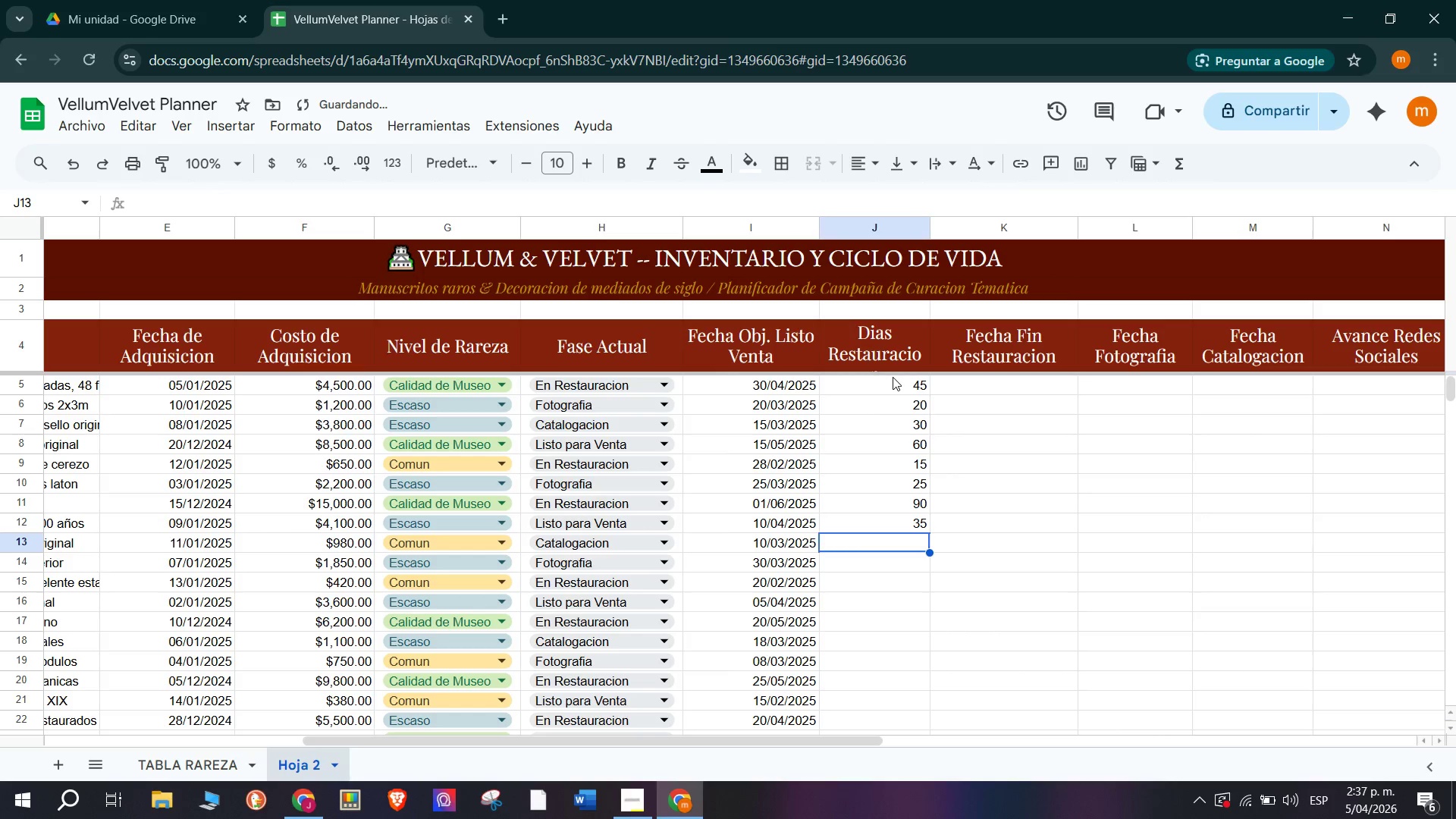 
type(20)
 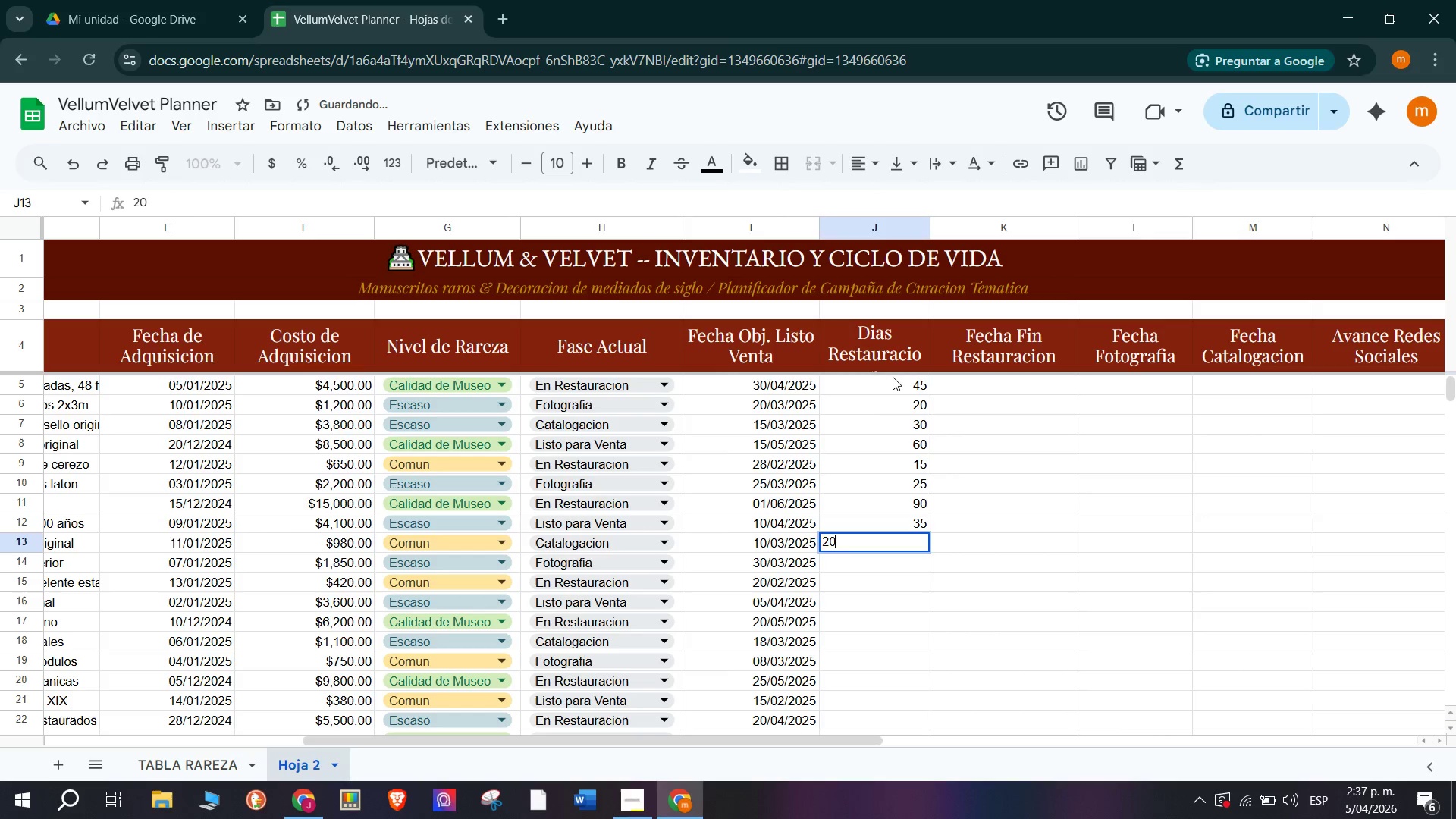 
key(Enter)
 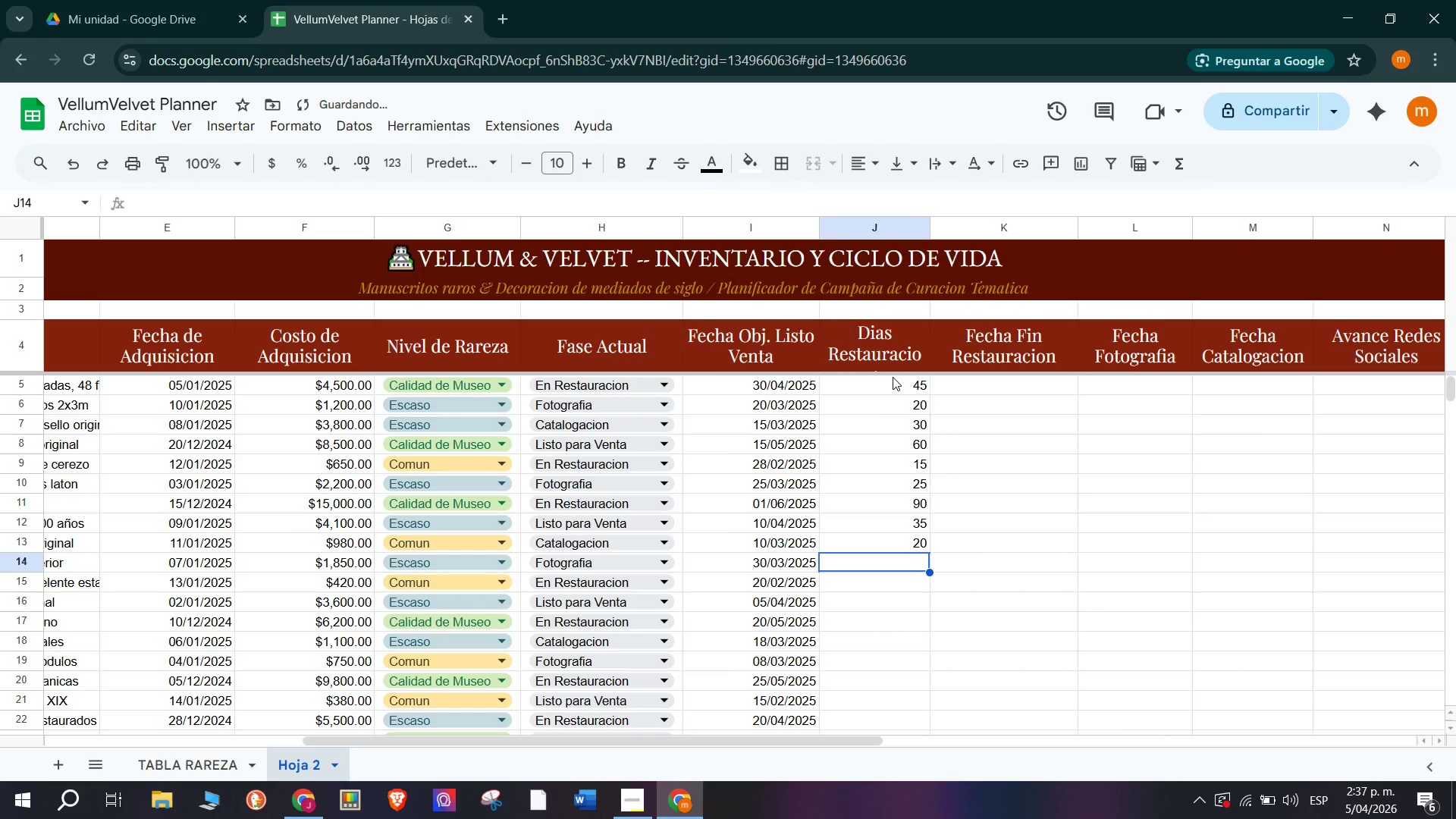 
type(40)
 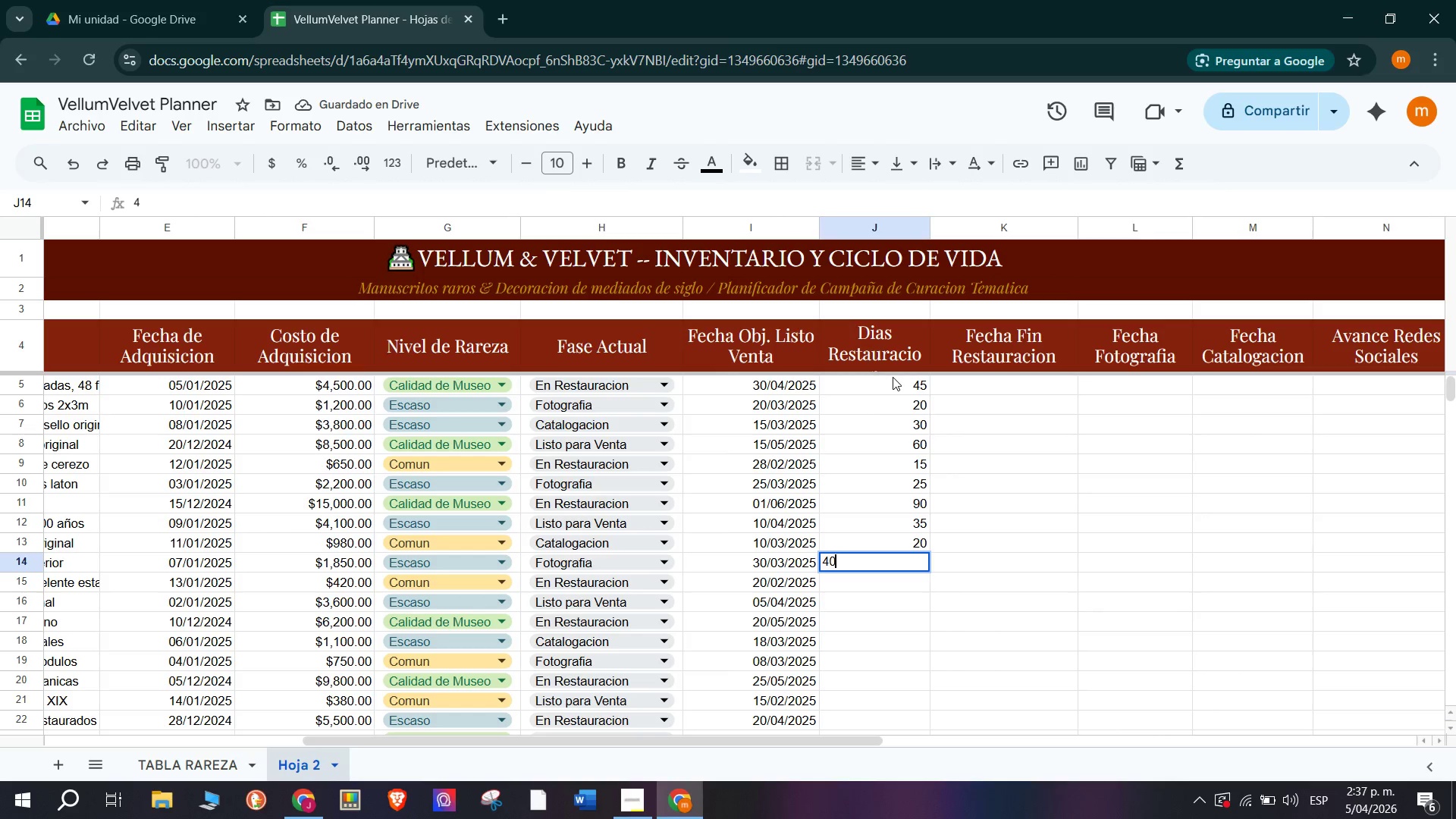 
key(Enter)
 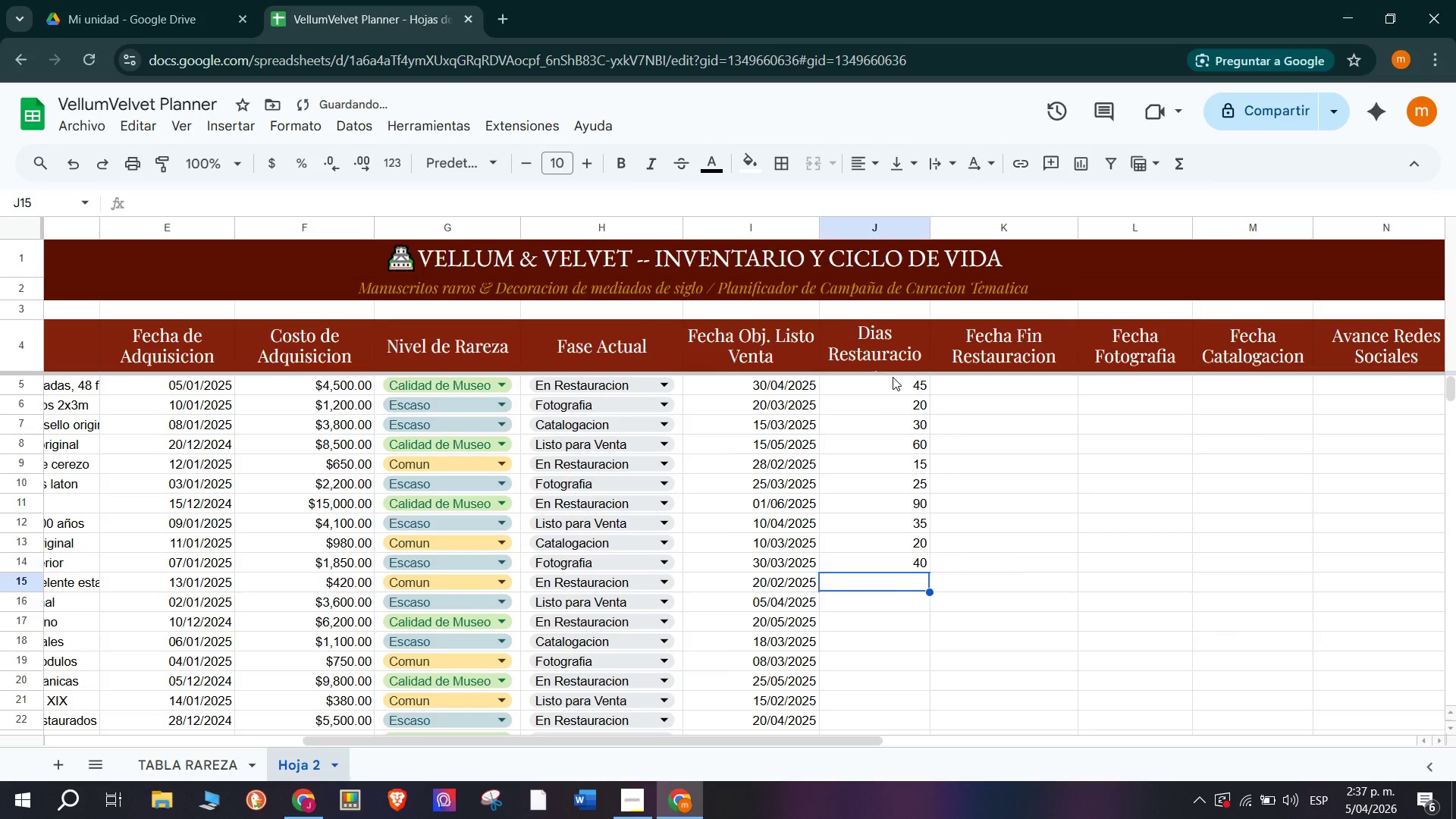 
type(12)
 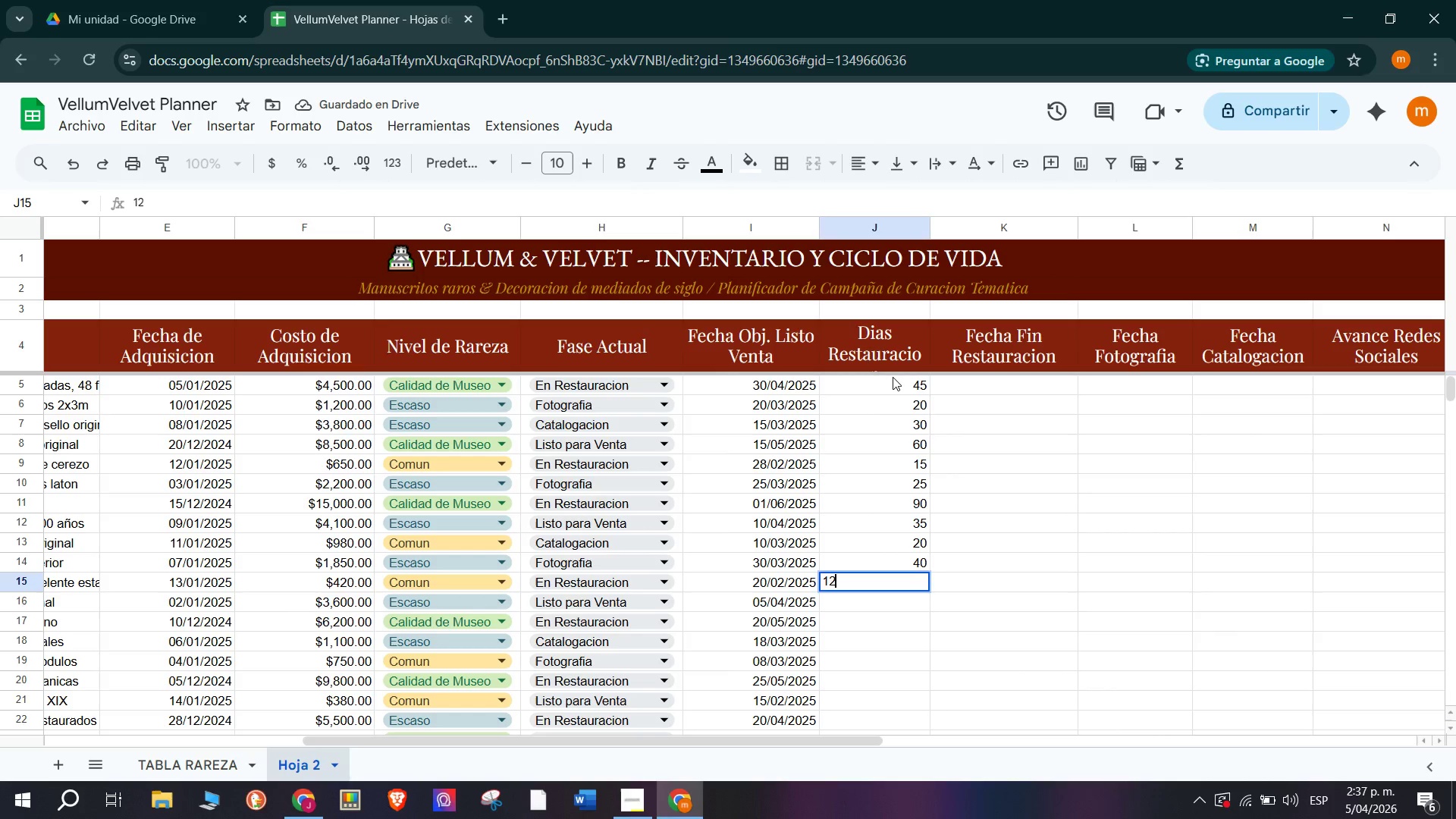 
key(Enter)
 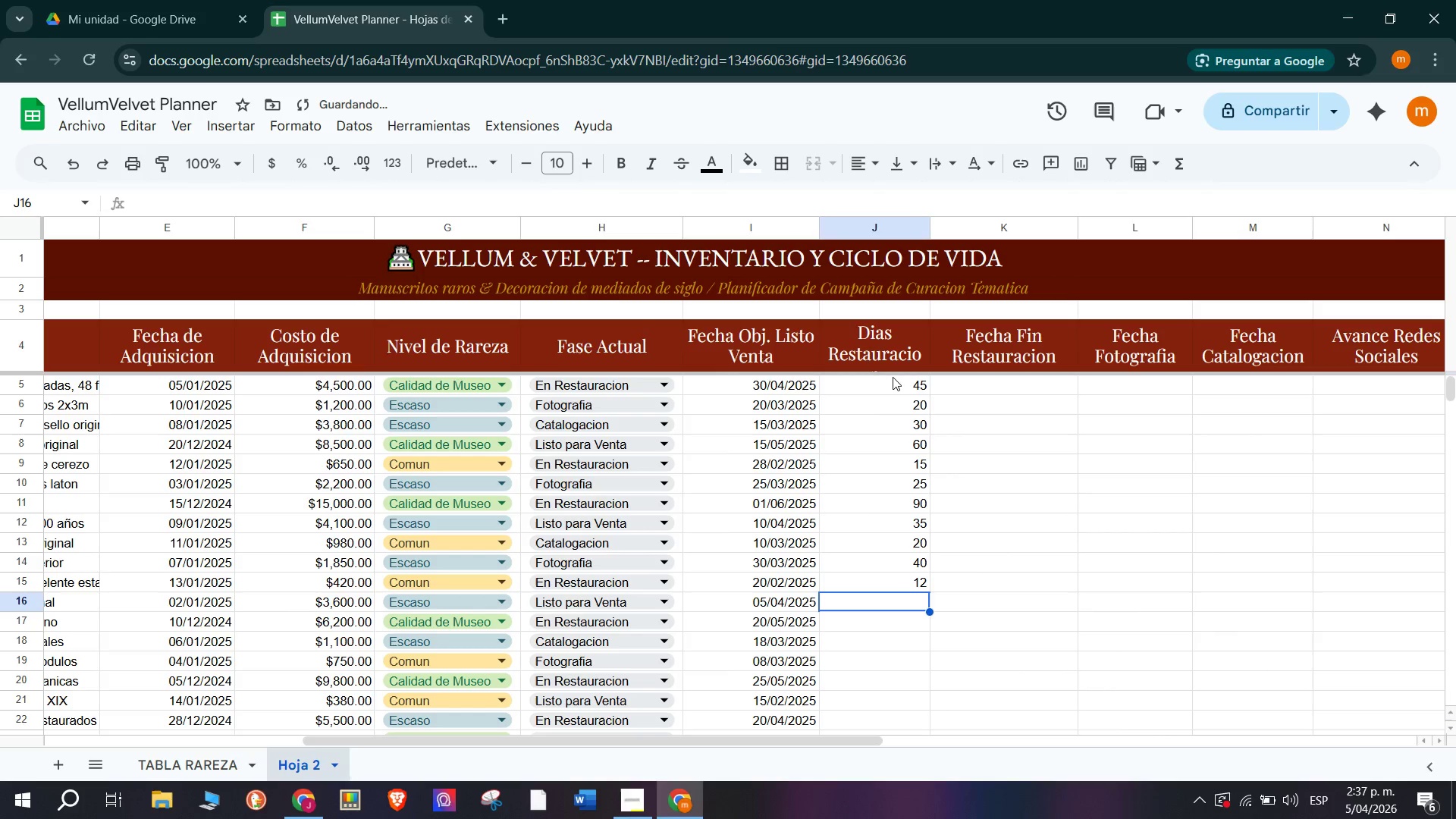 
type(28)
 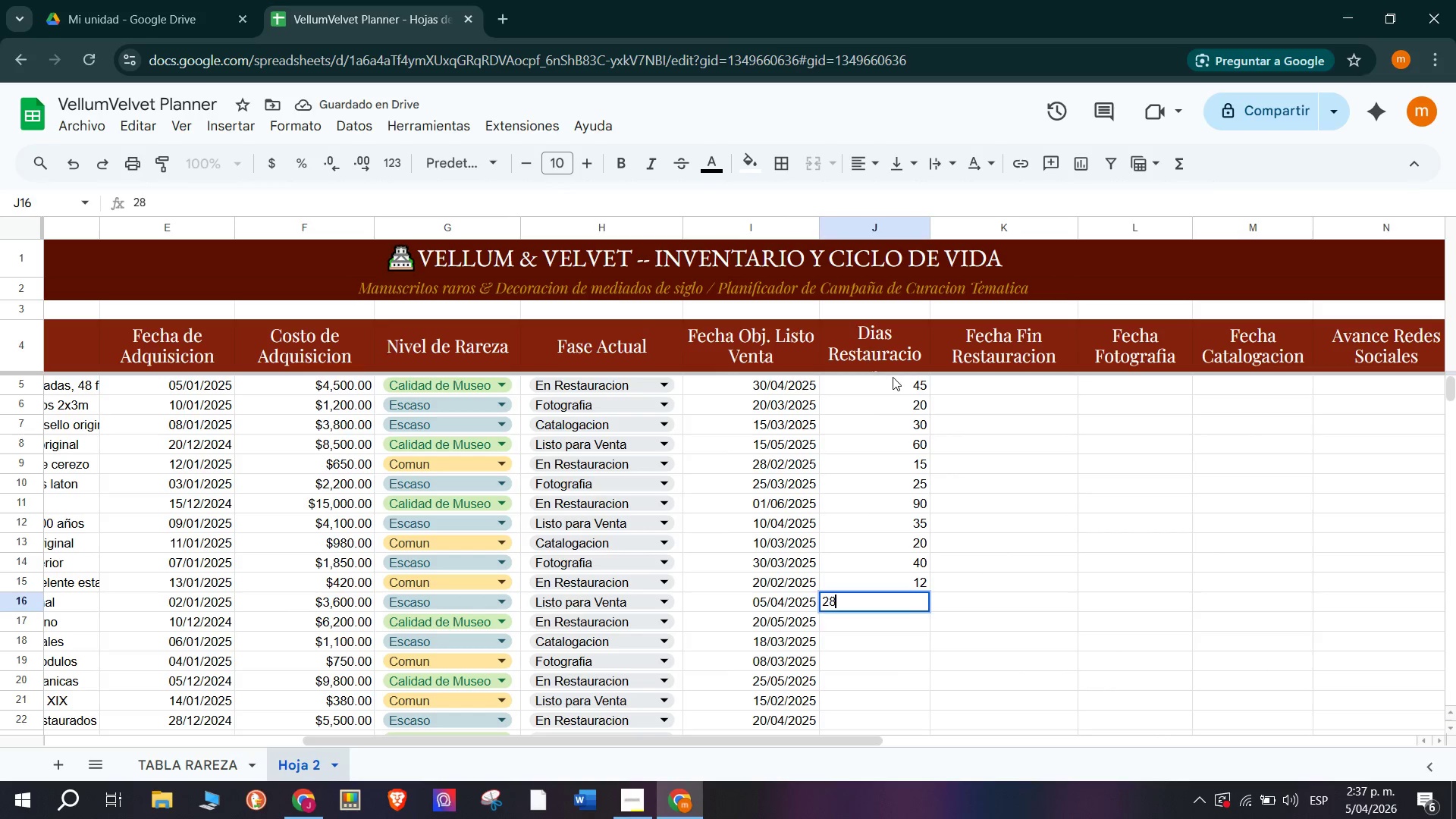 
key(Enter)
 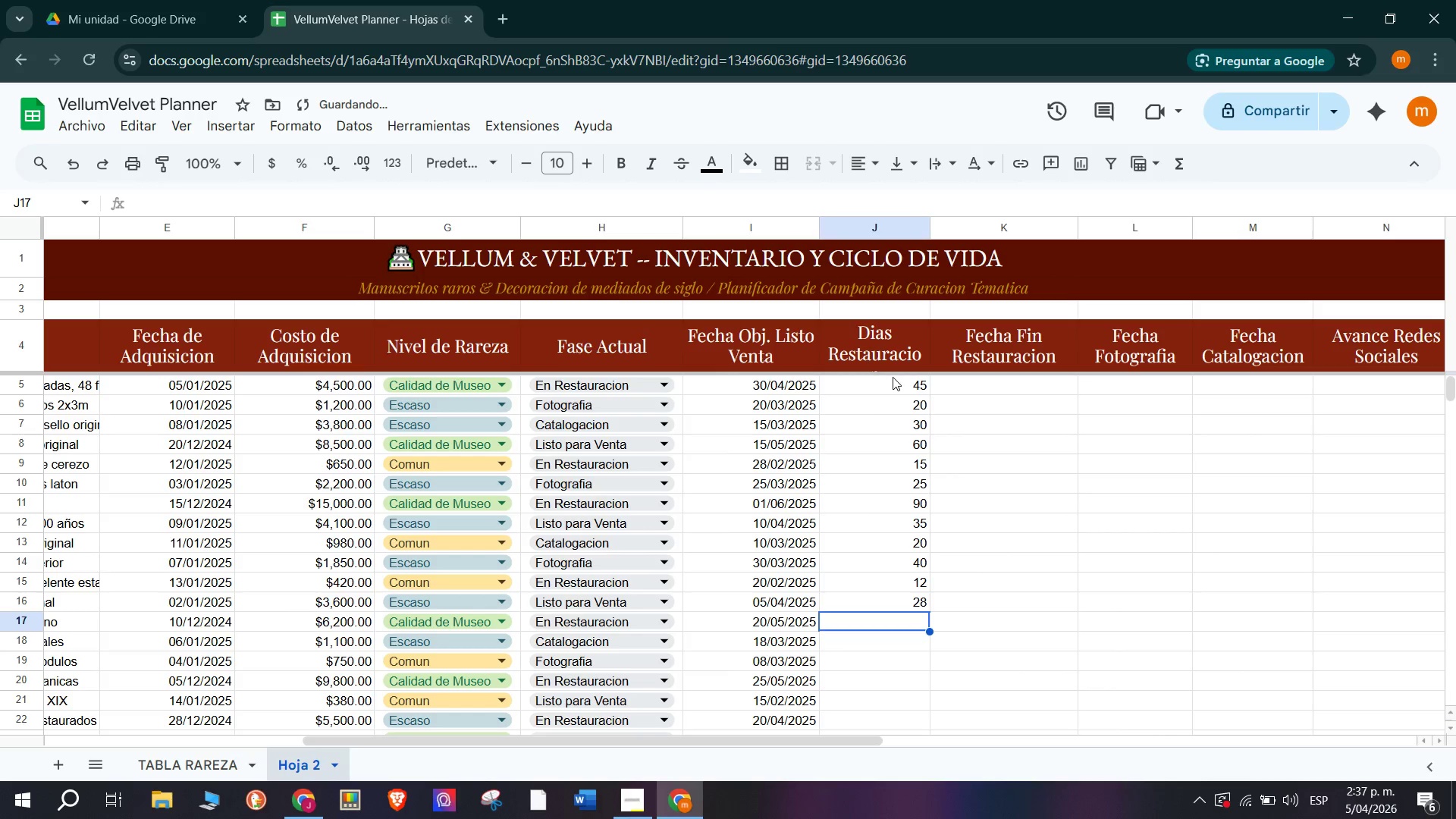 
type(75)
 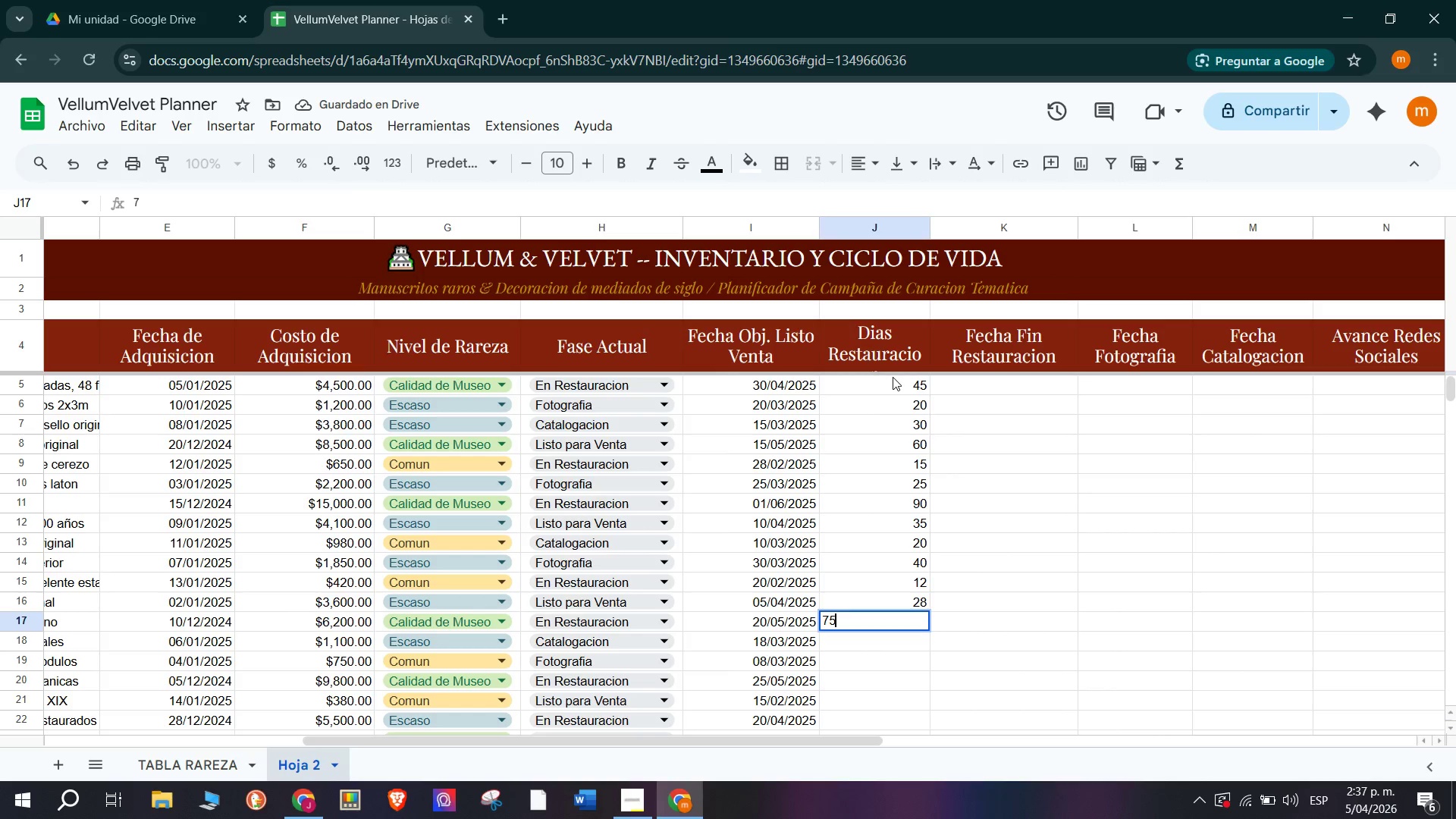 
key(Enter)
 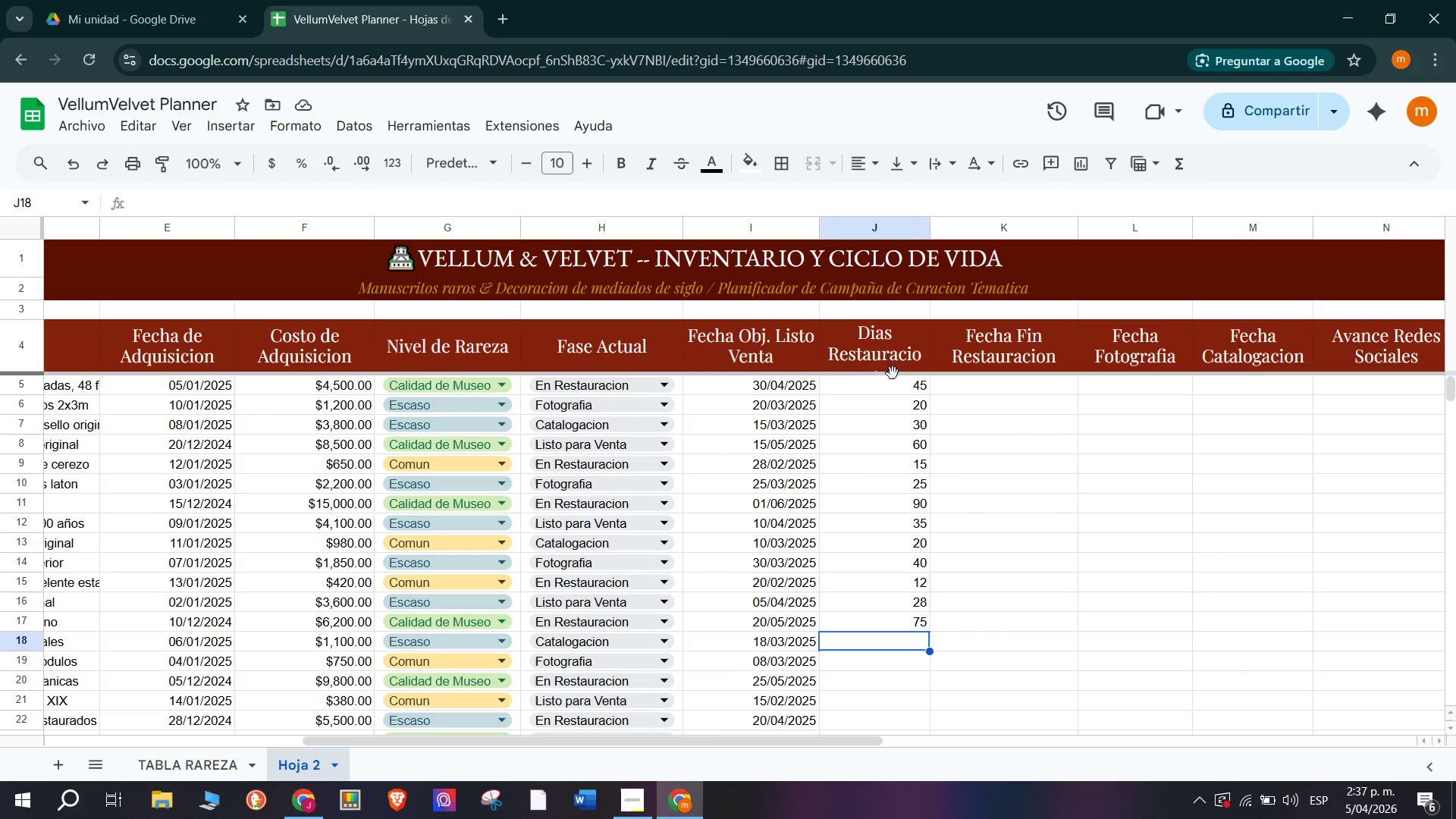 
wait(16.49)
 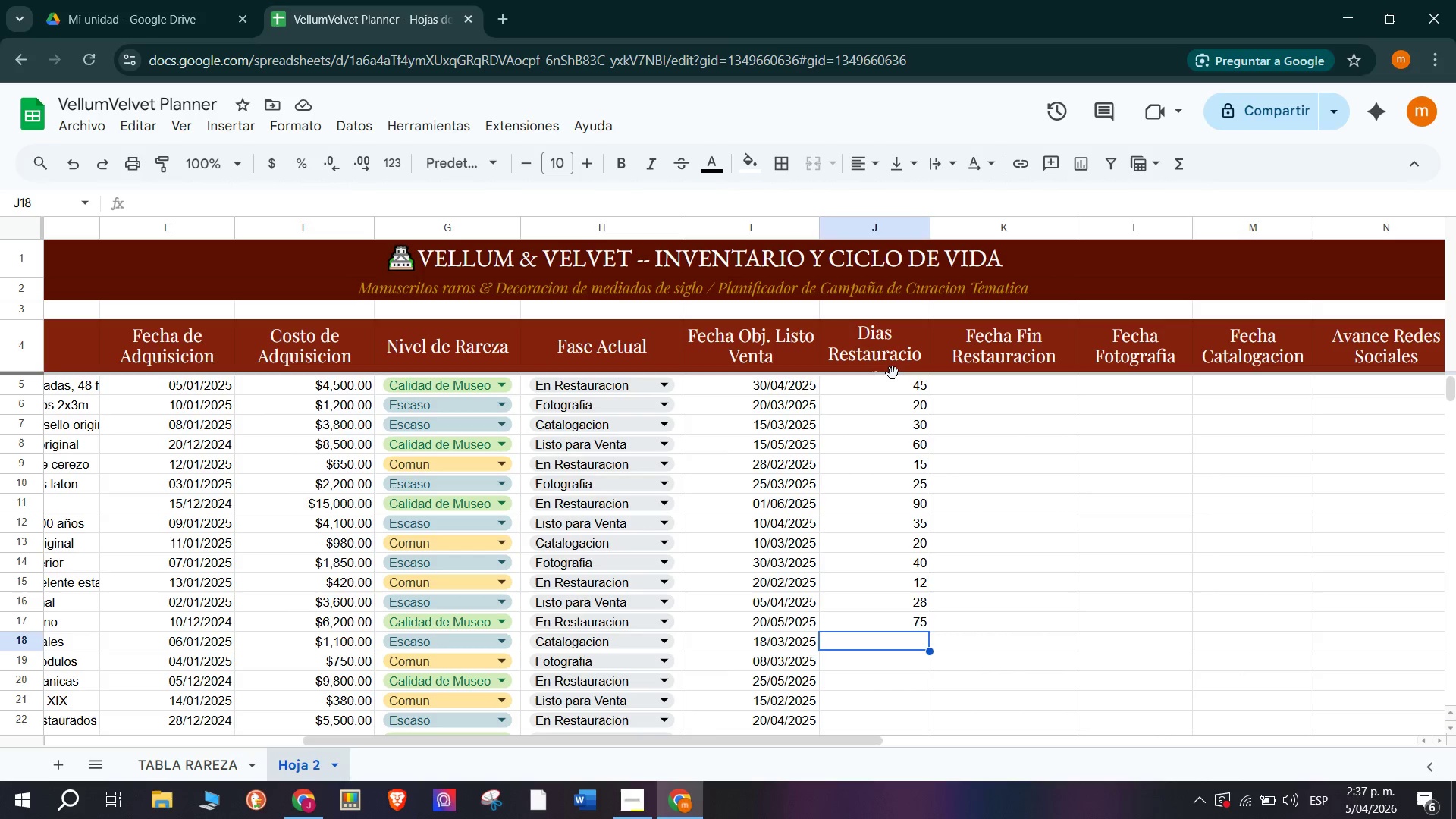 
type(22)
 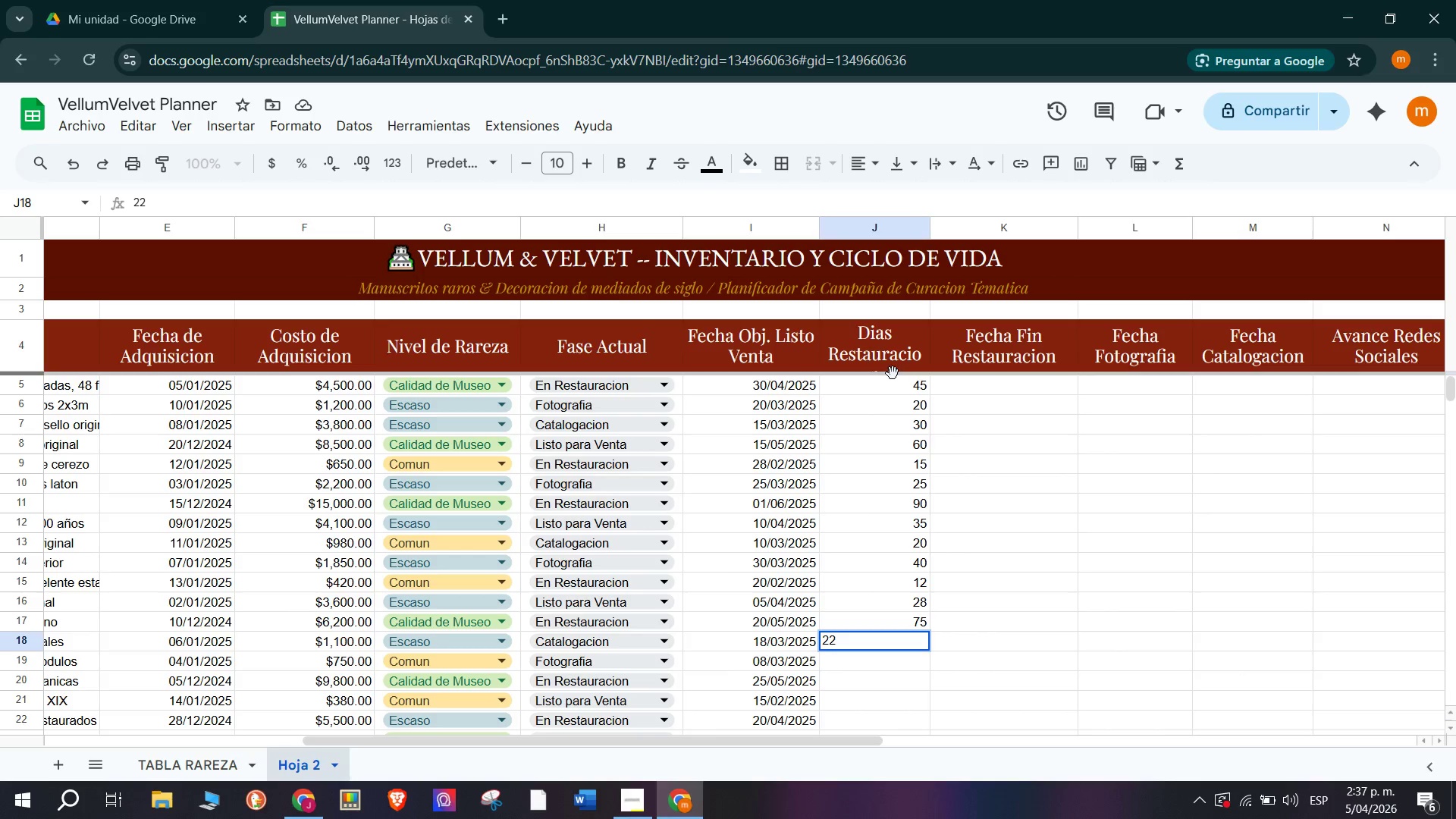 
key(Enter)
 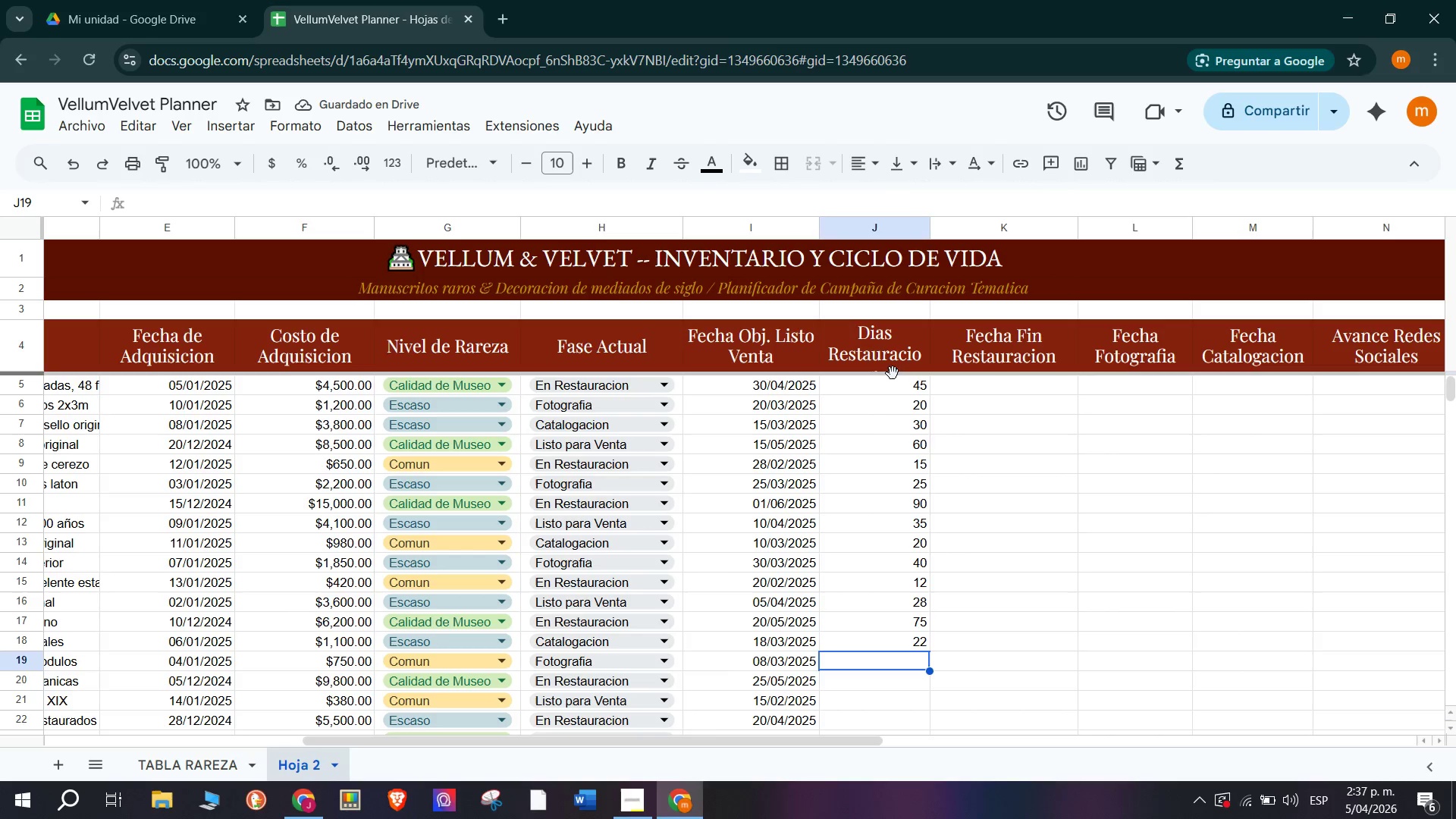 
type(18)
 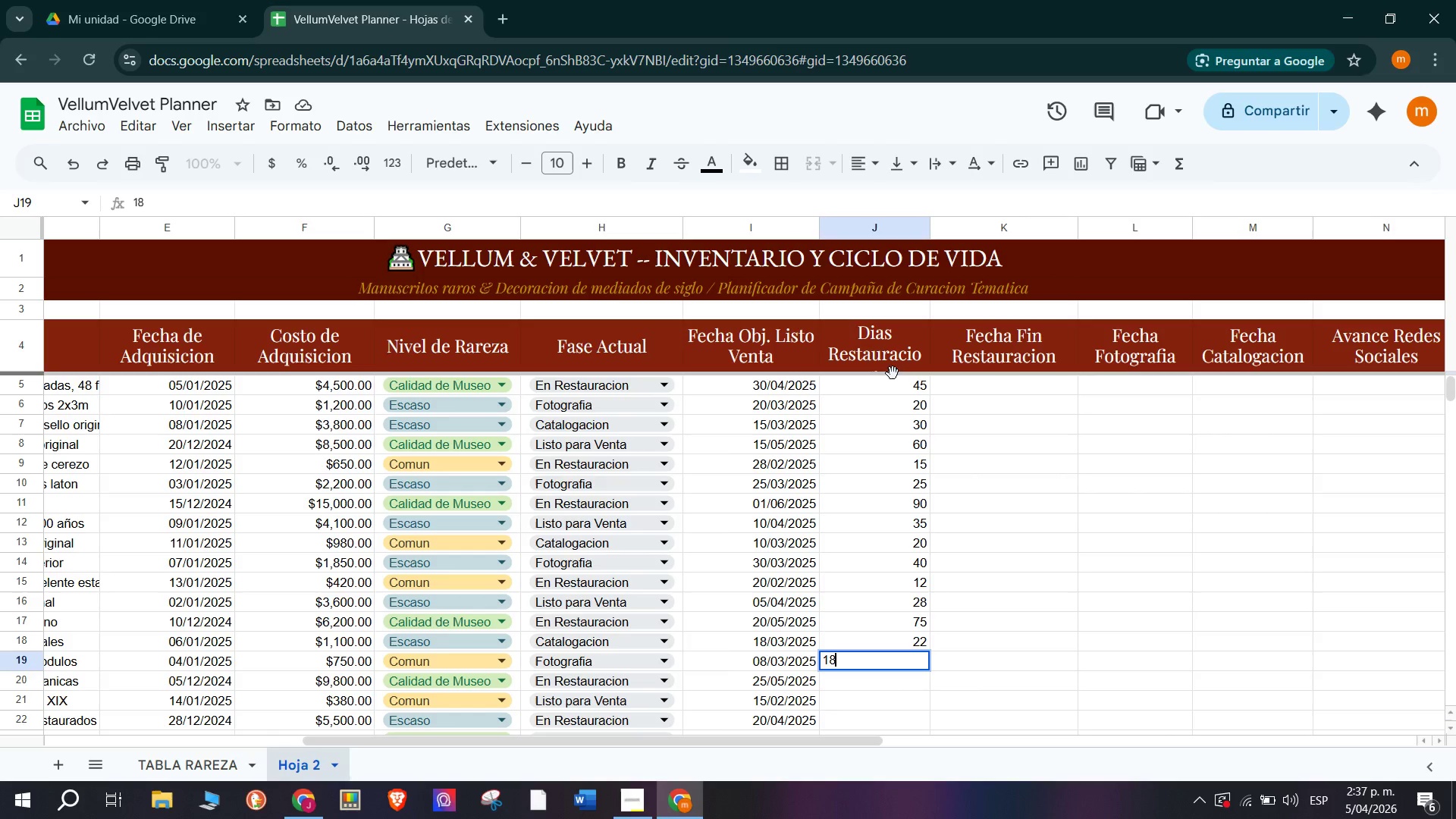 
key(Enter)
 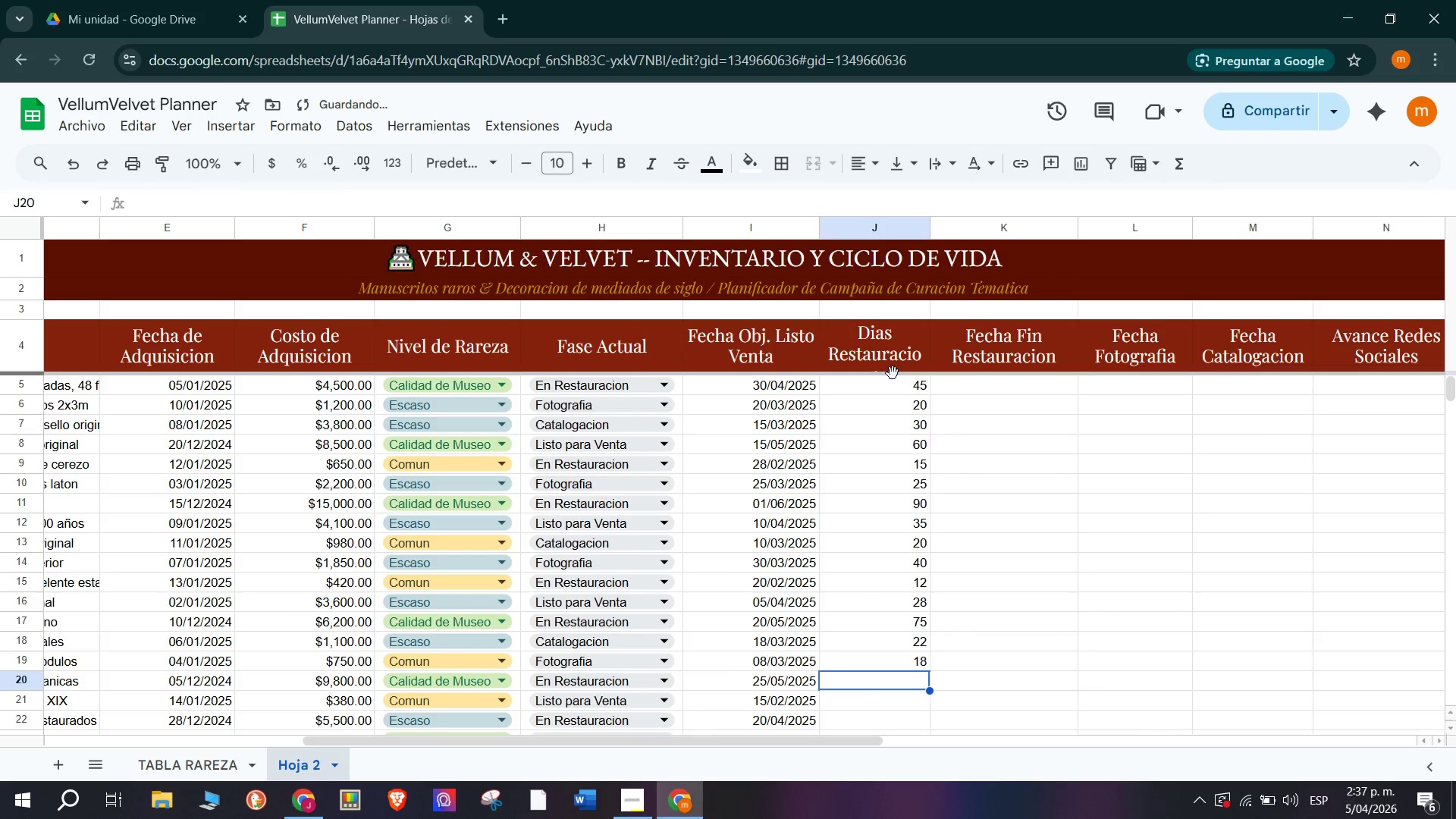 
type(80)
 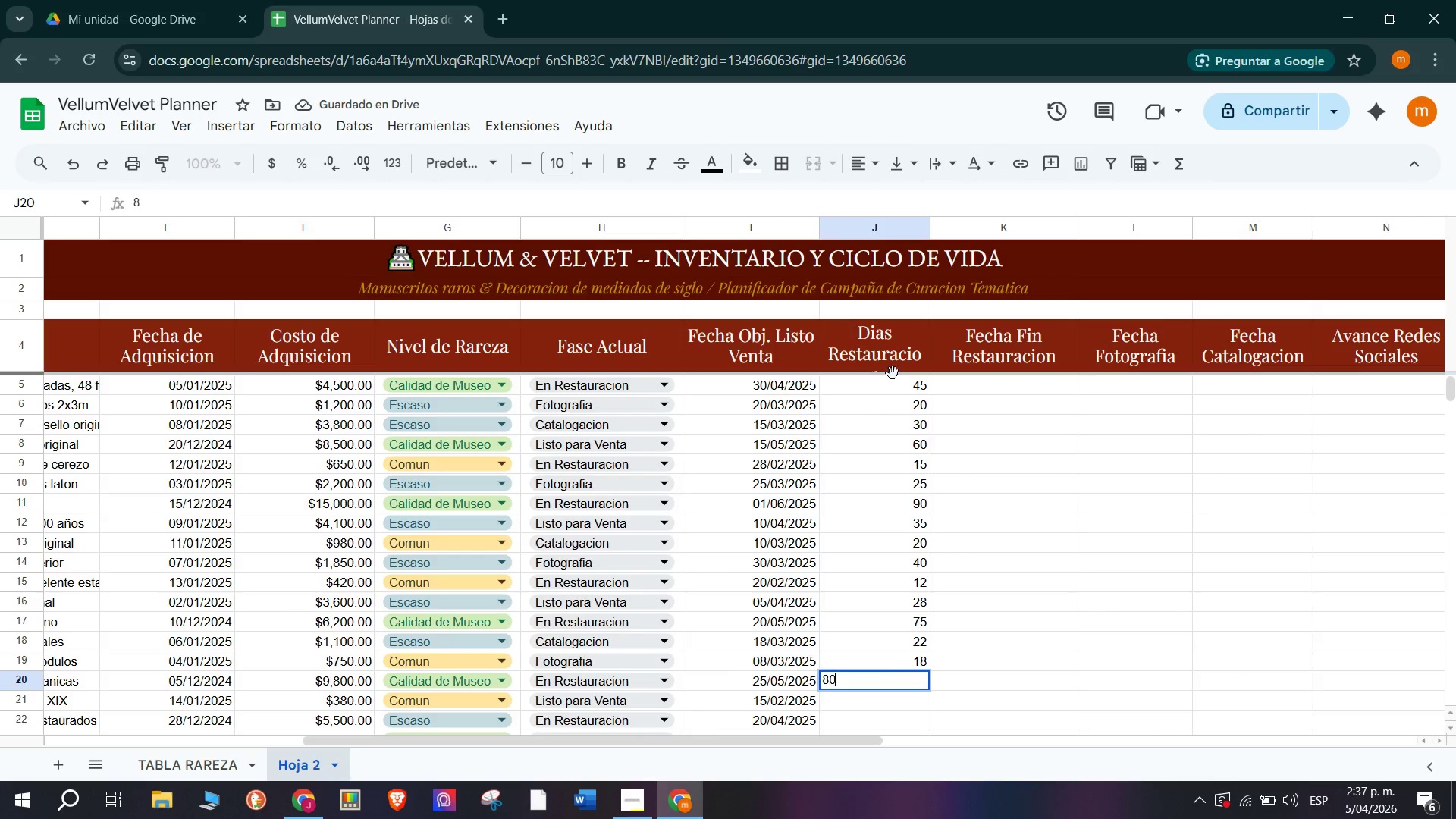 
key(Enter)
 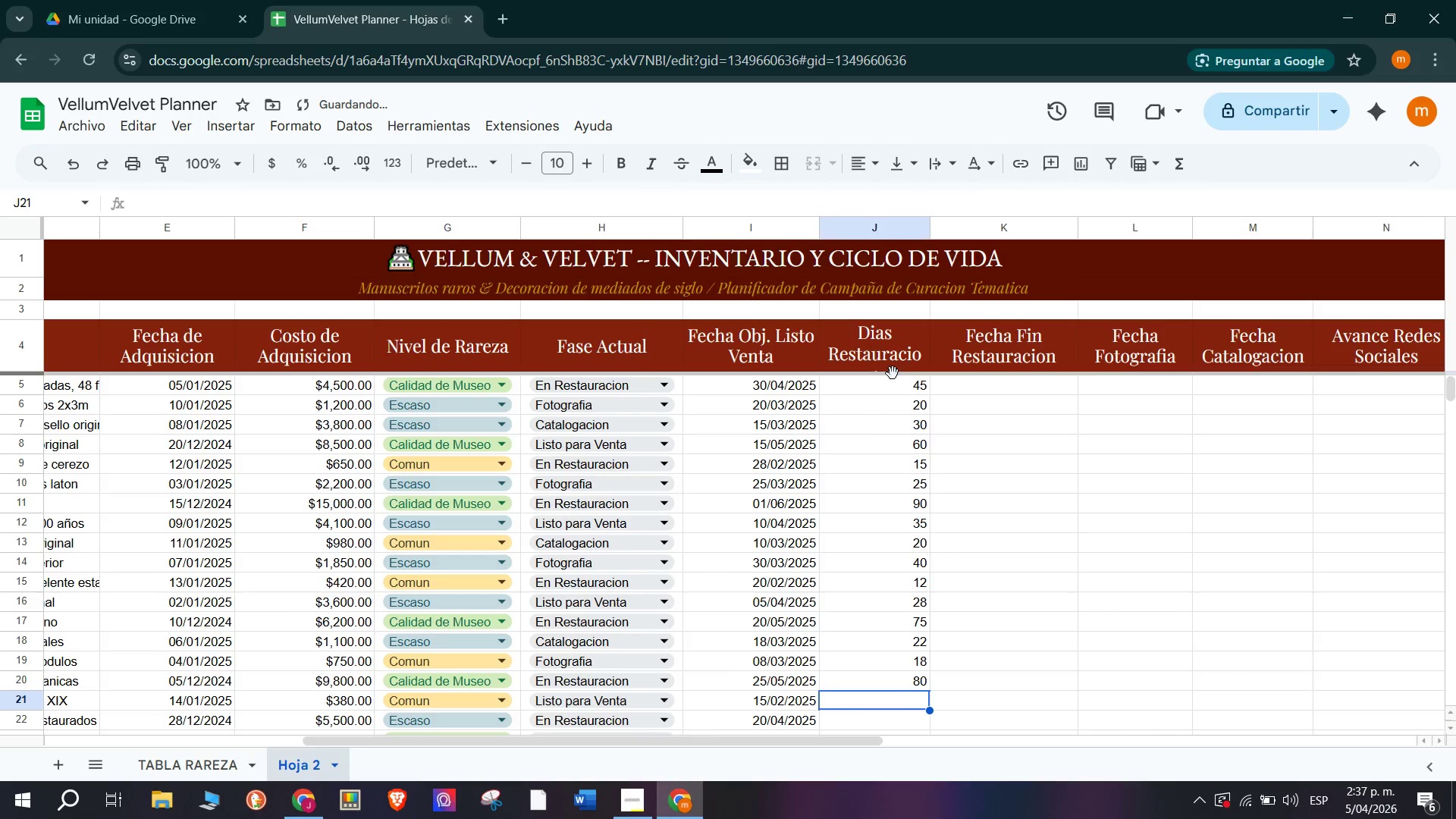 
type(10)
 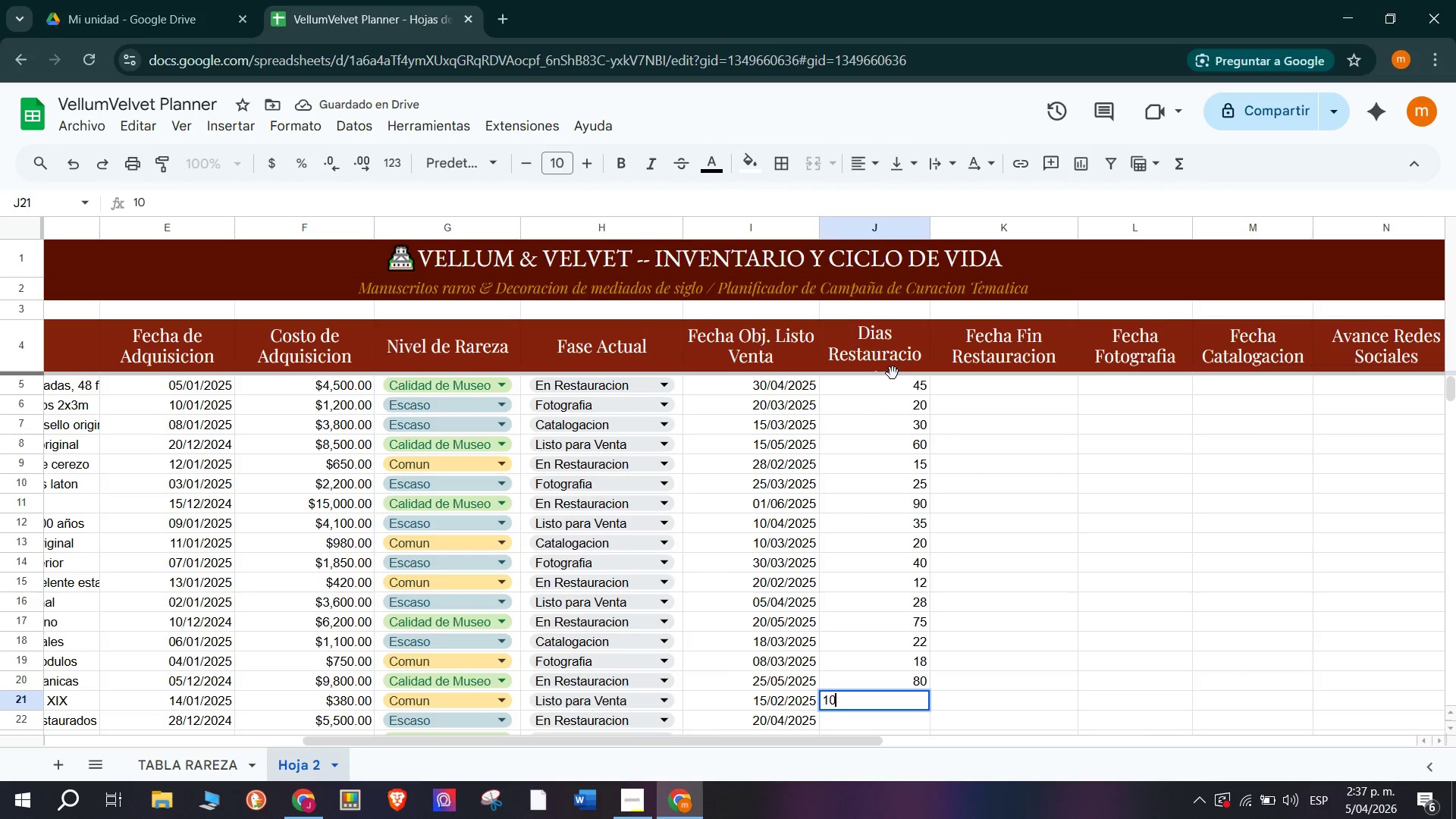 
key(Enter)
 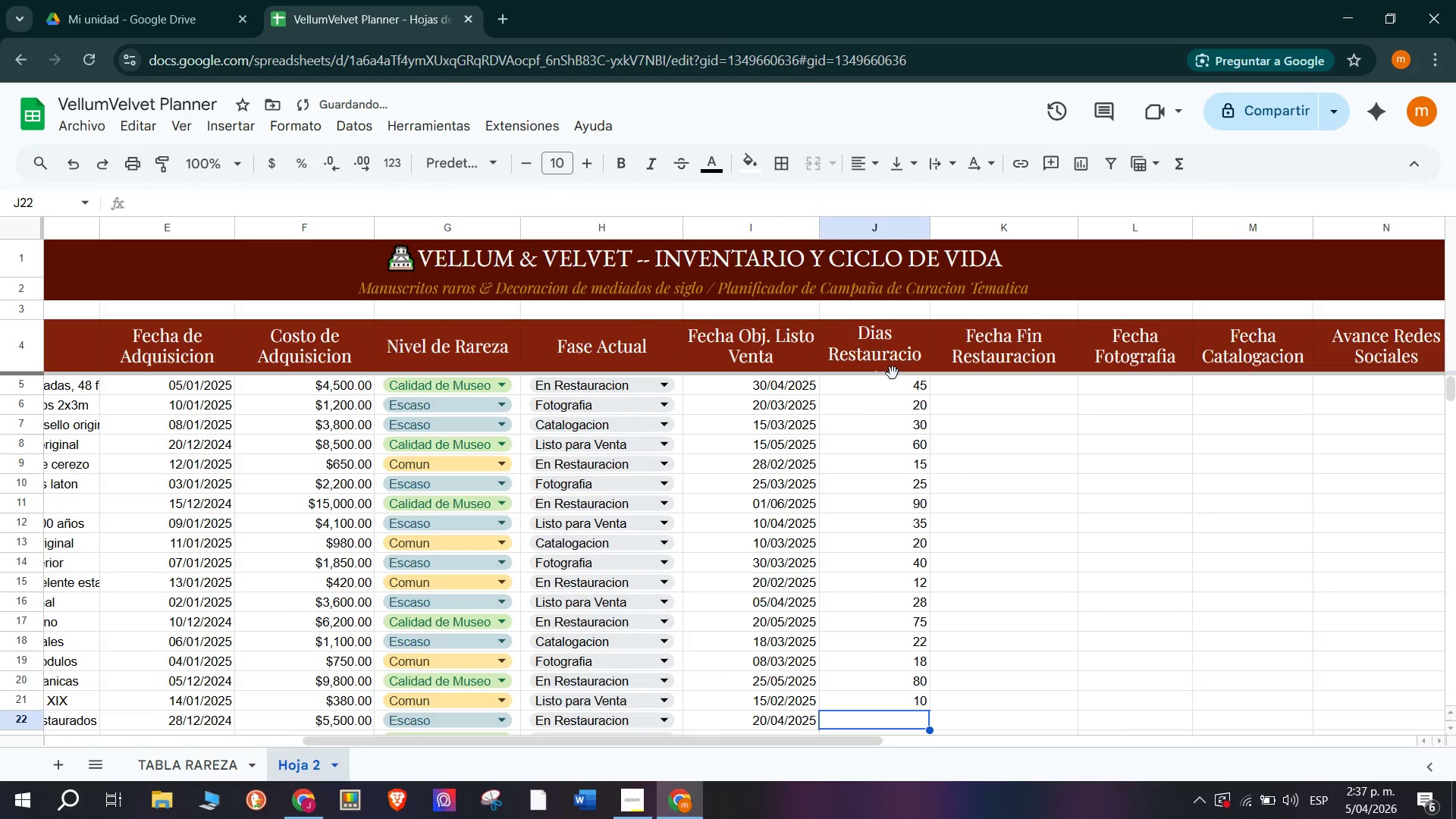 
type(45)
 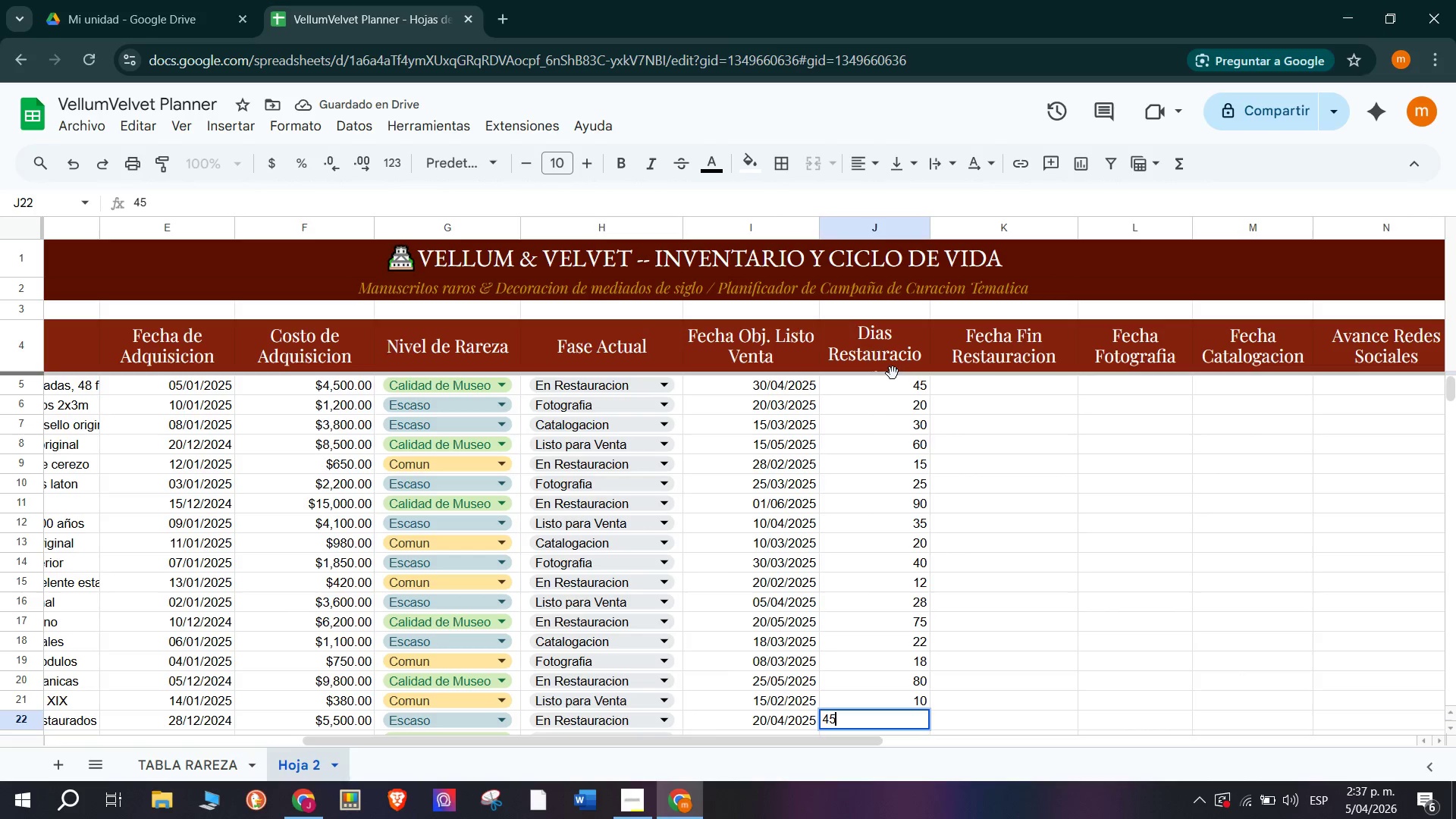 
key(Enter)
 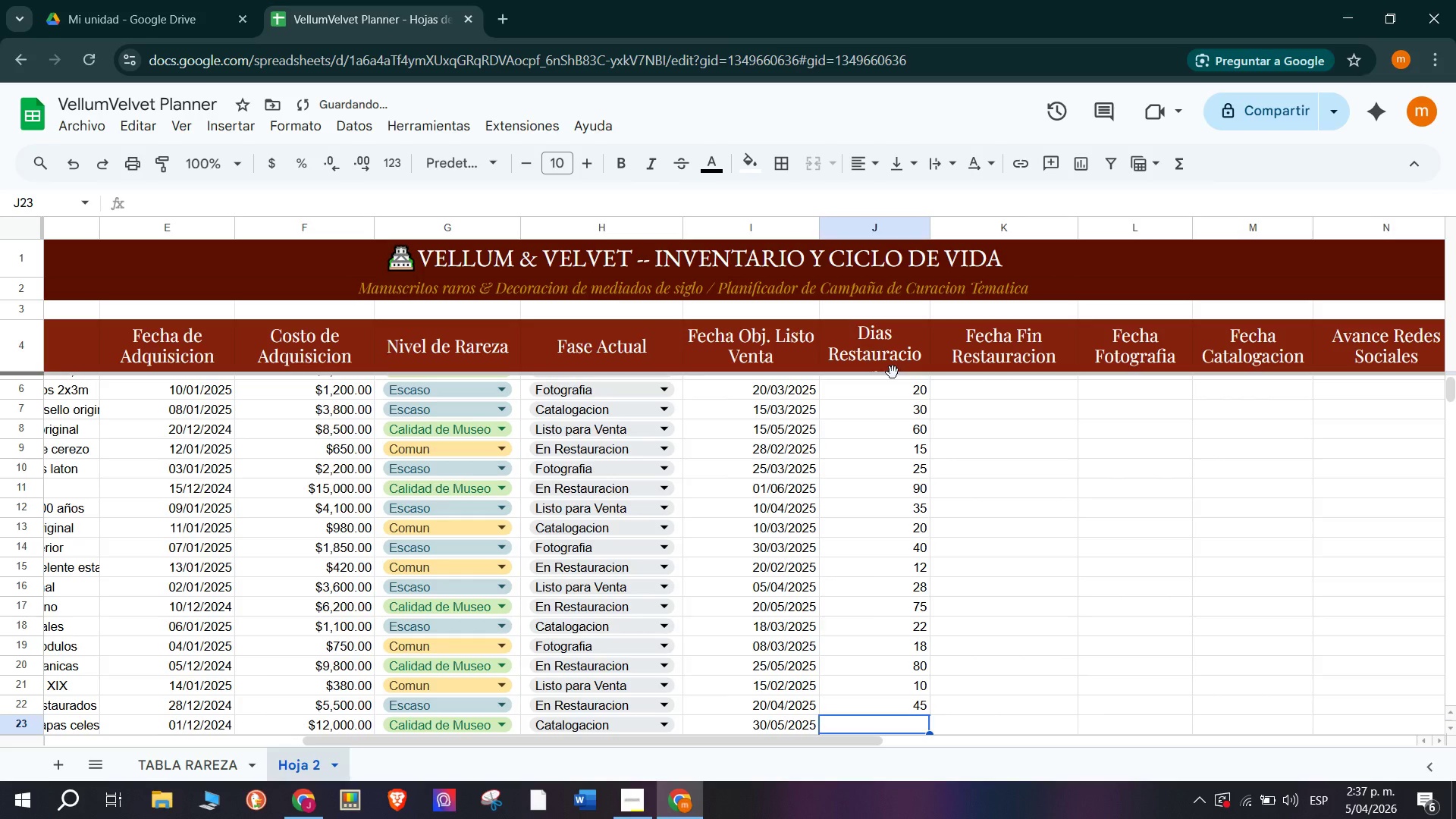 
type(70)
 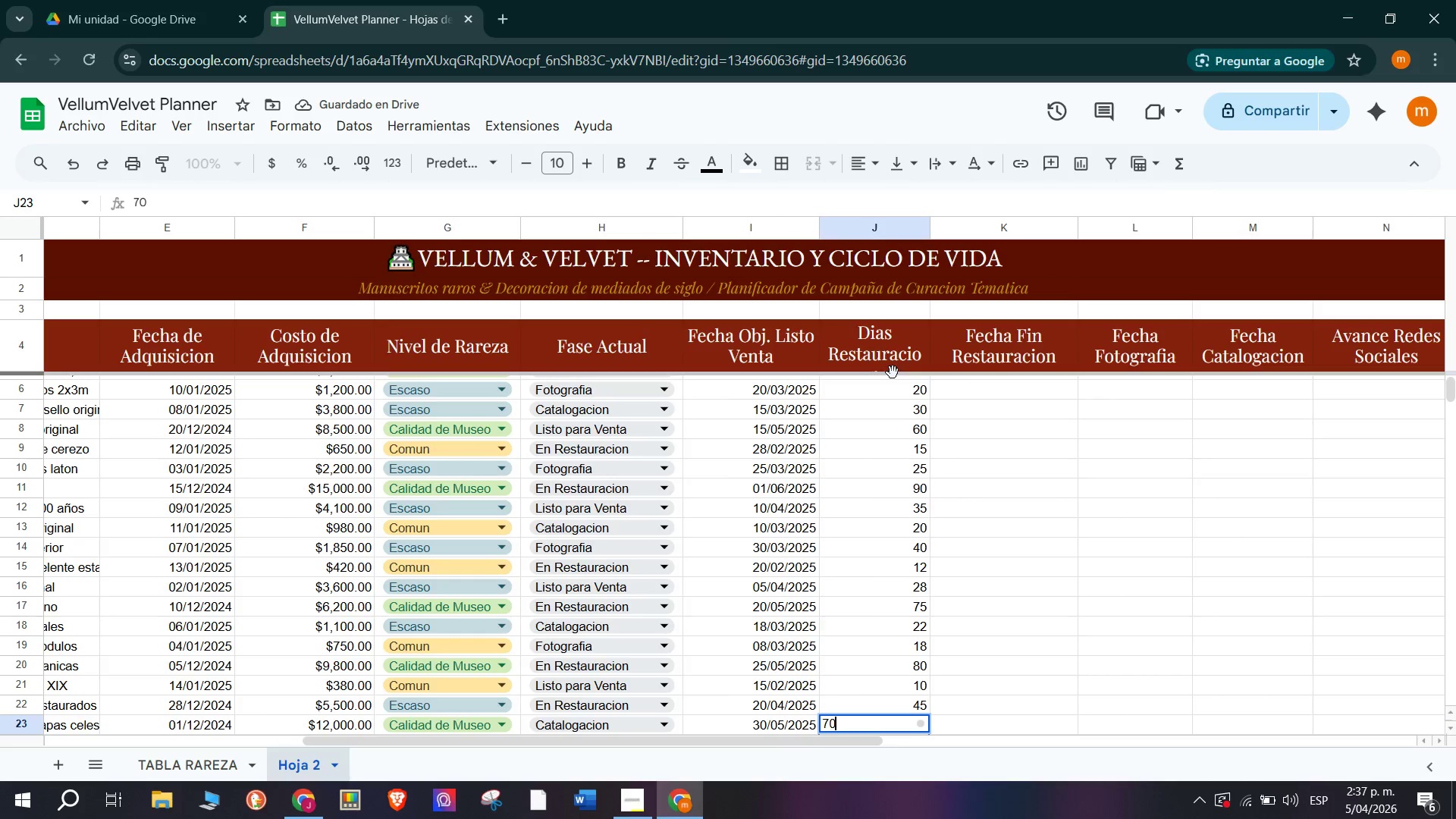 
key(Enter)
 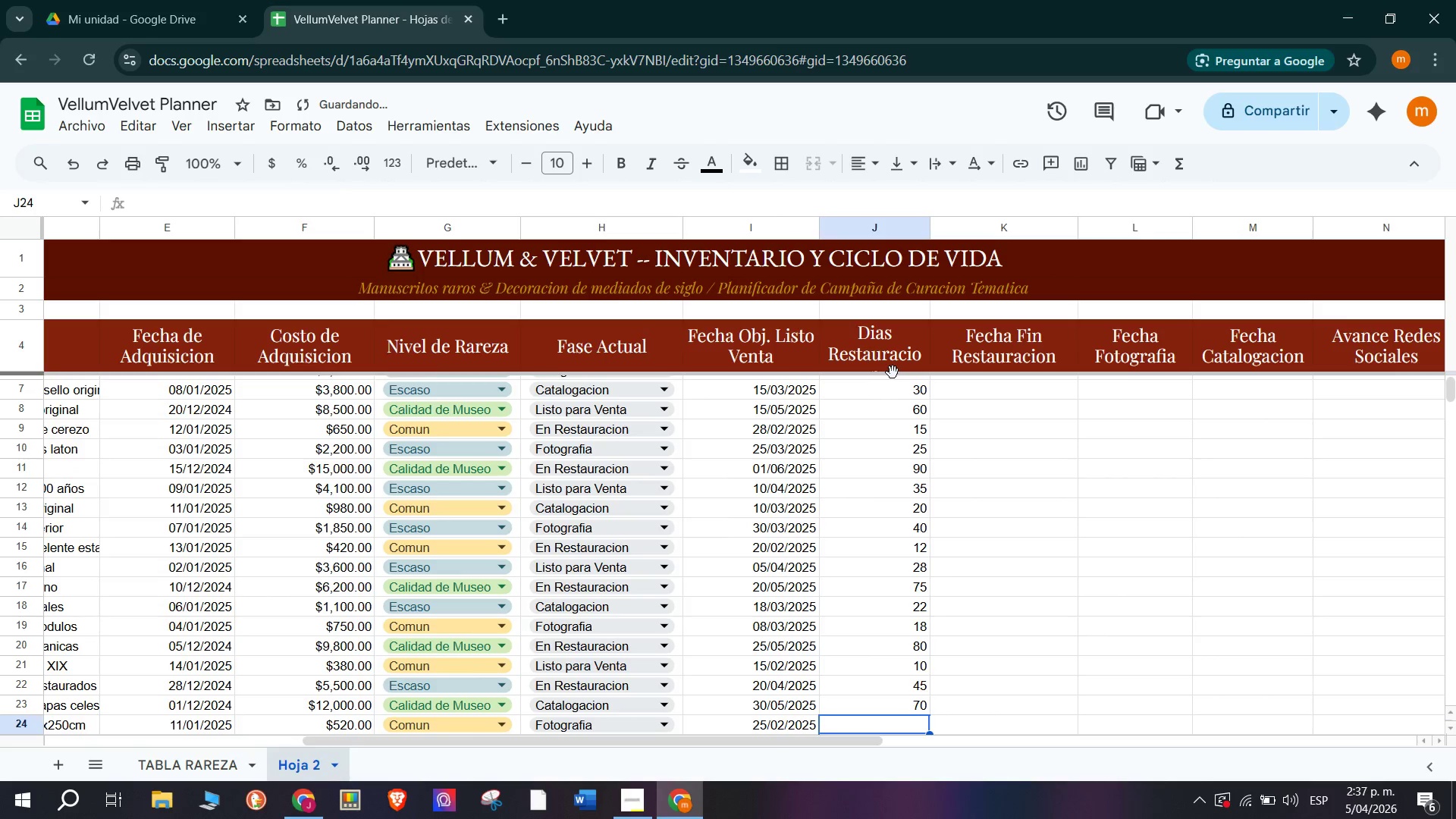 
type(16)
 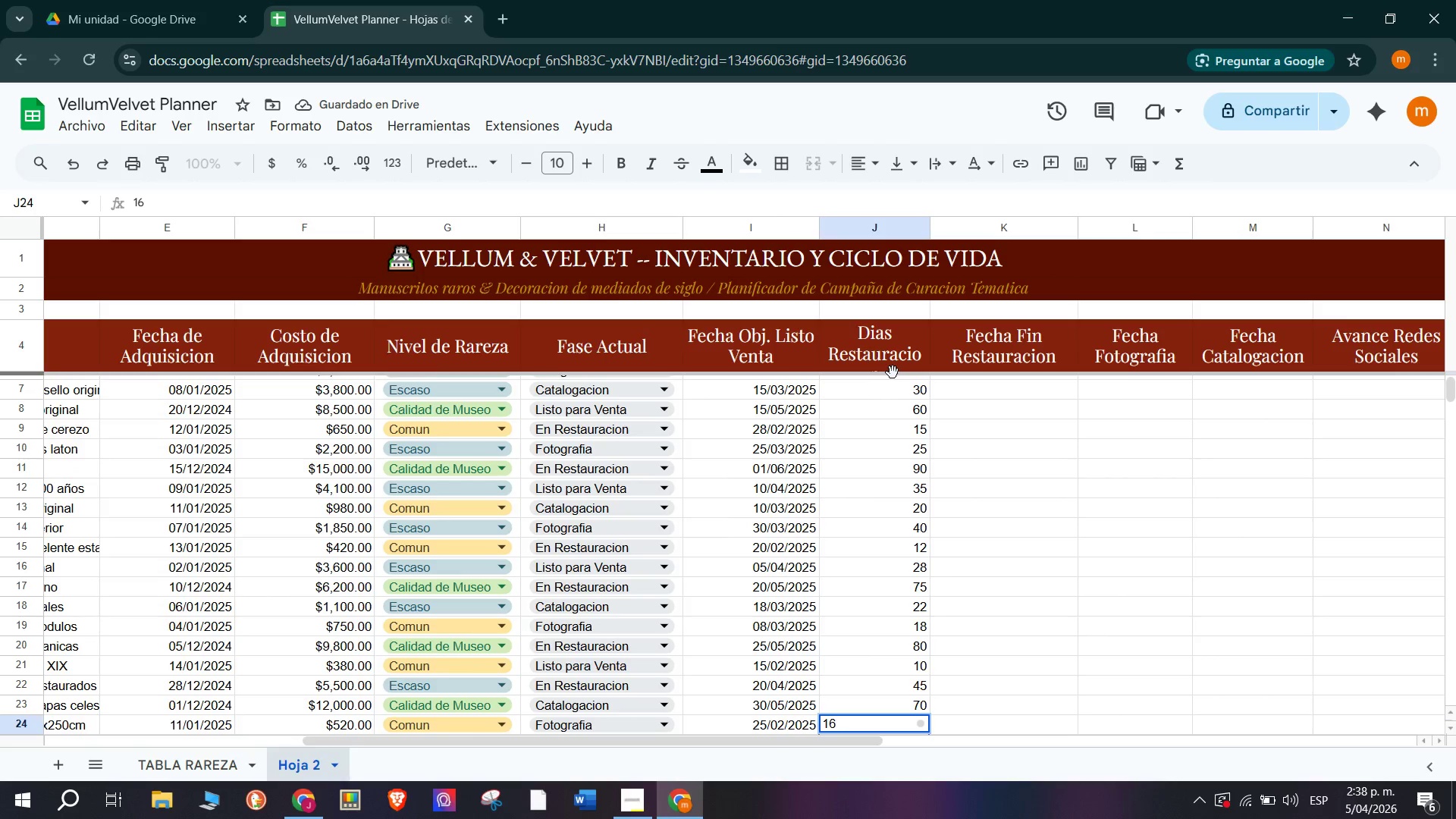 
key(Enter)
 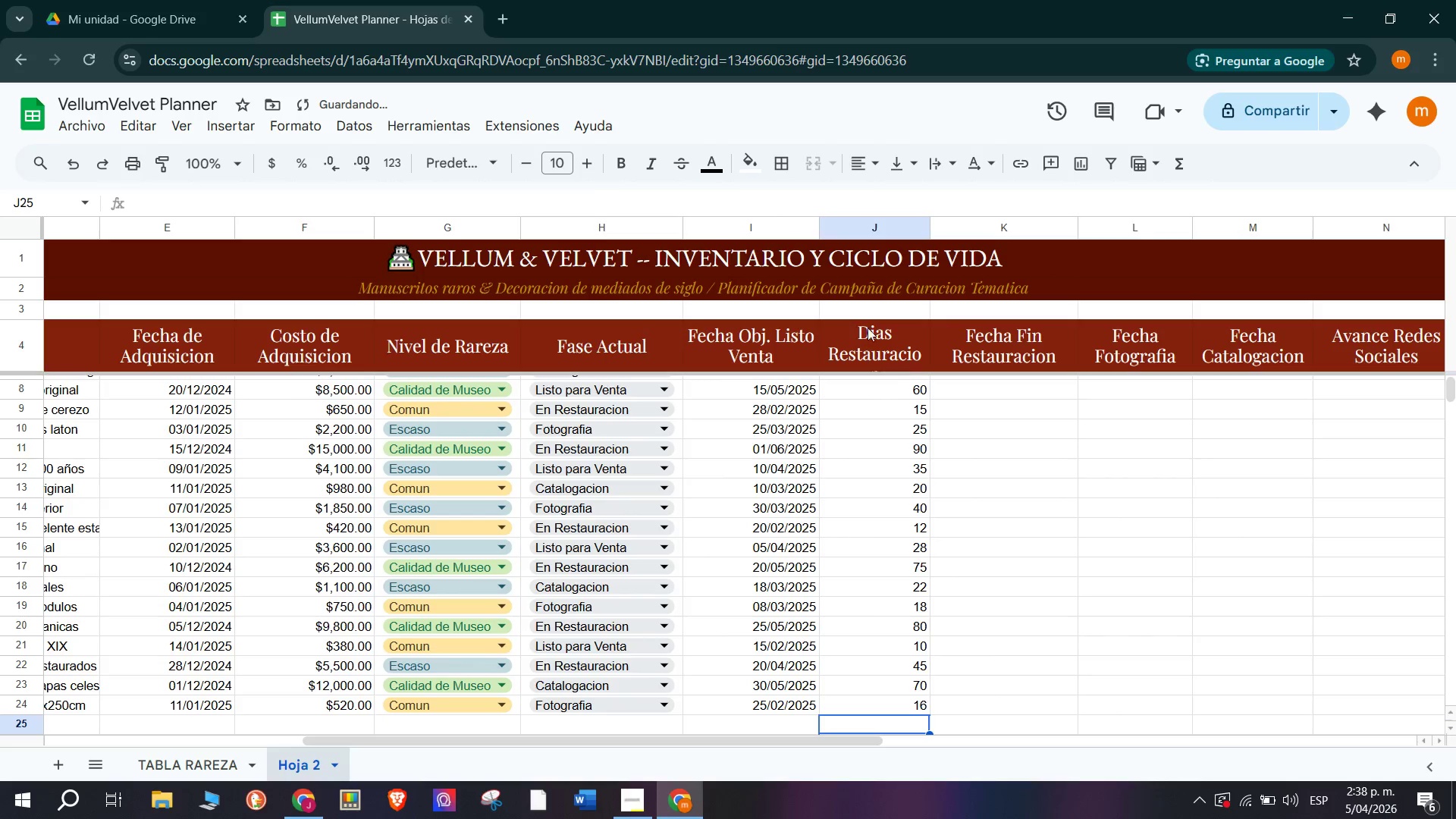 
scroll: coordinate [1003, 461], scroll_direction: up, amount: 6.0
 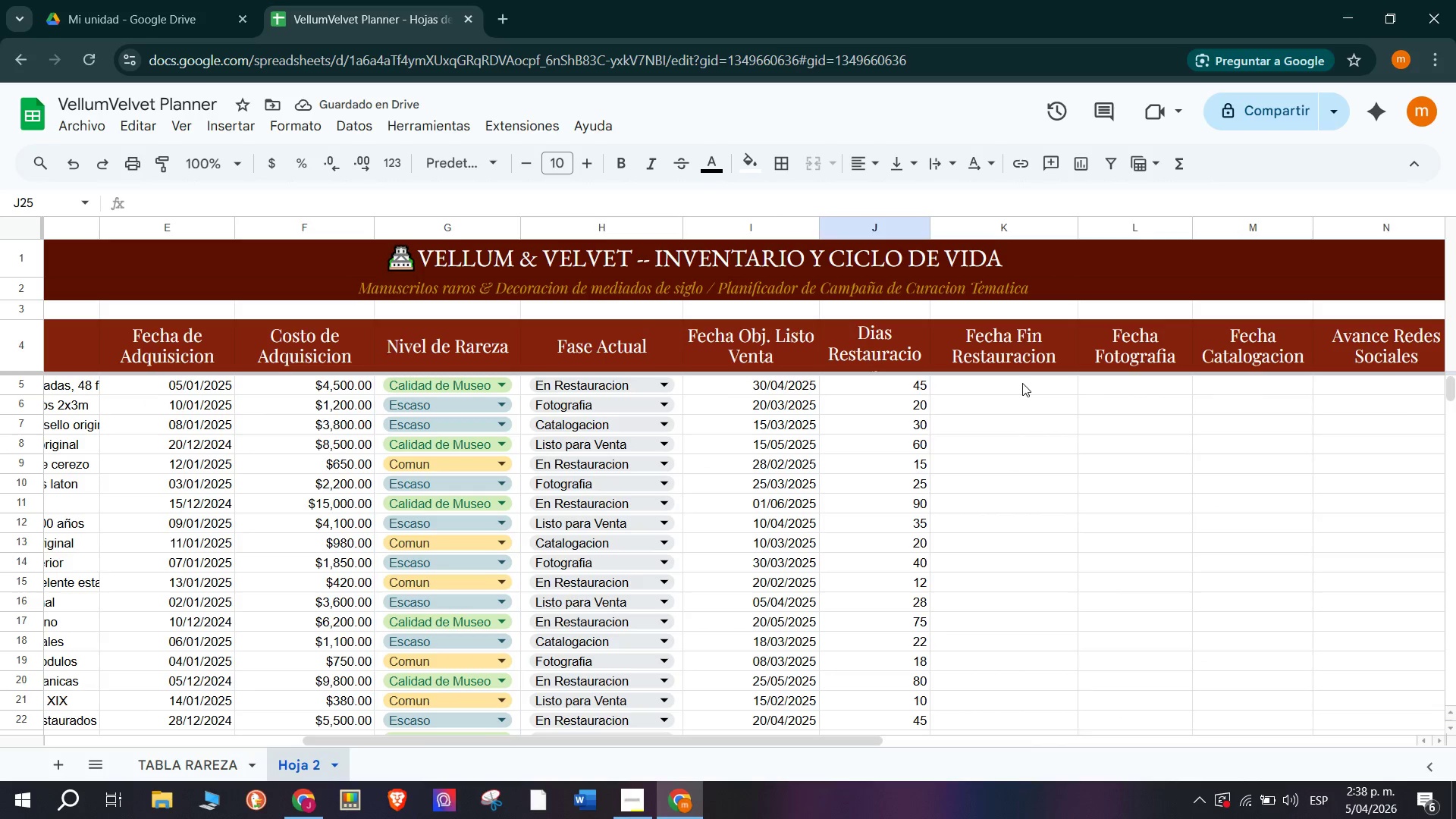 
left_click([1022, 385])
 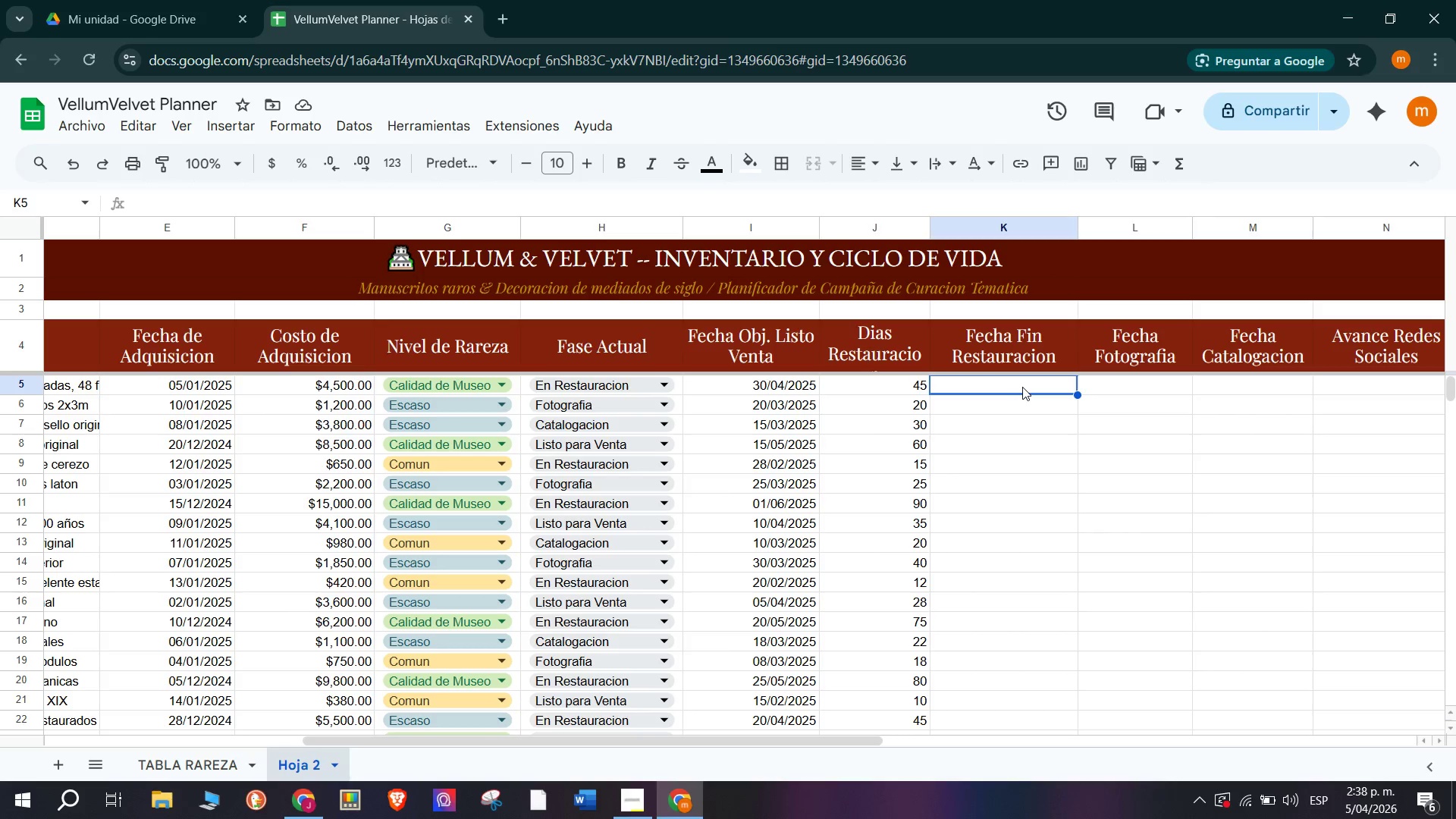 
wait(9.31)
 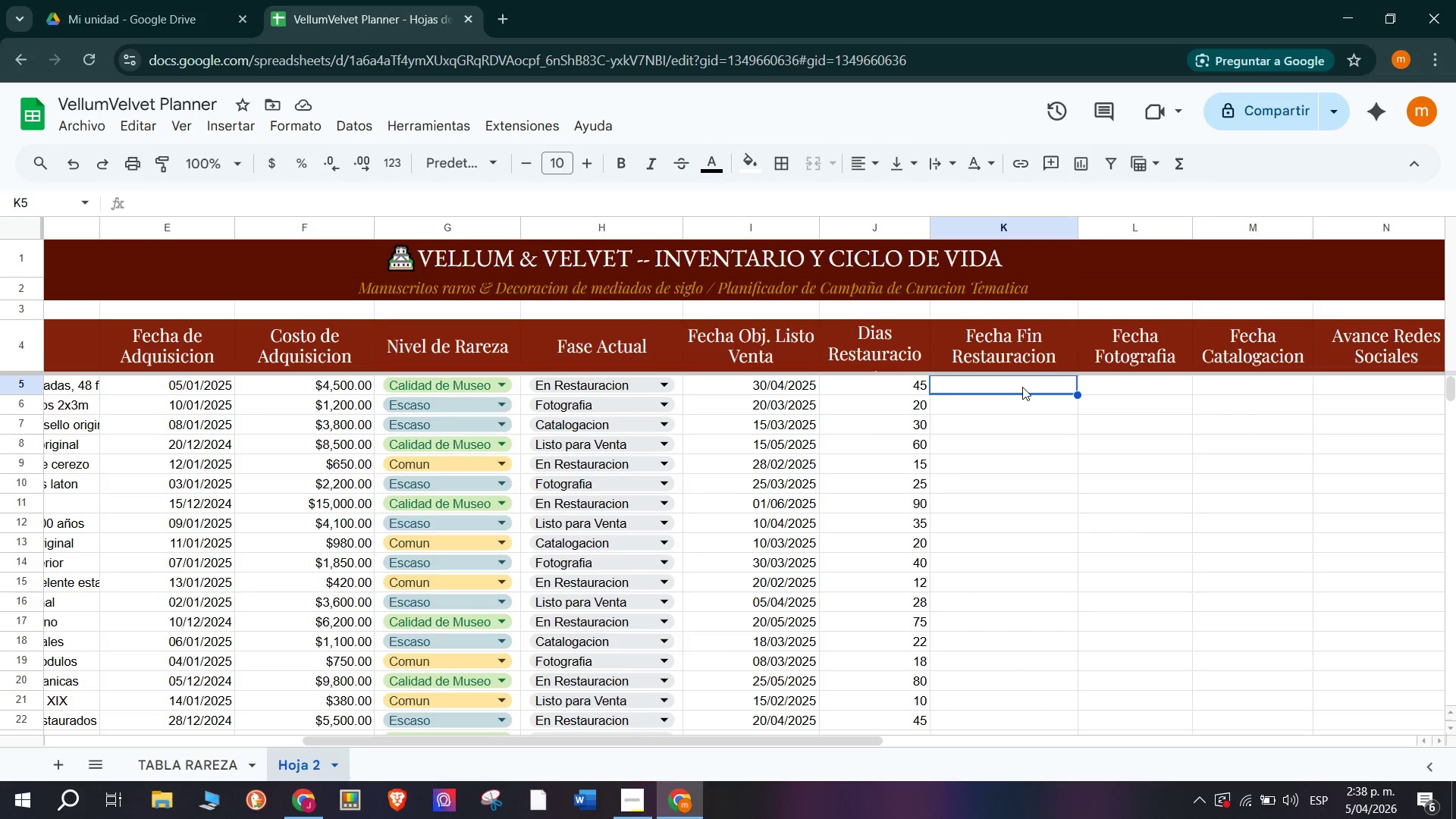 
key(Shift+0)
 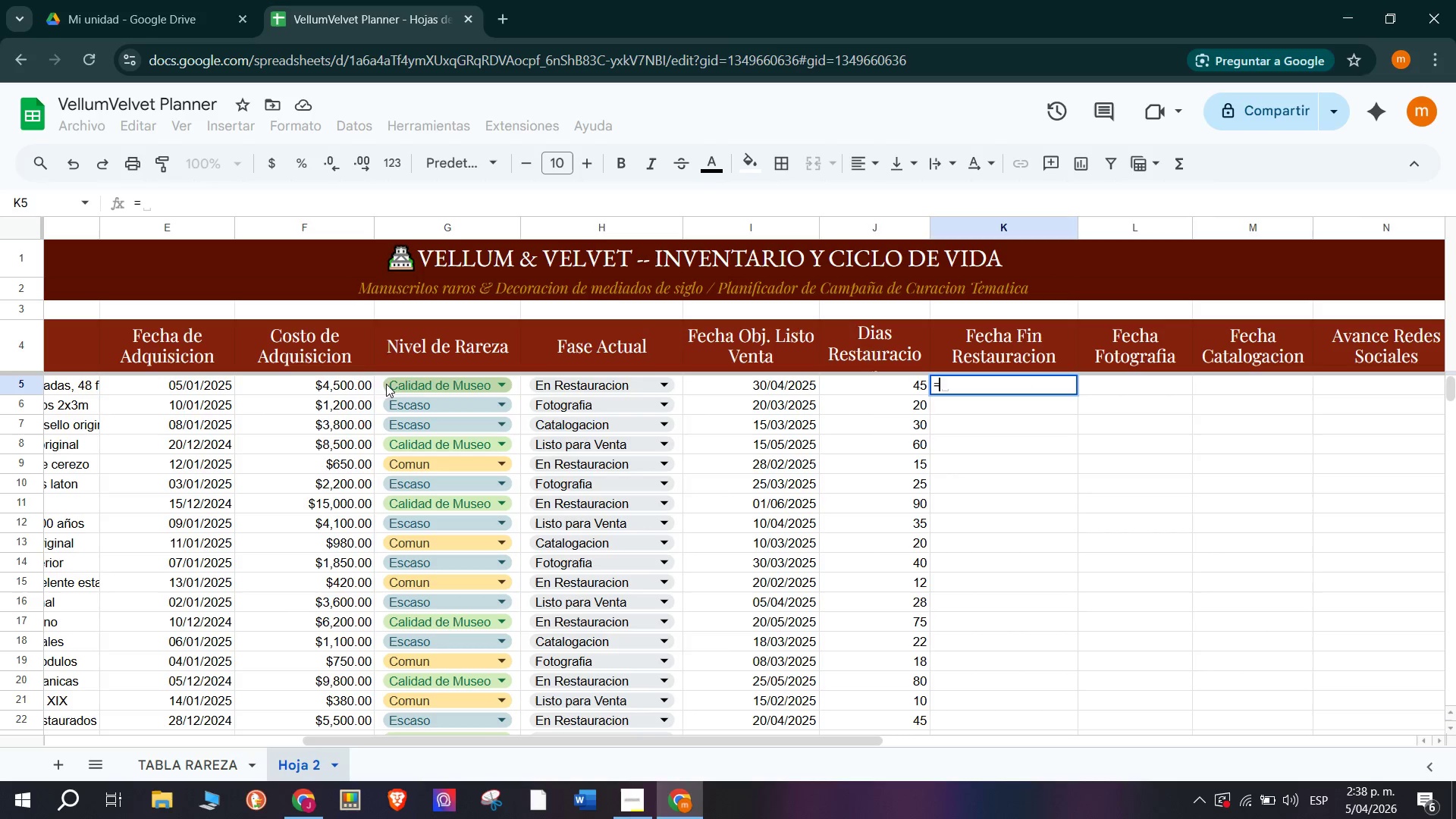 
wait(5.97)
 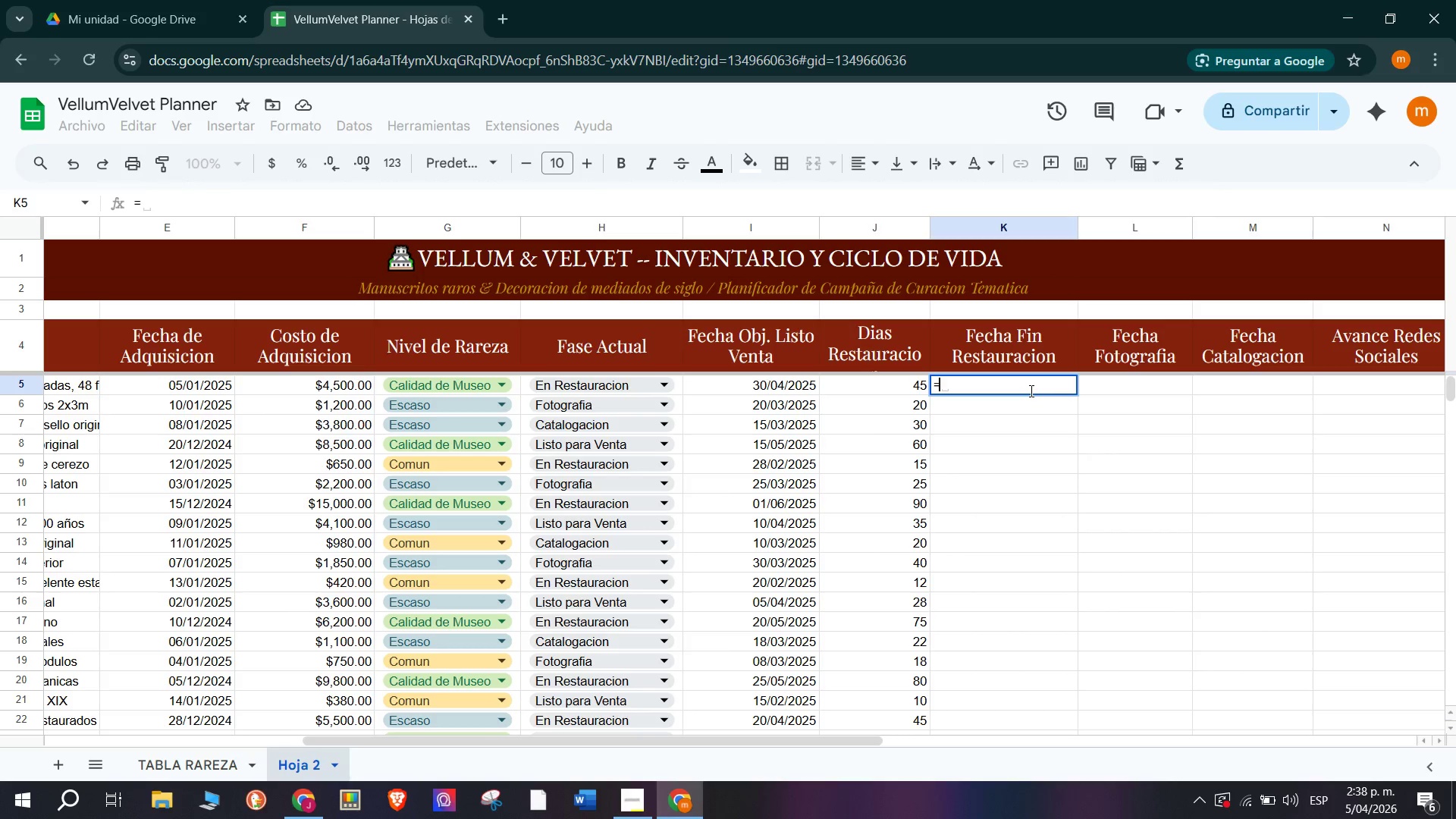 
left_click([209, 388])
 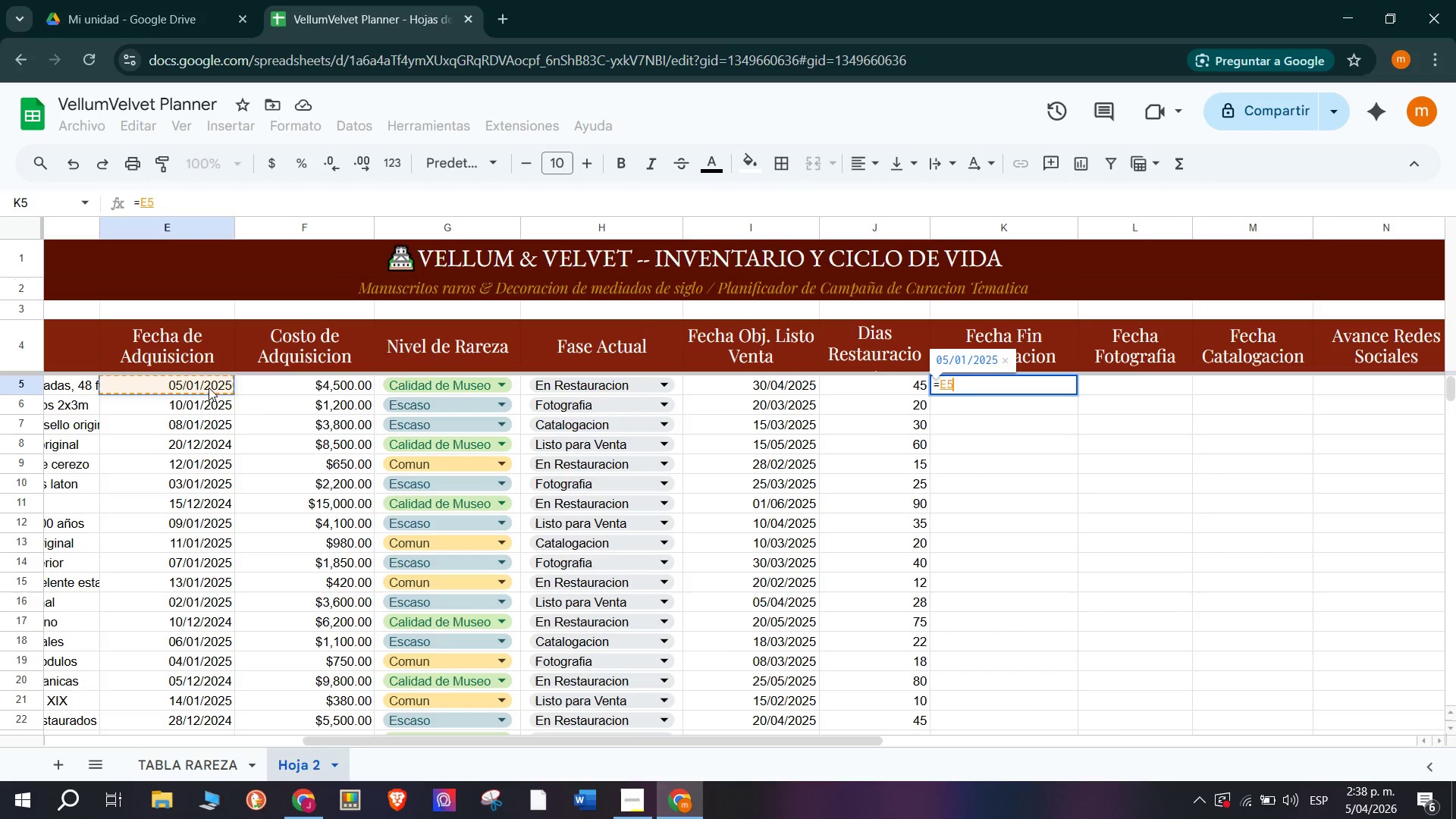 
key(Shift+BracketRight)
 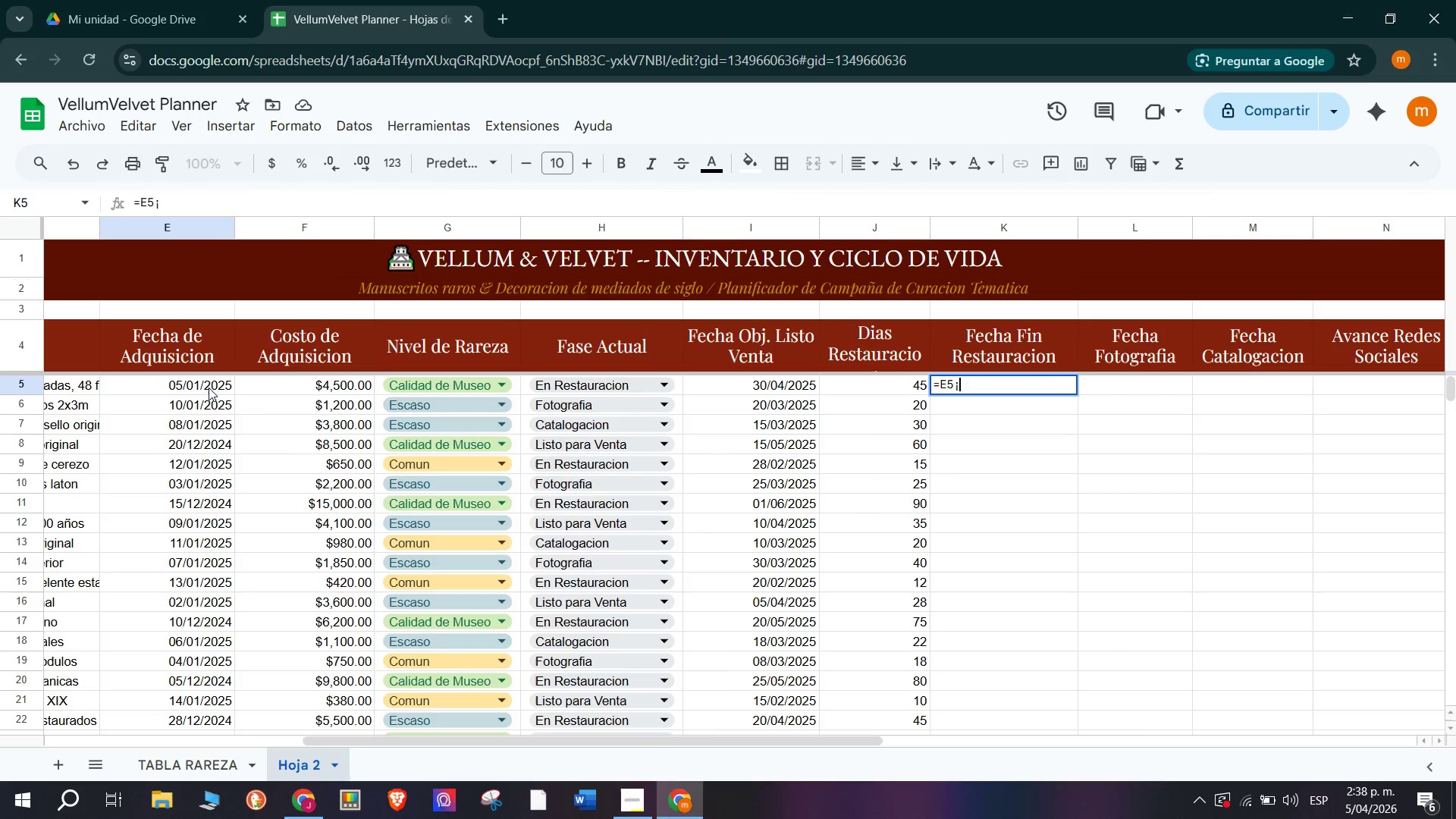 
key(Backspace)
 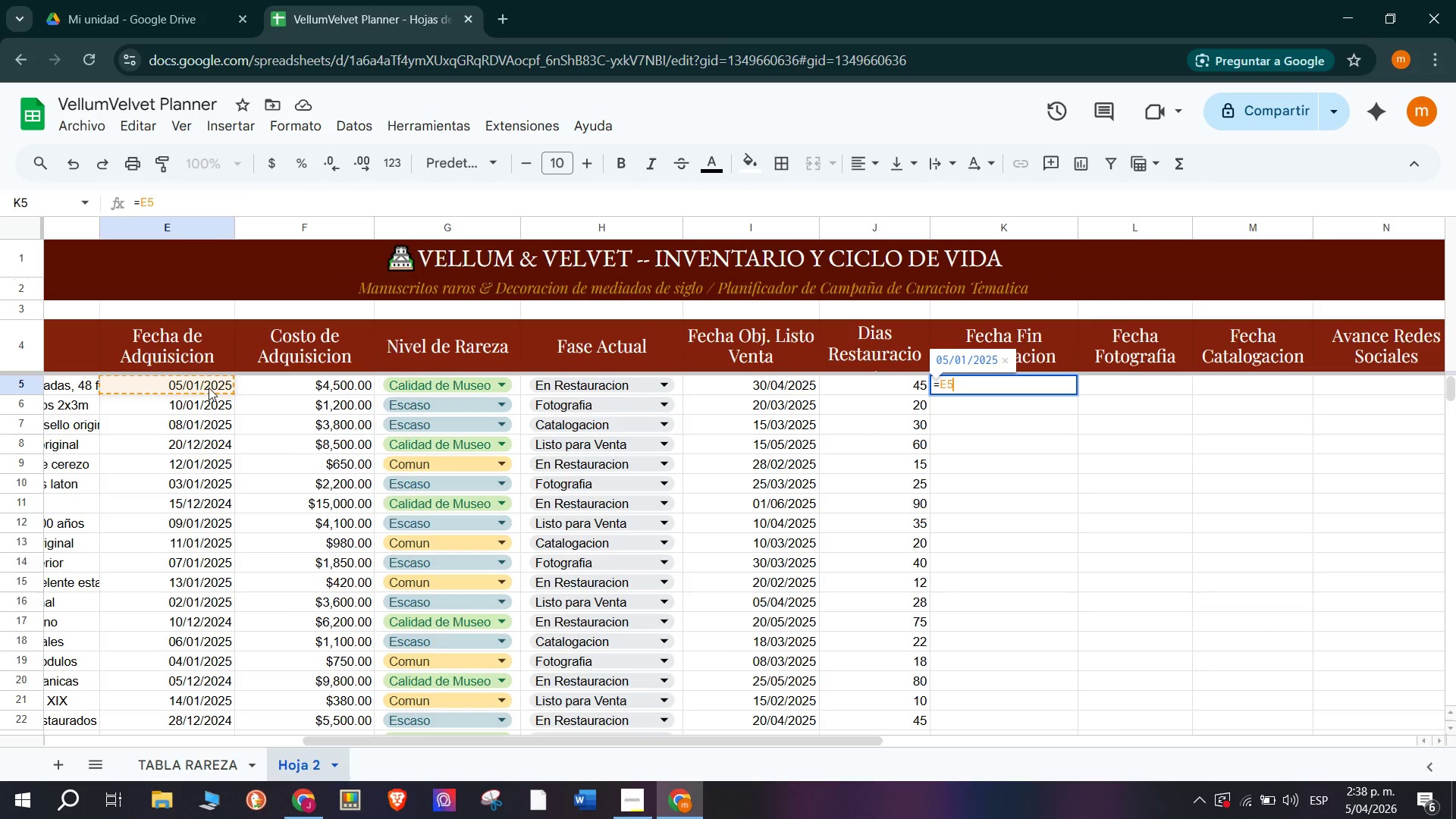 
key(BracketRight)
 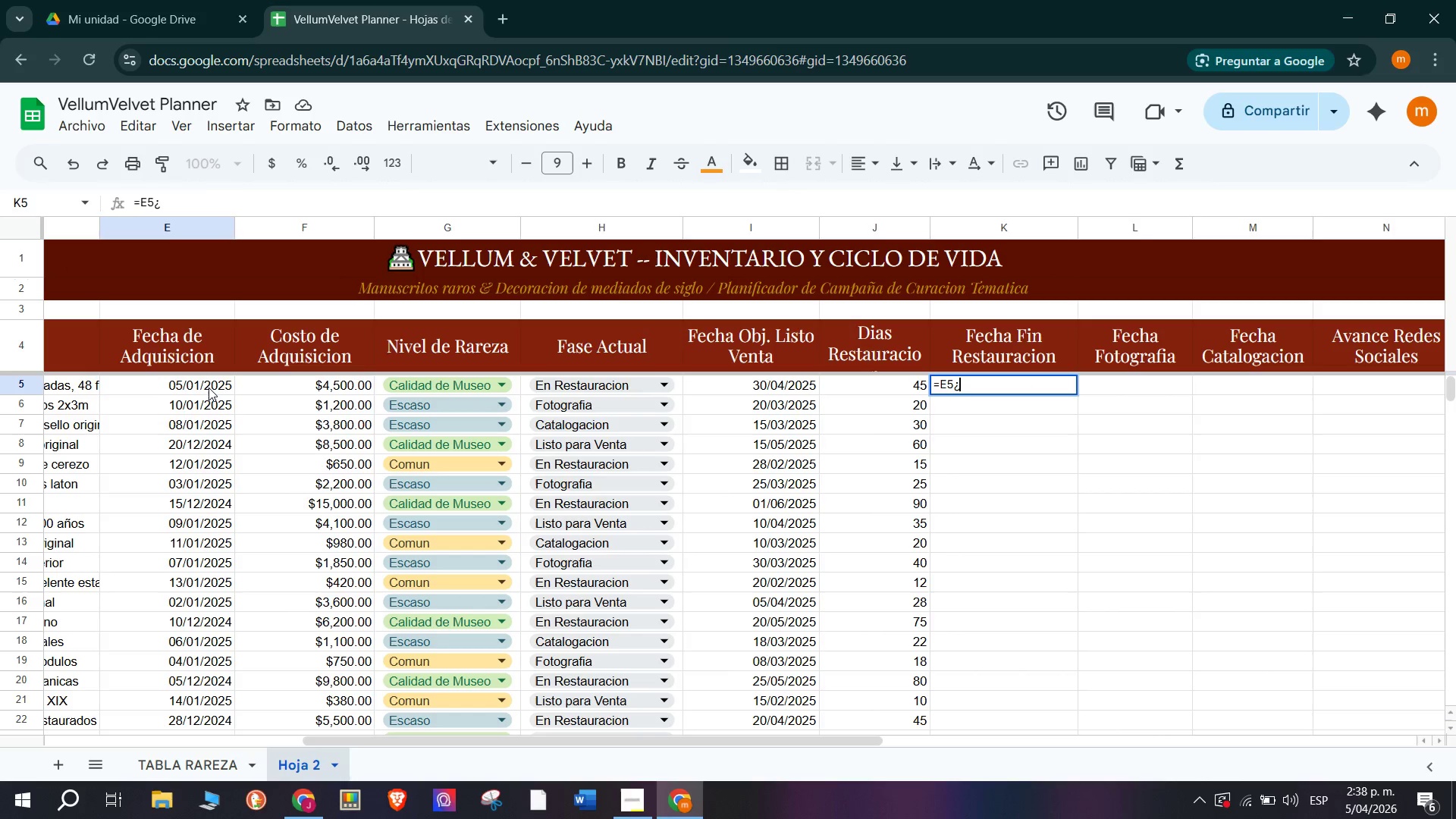 
key(Backspace)
 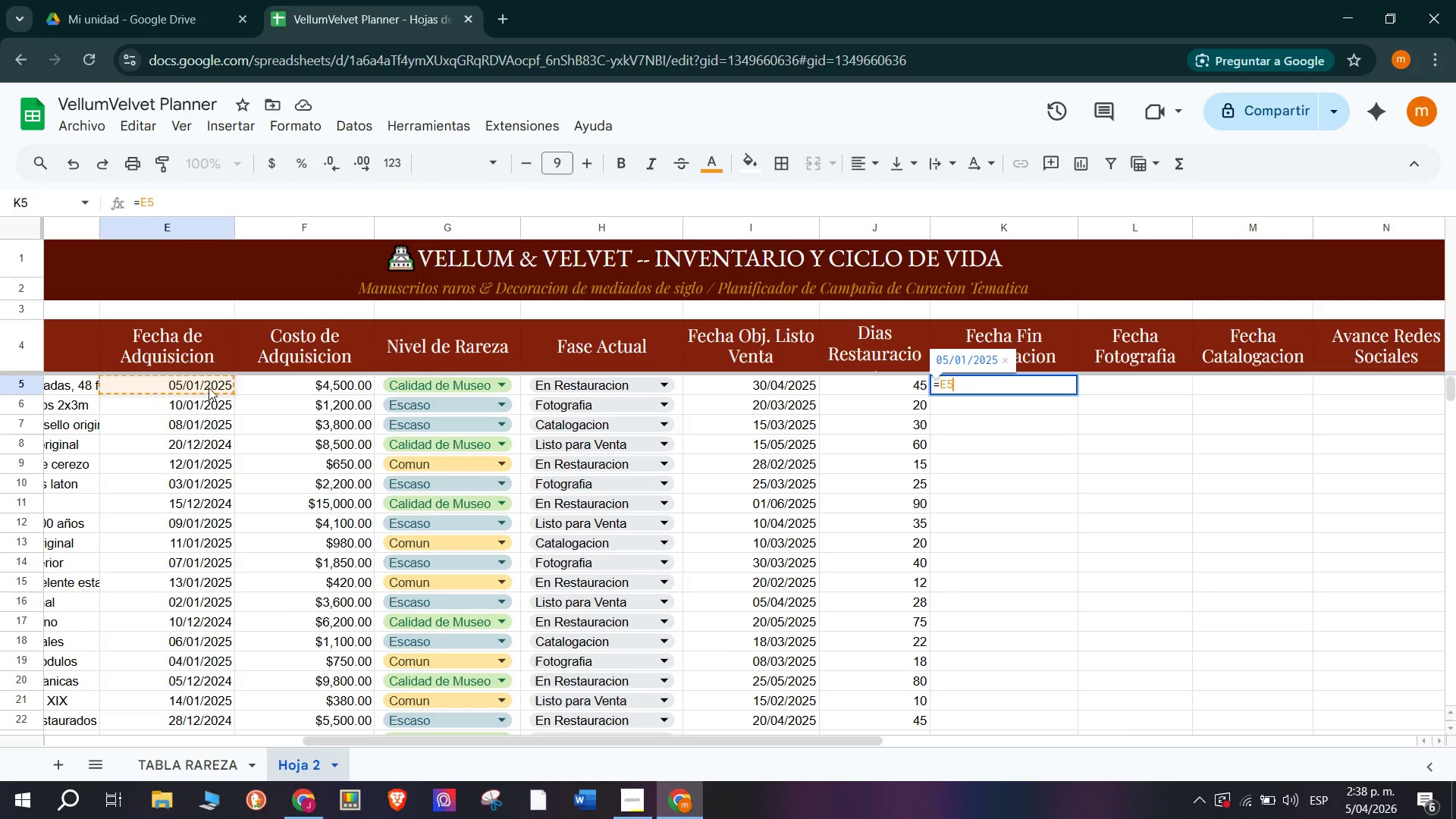 
key(Shift+Semicolon)
 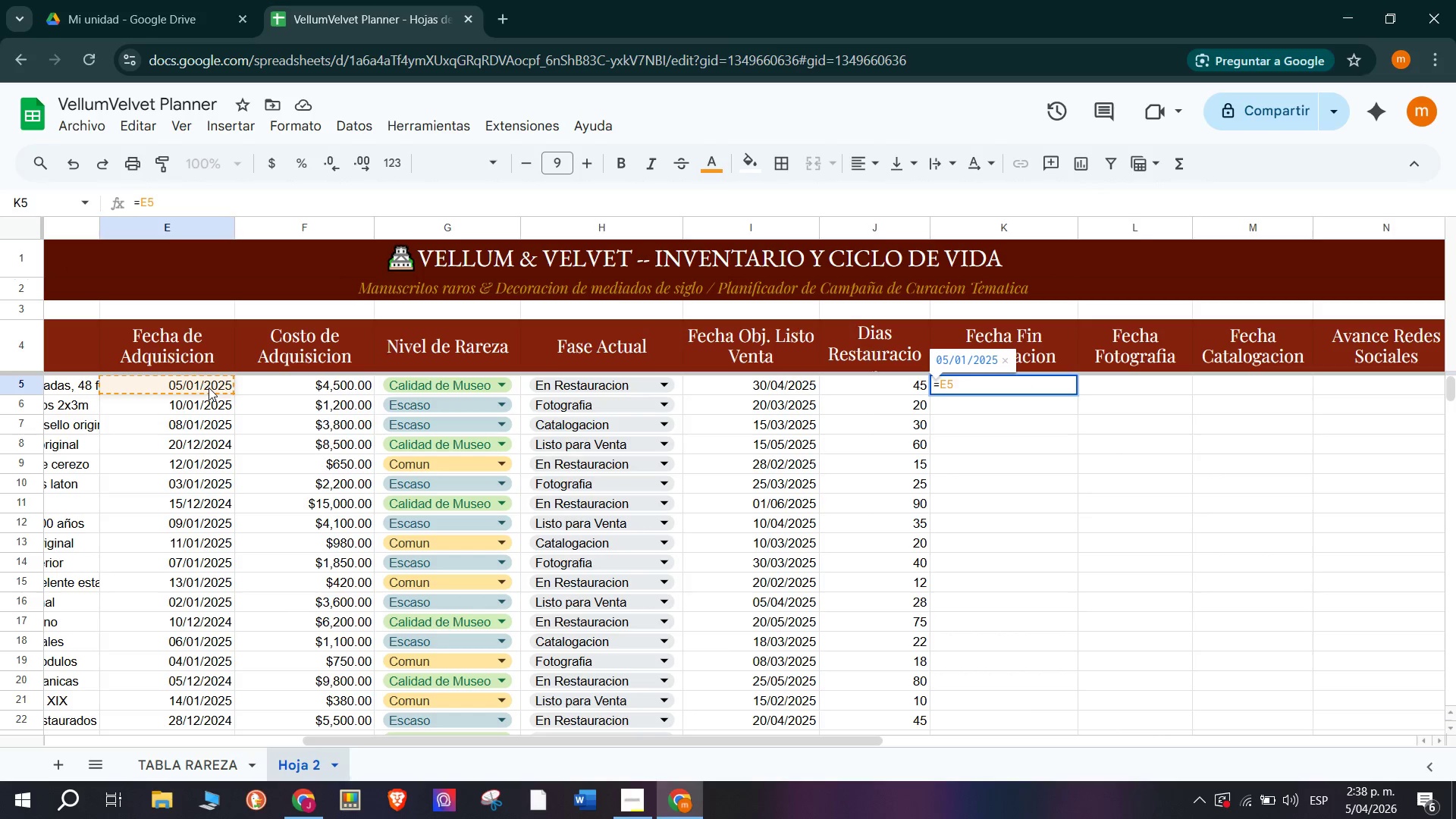 
key(Semicolon)
 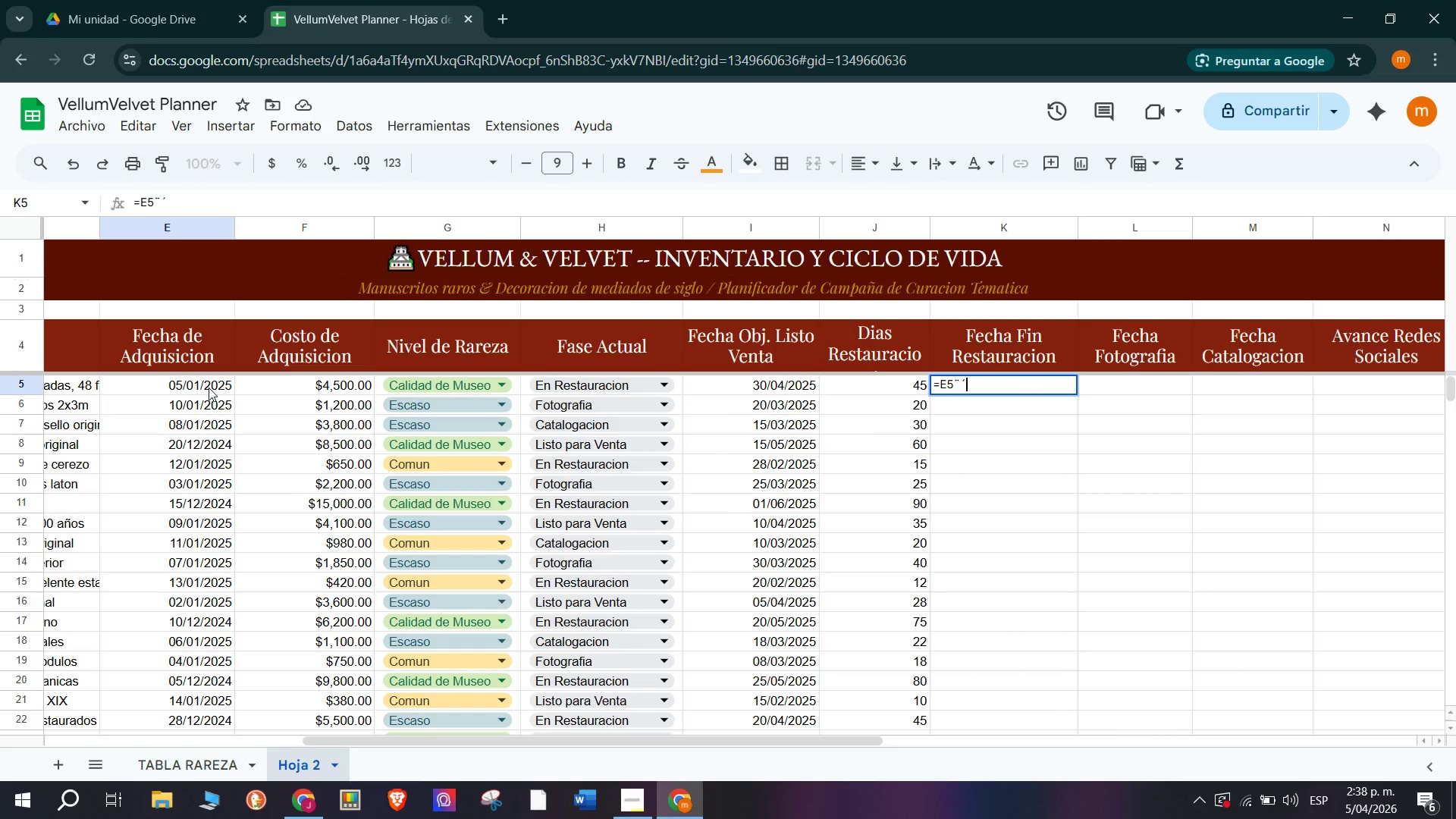 
key(Backspace)
 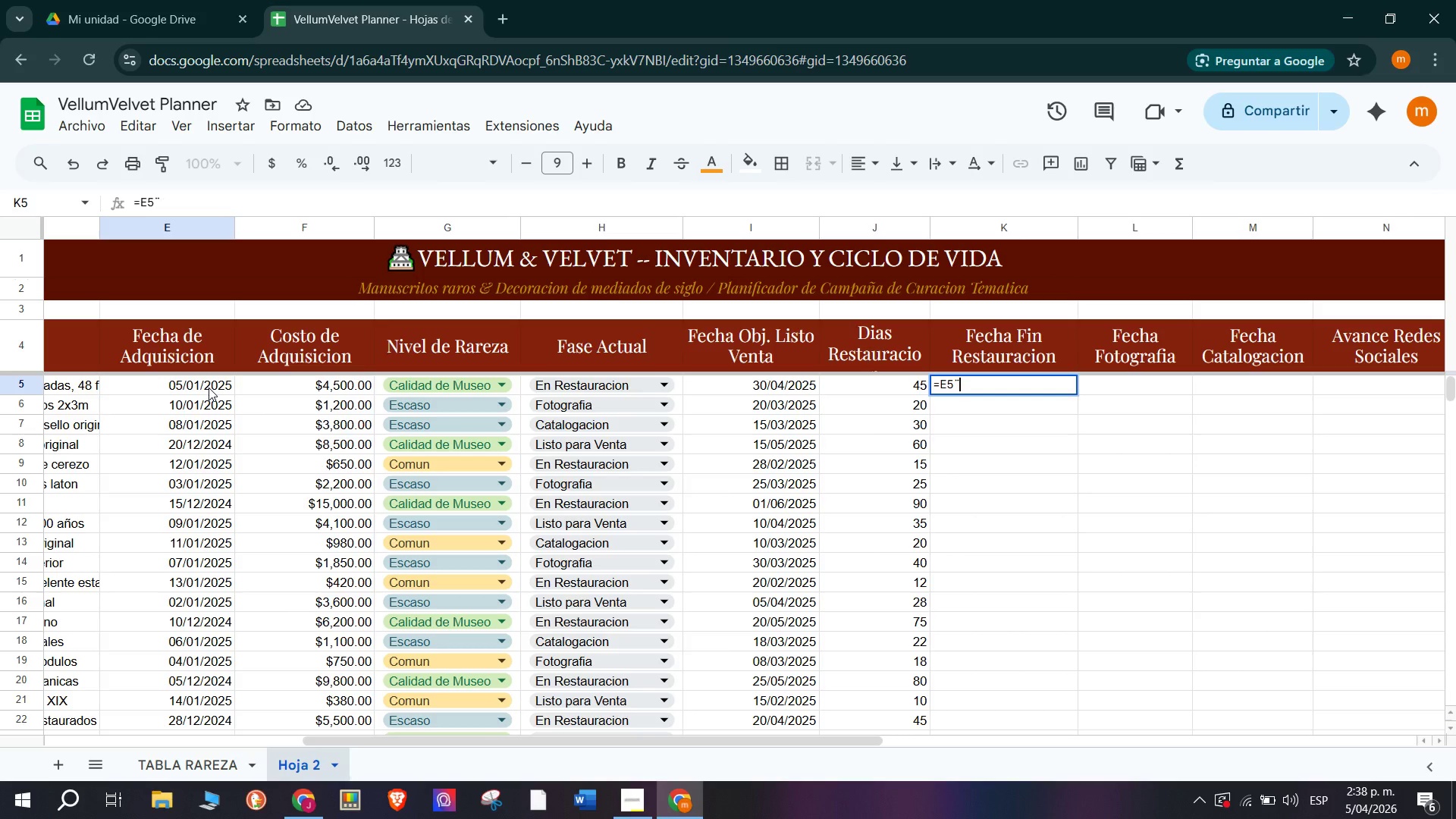 
key(Backspace)
 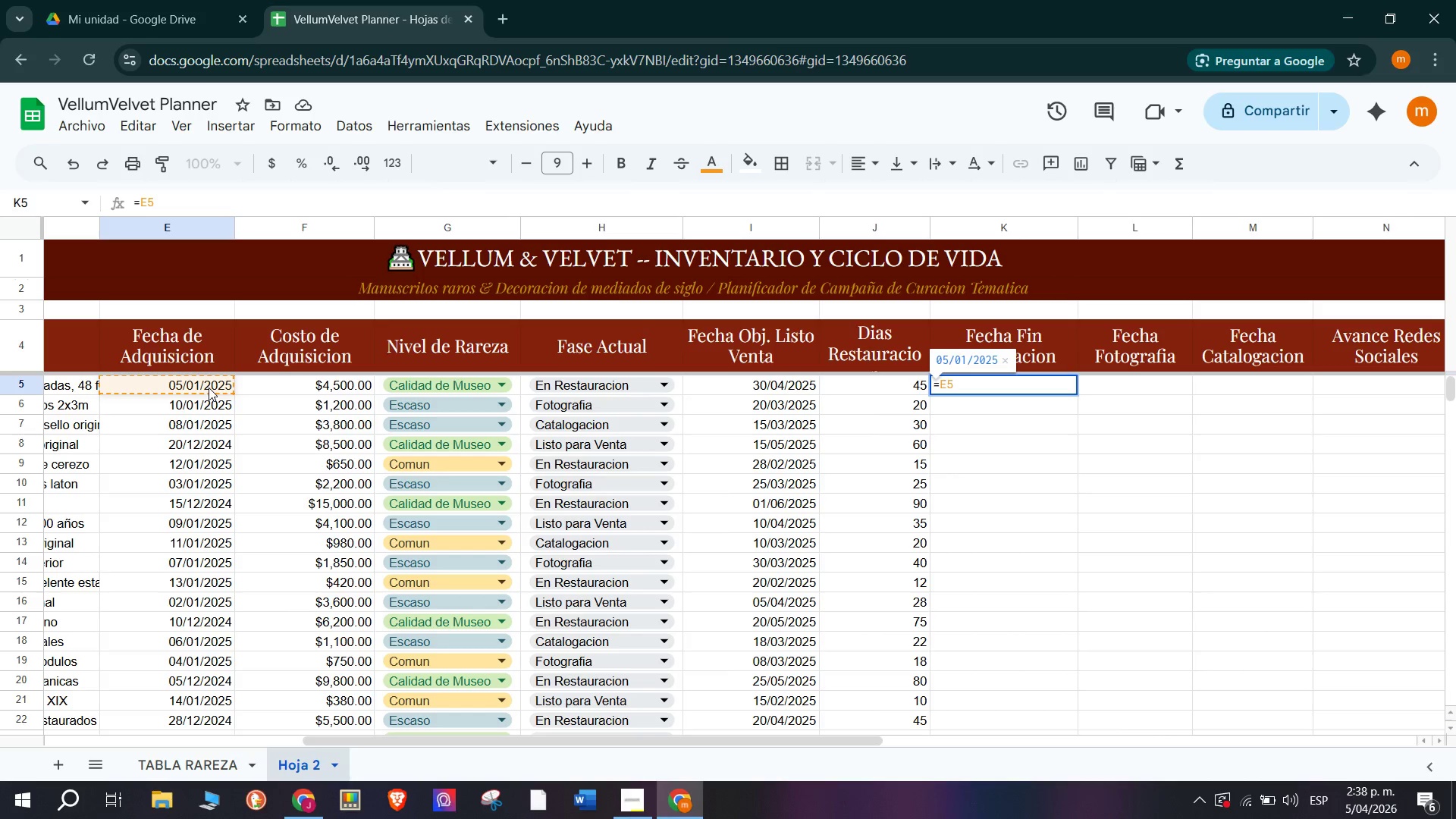 
key(Equal)
 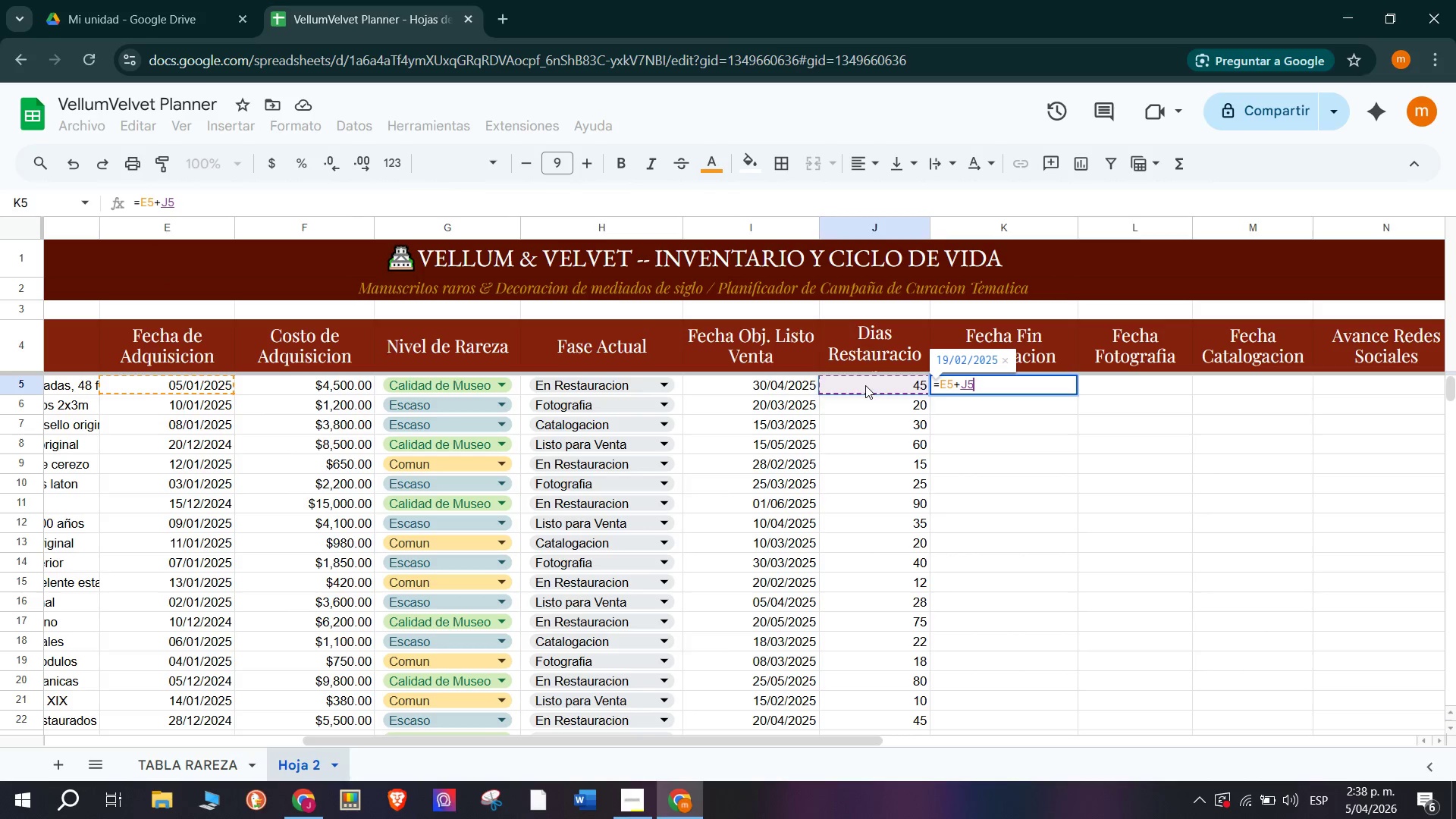 
wait(6.78)
 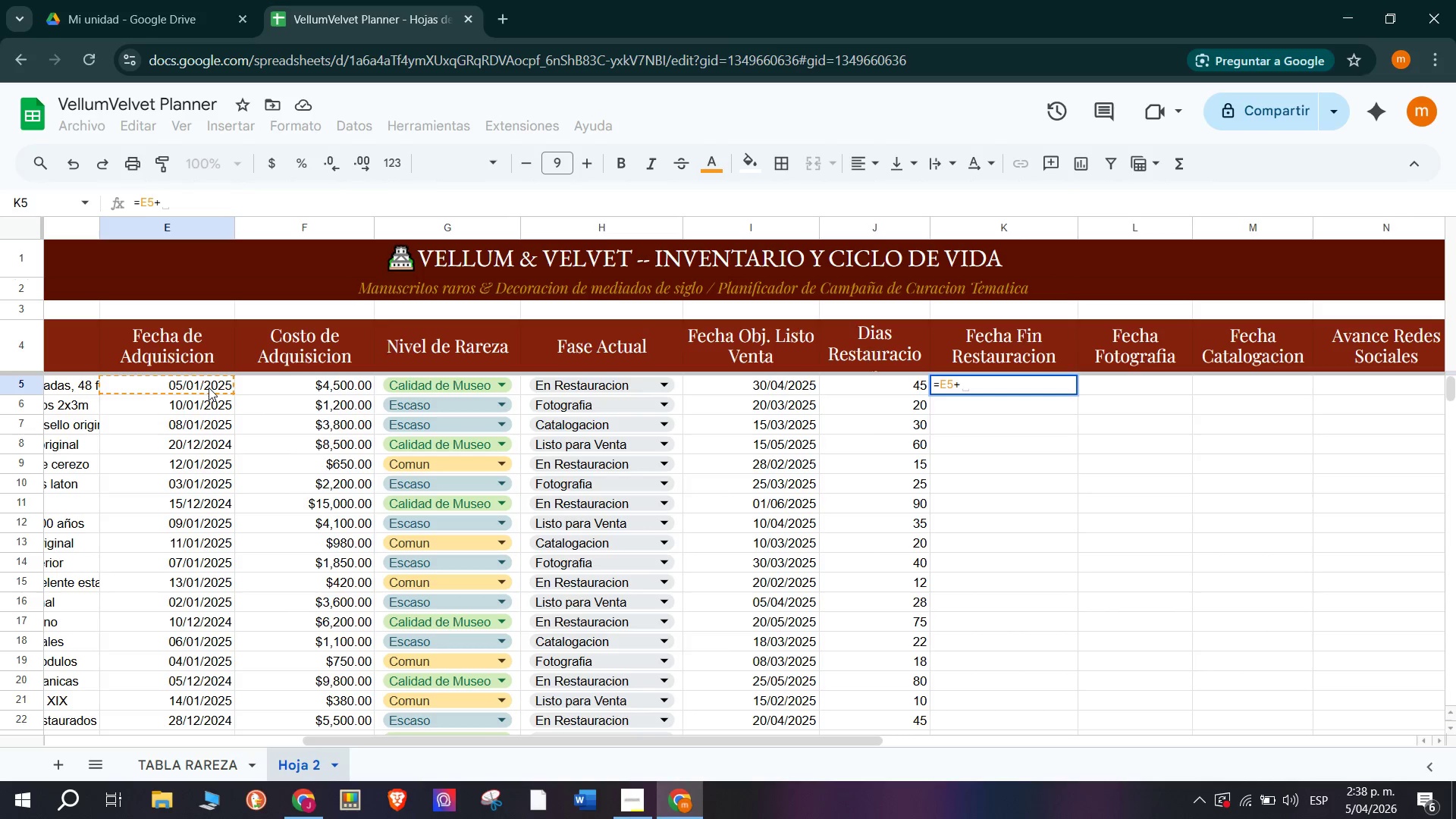 
key(Enter)
 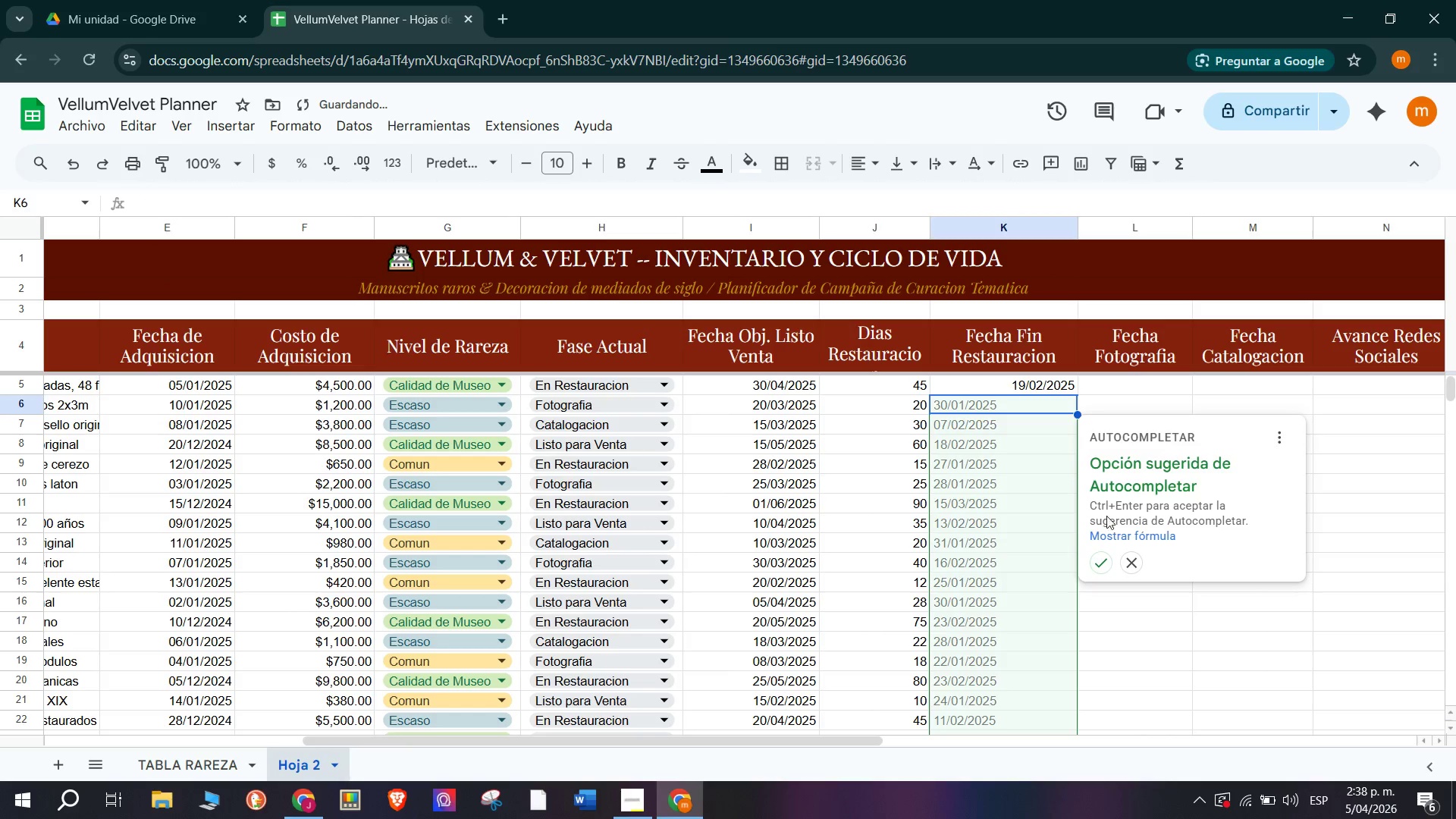 
left_click([1104, 566])
 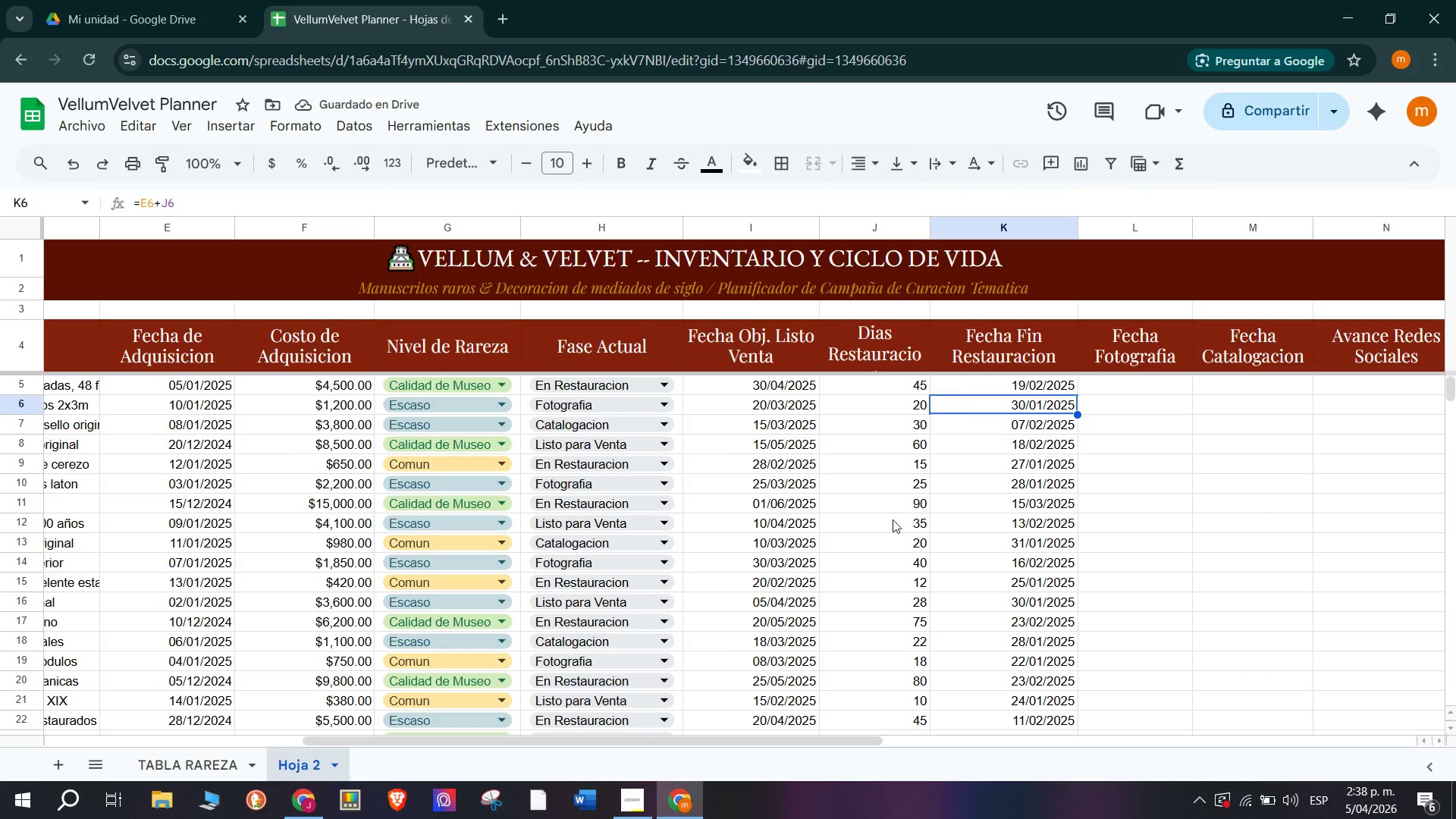 
left_click([1119, 397])
 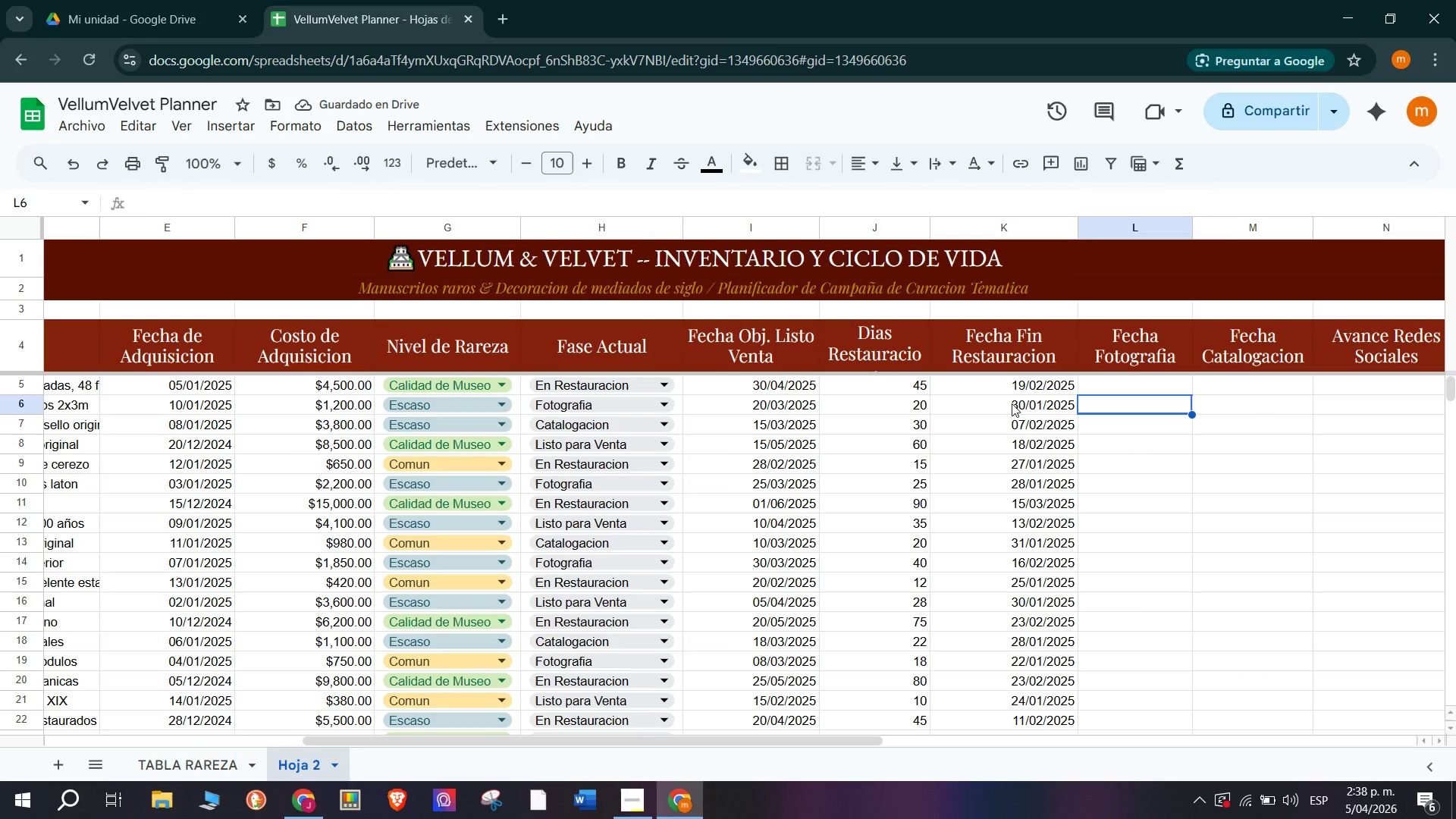 
left_click([1012, 403])
 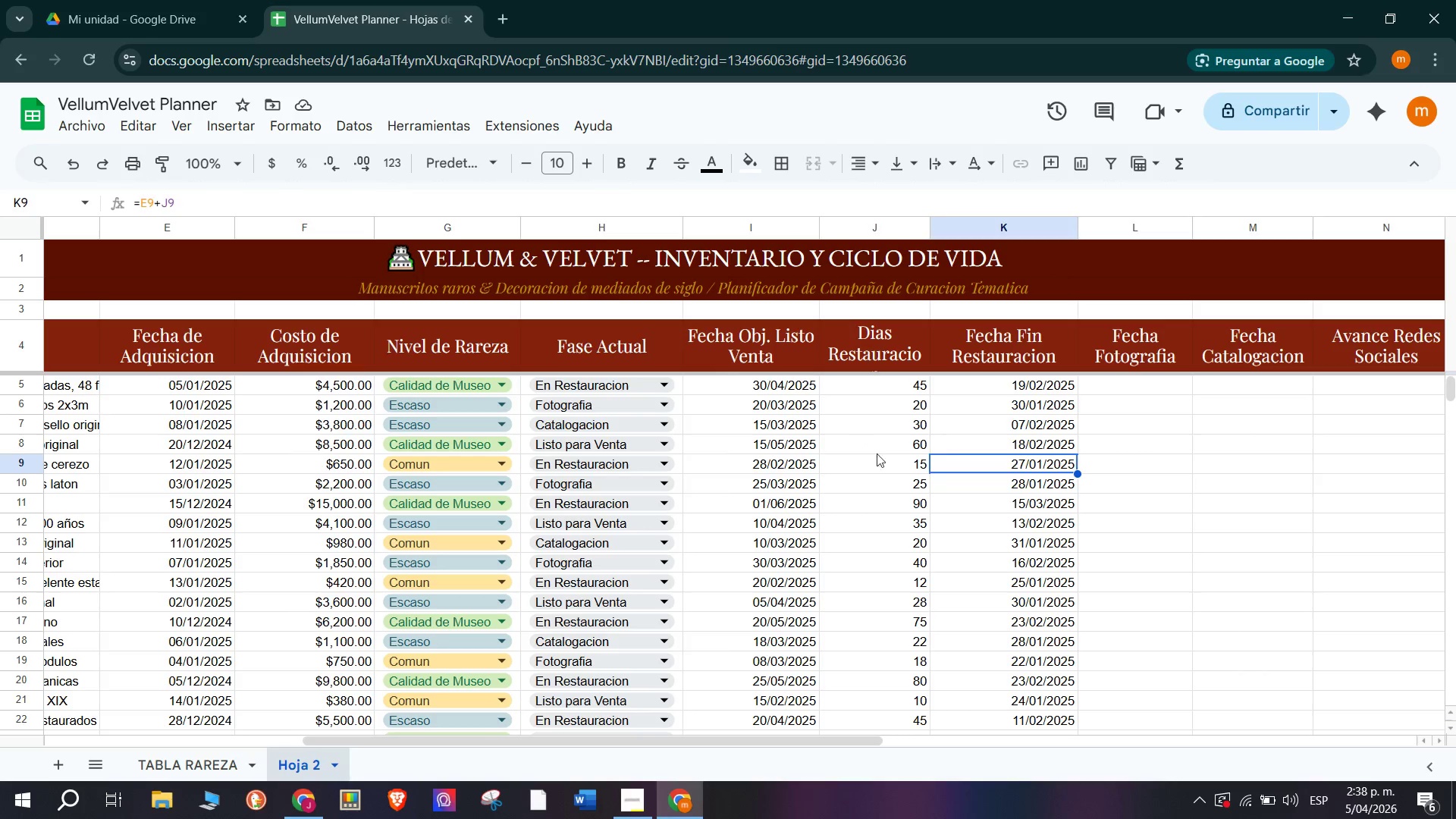 
left_click([965, 423])
 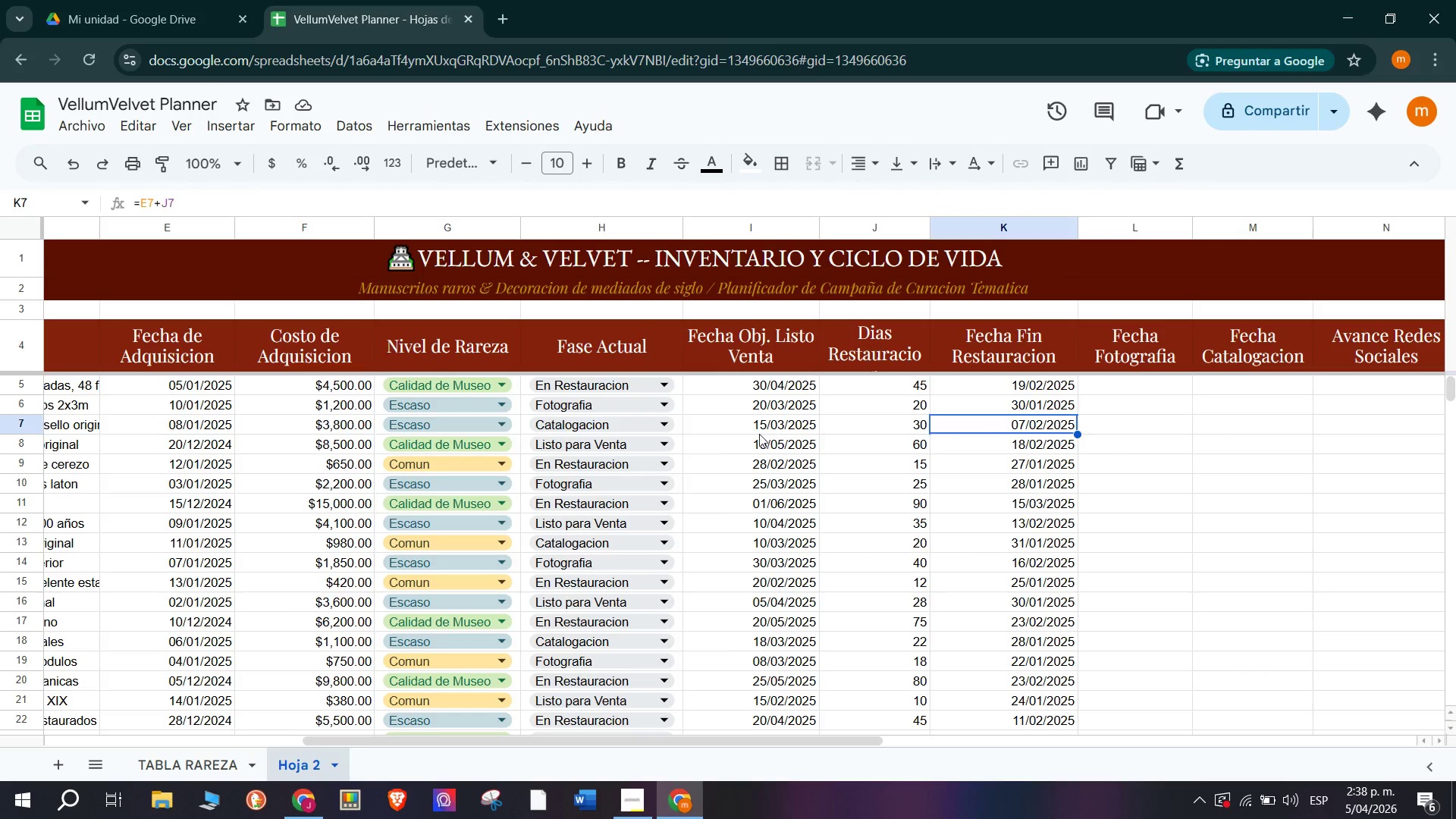 
left_click([755, 430])
 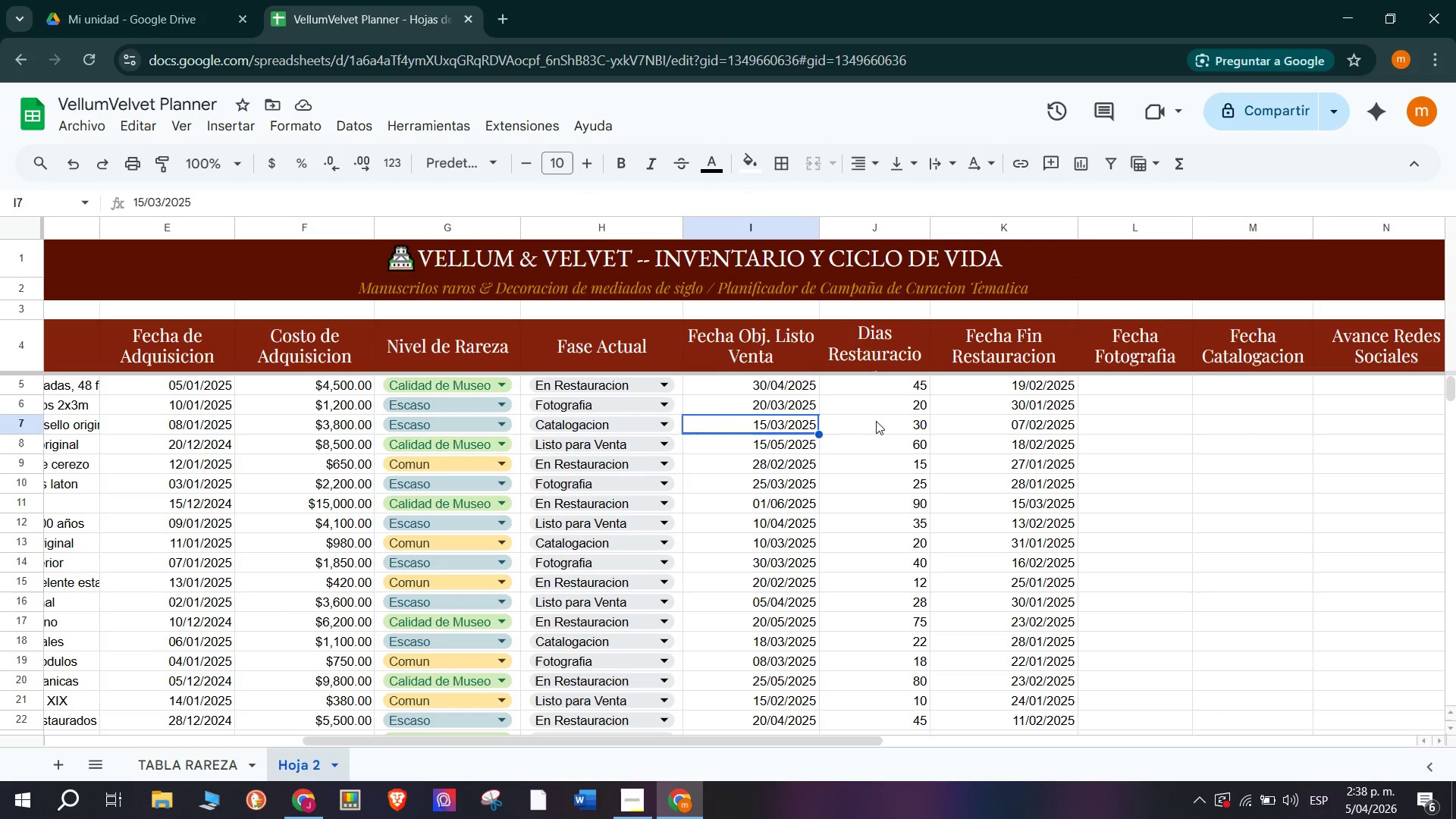 
left_click([878, 421])
 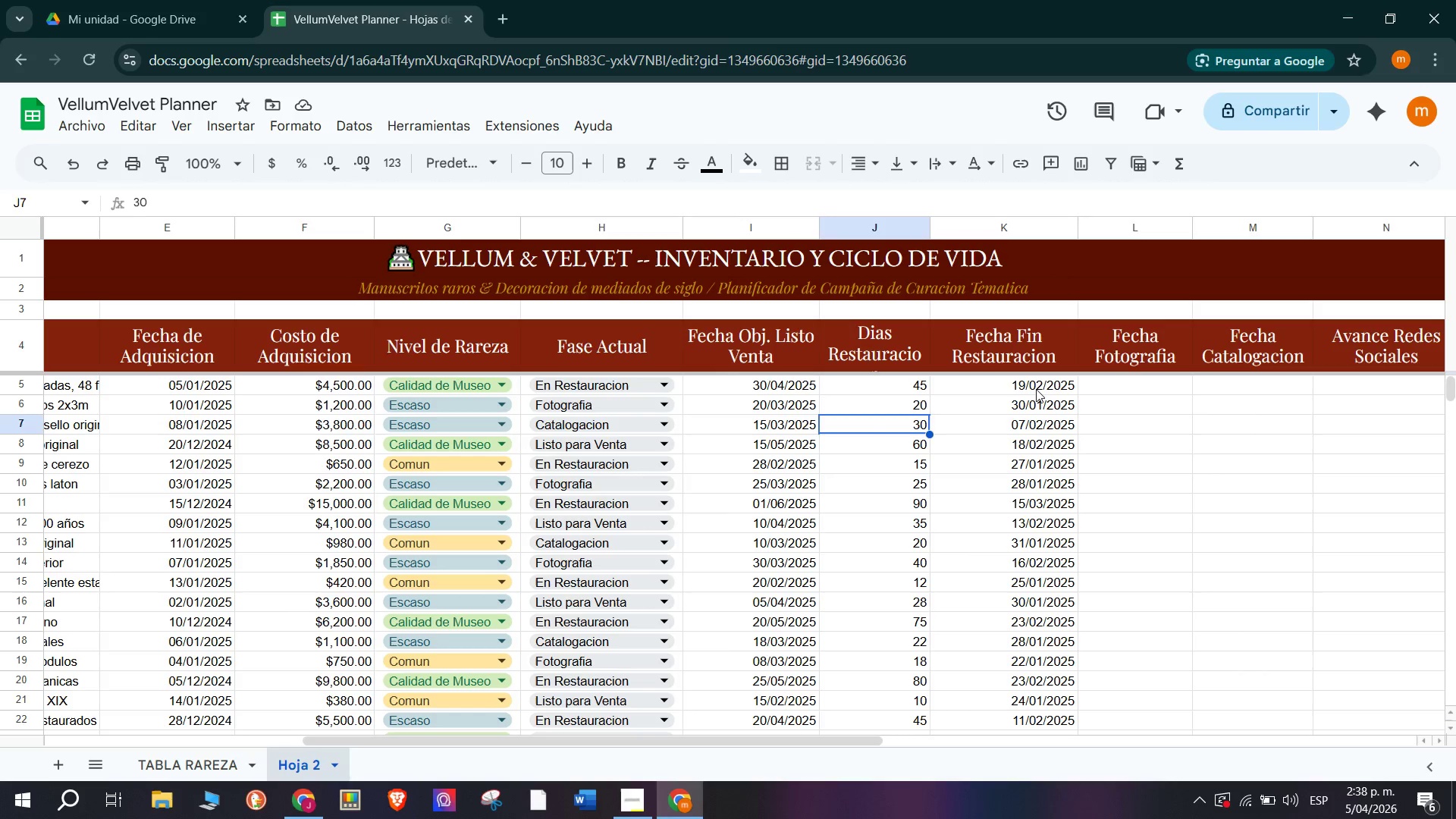 
left_click([1036, 389])
 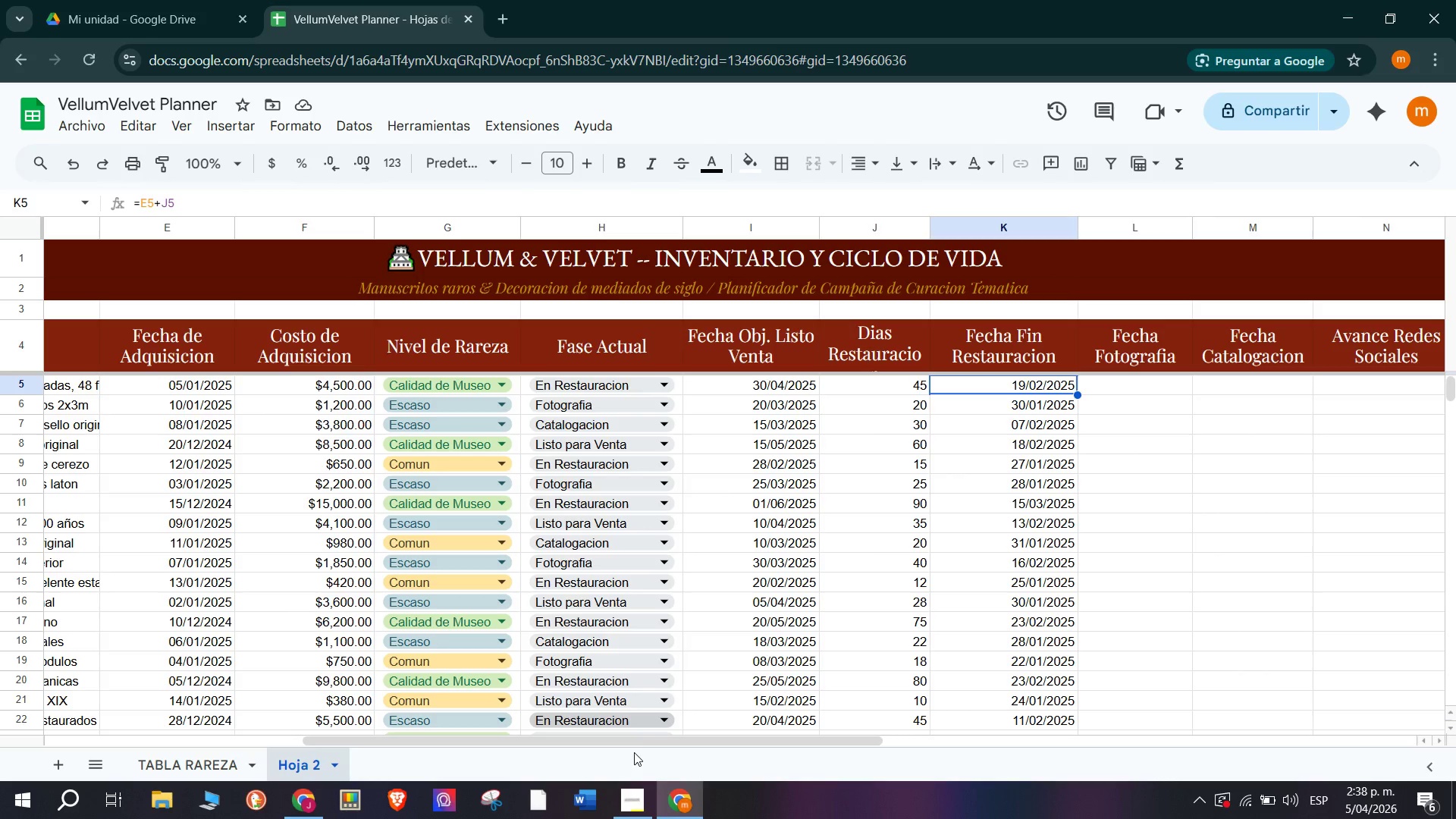 
left_click_drag(start_coordinate=[636, 742], to_coordinate=[763, 762])
 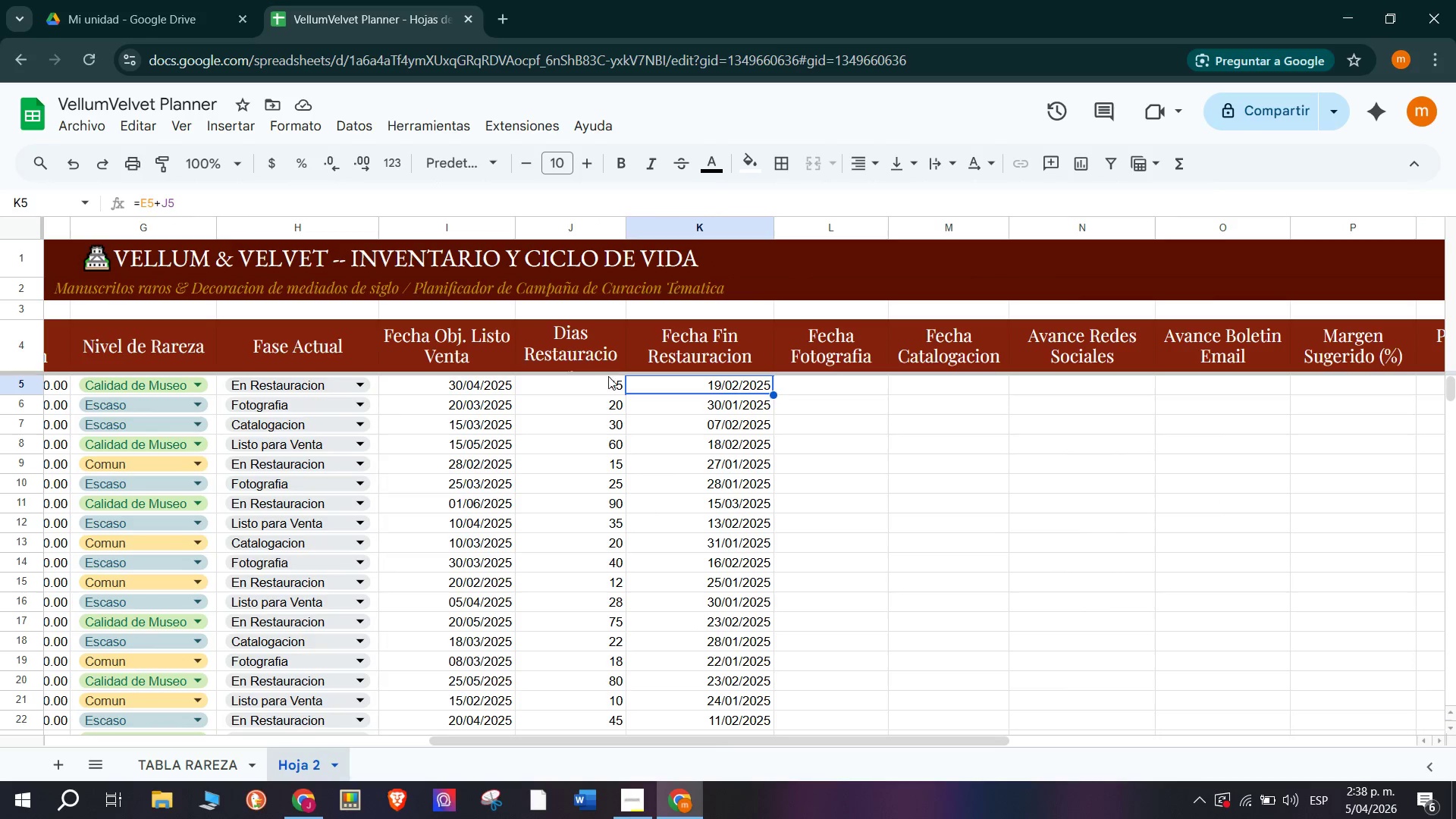 
left_click([608, 398])
 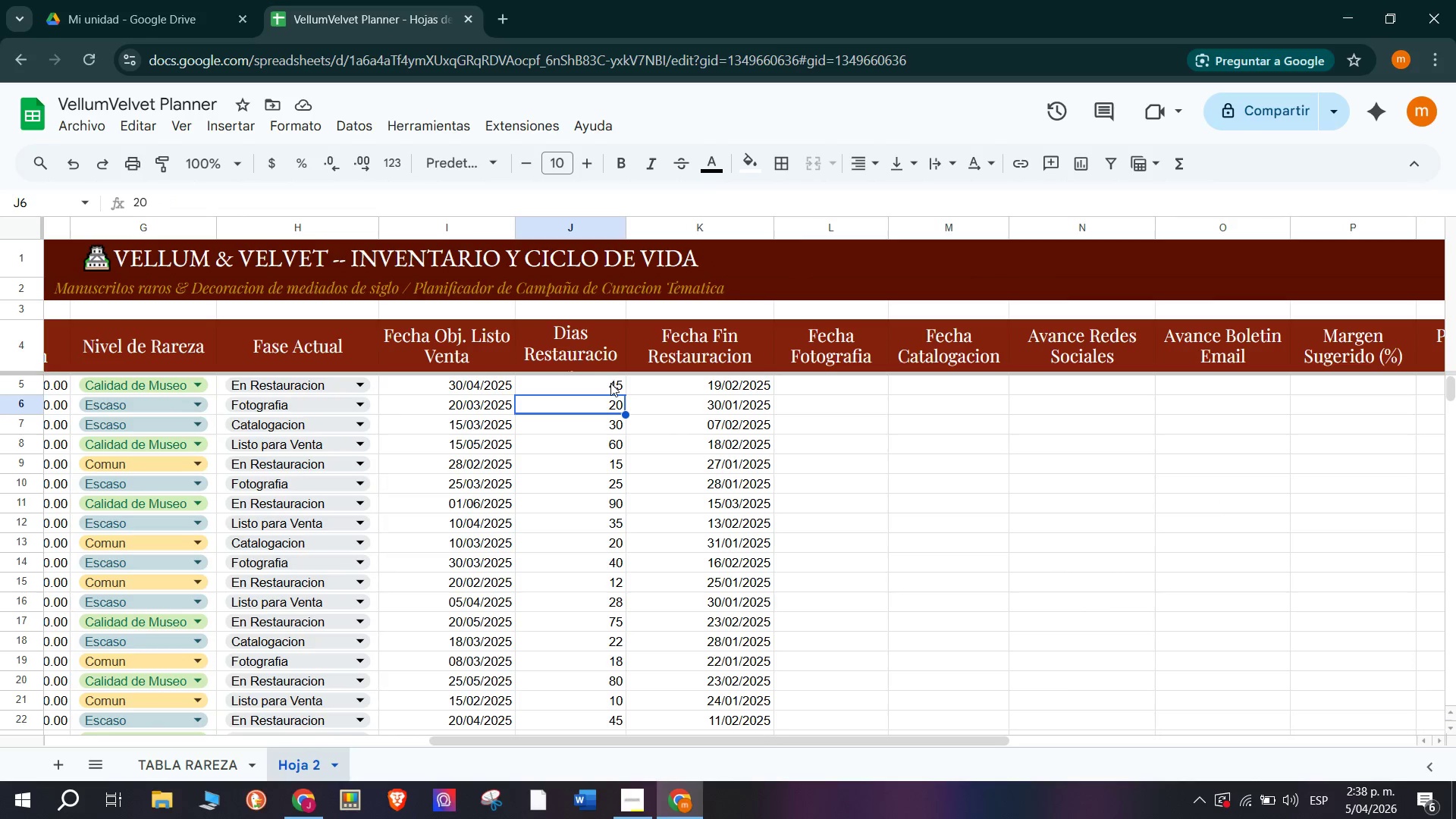 
double_click([610, 383])
 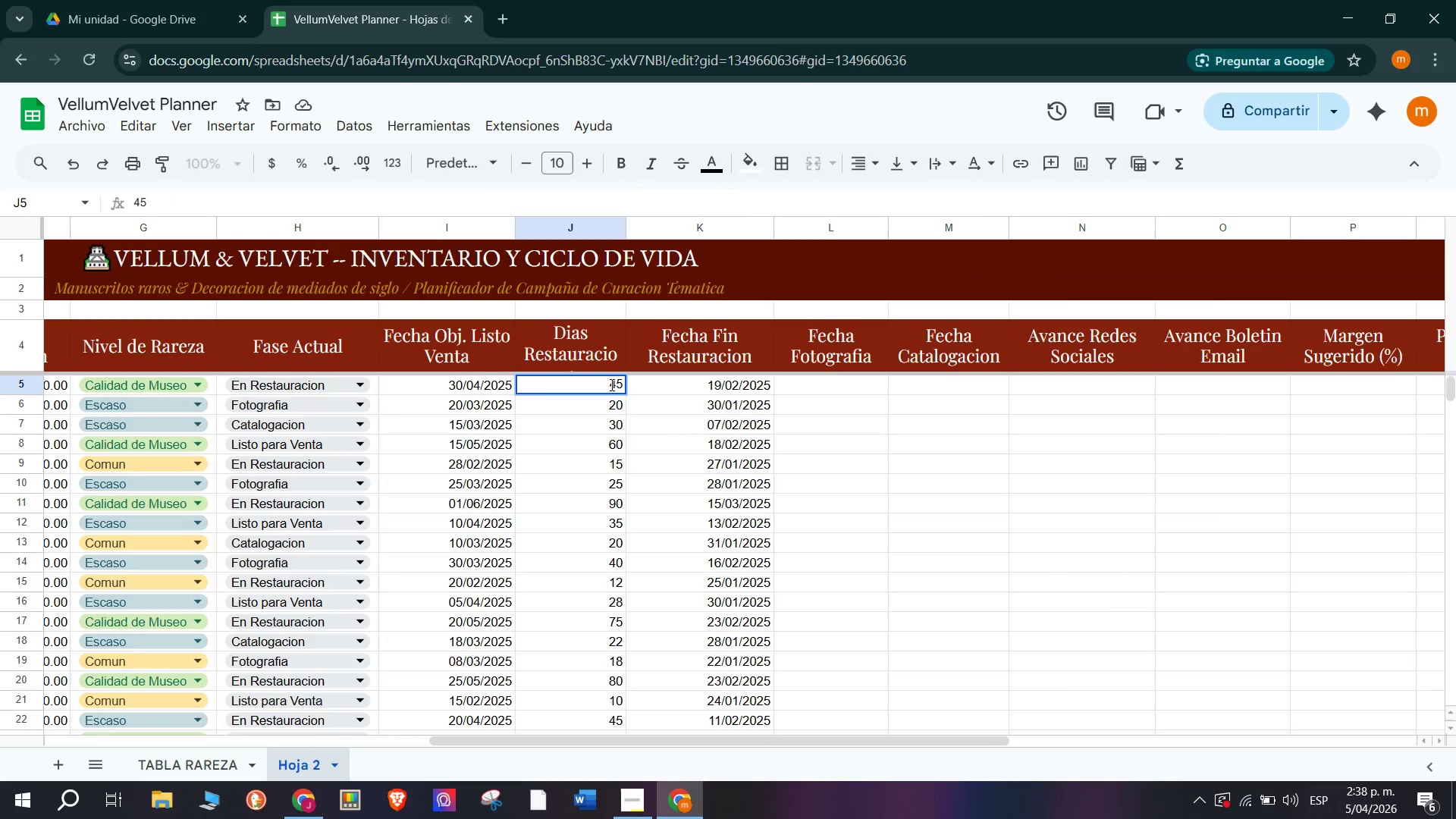 
key(Backspace)
key(Backspace)
type(30)
 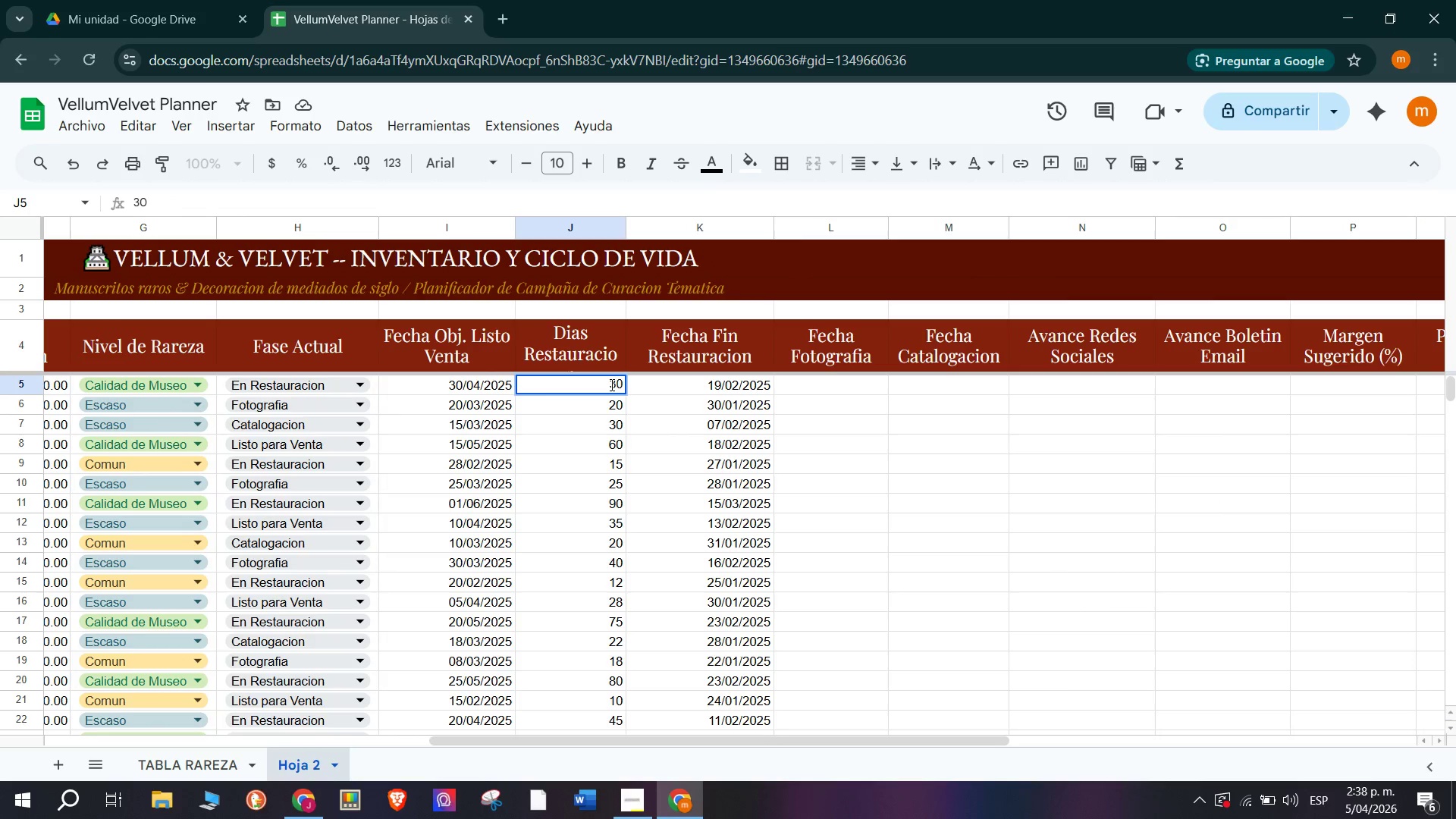 
key(Enter)
 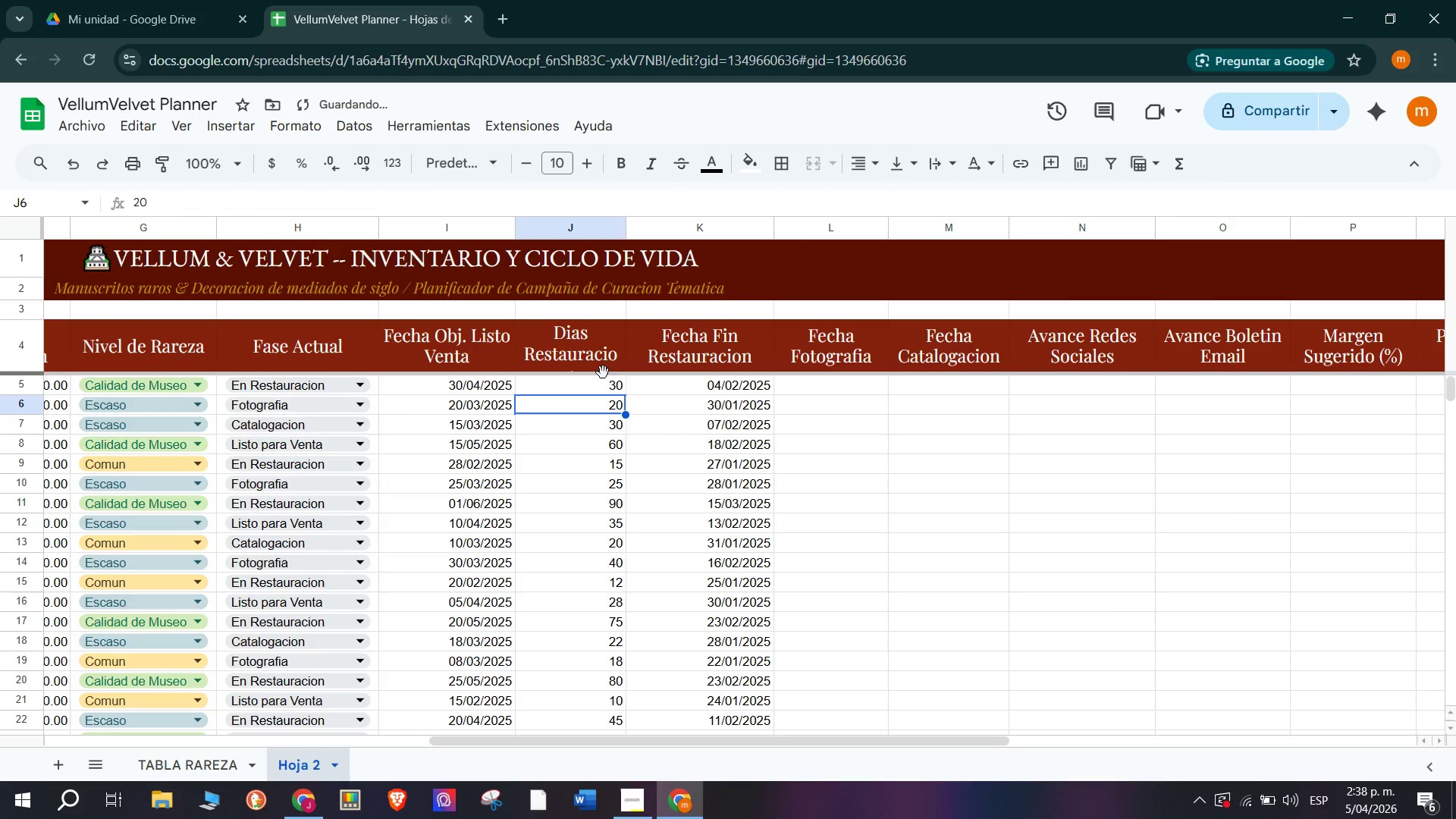 
double_click([610, 389])
 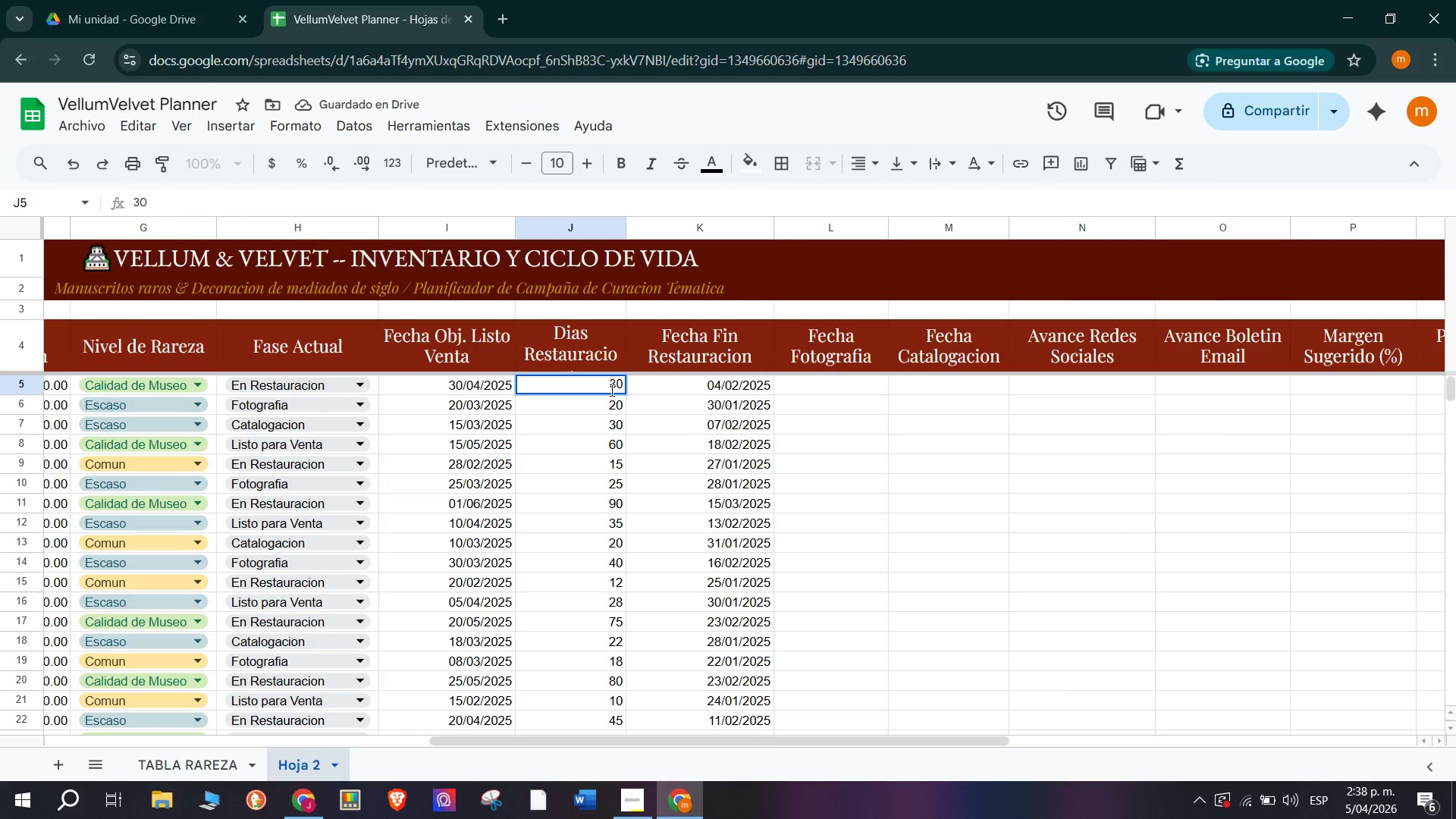 
key(Backspace)
key(Backspace)
type(45)
 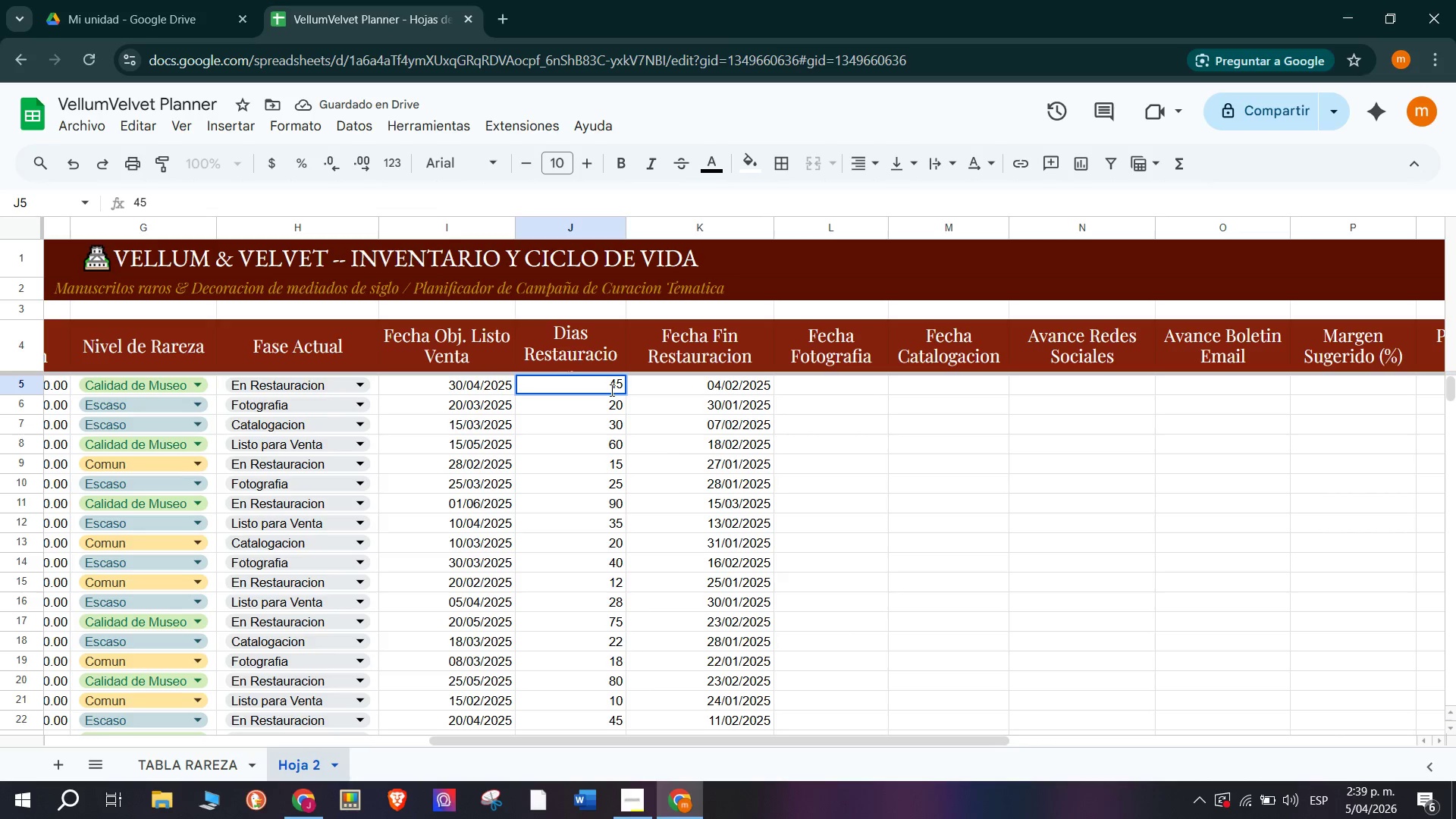 
key(Enter)
 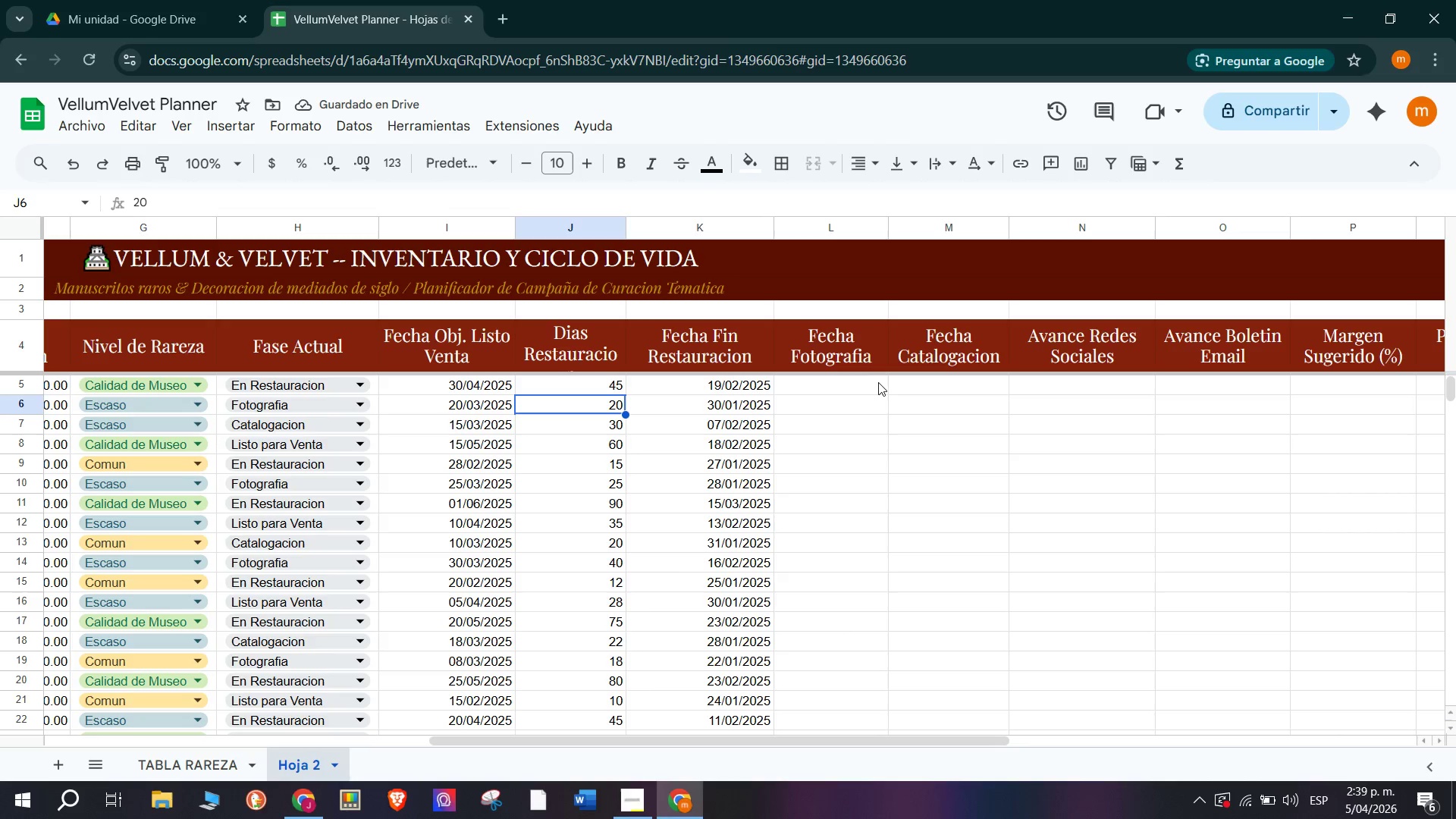 
wait(8.62)
 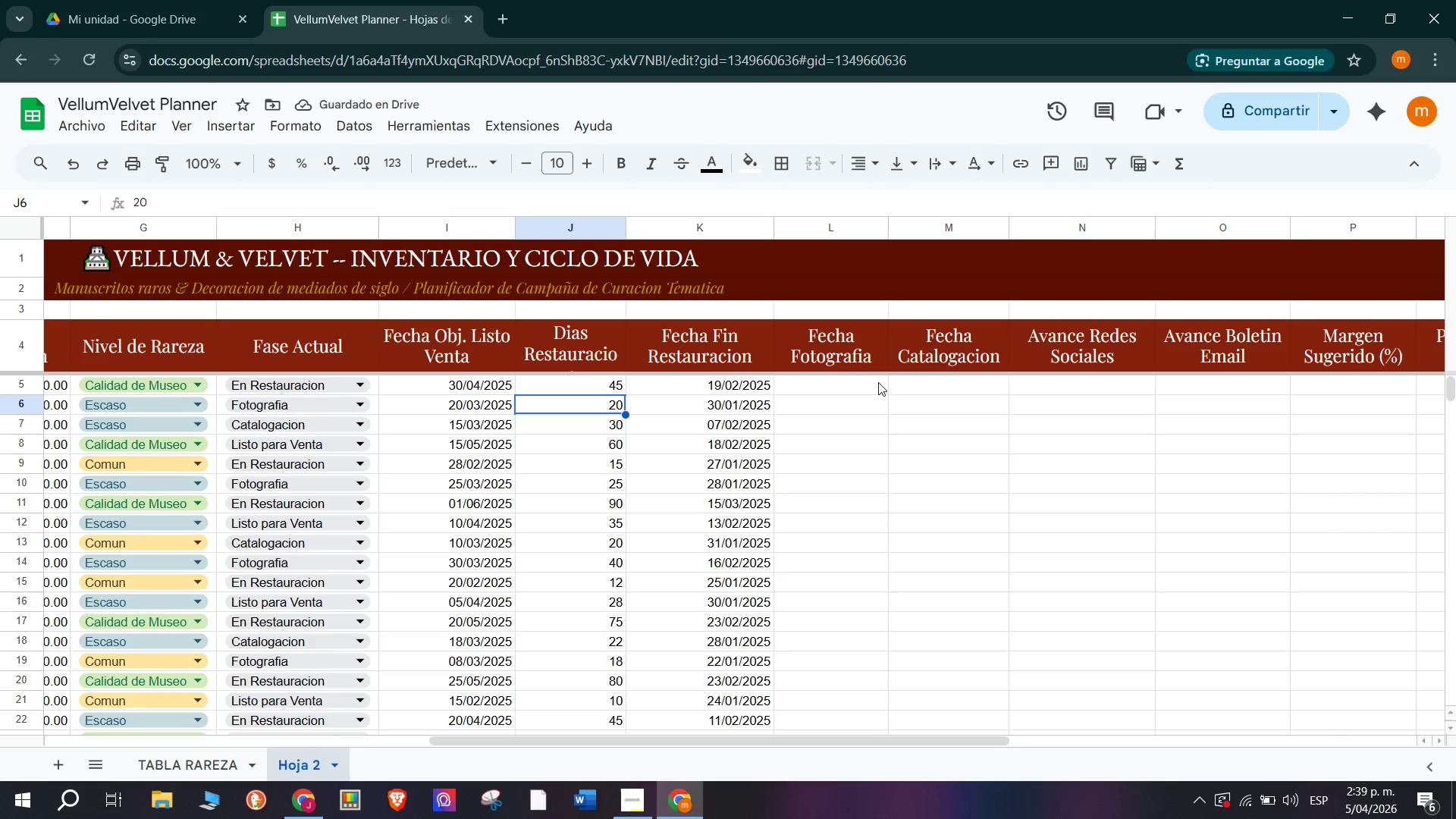 
double_click([855, 386])
 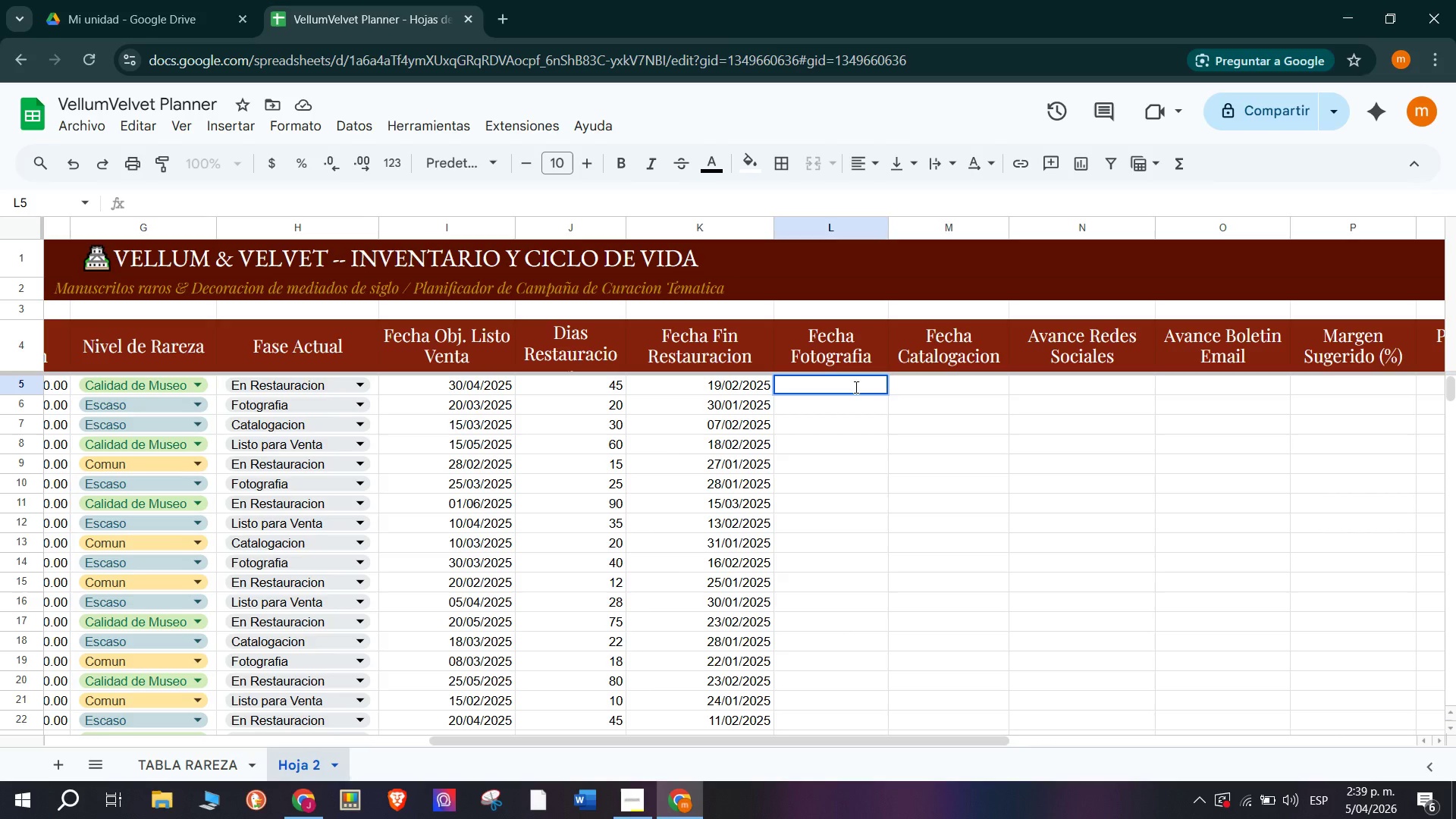 
hold_key(key=ShiftRight, duration=1.52)
 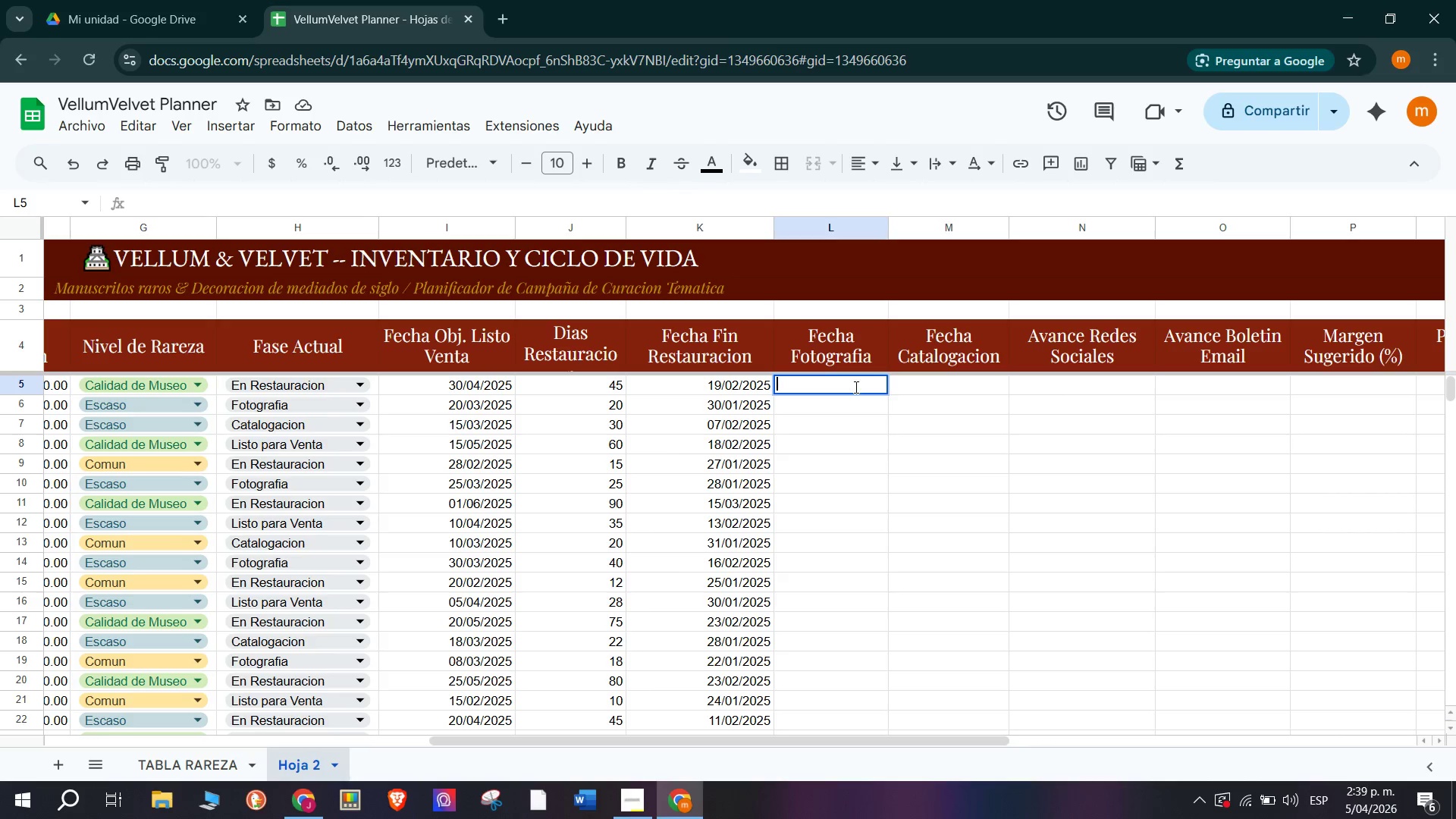 
key(Shift+BracketLeft)
 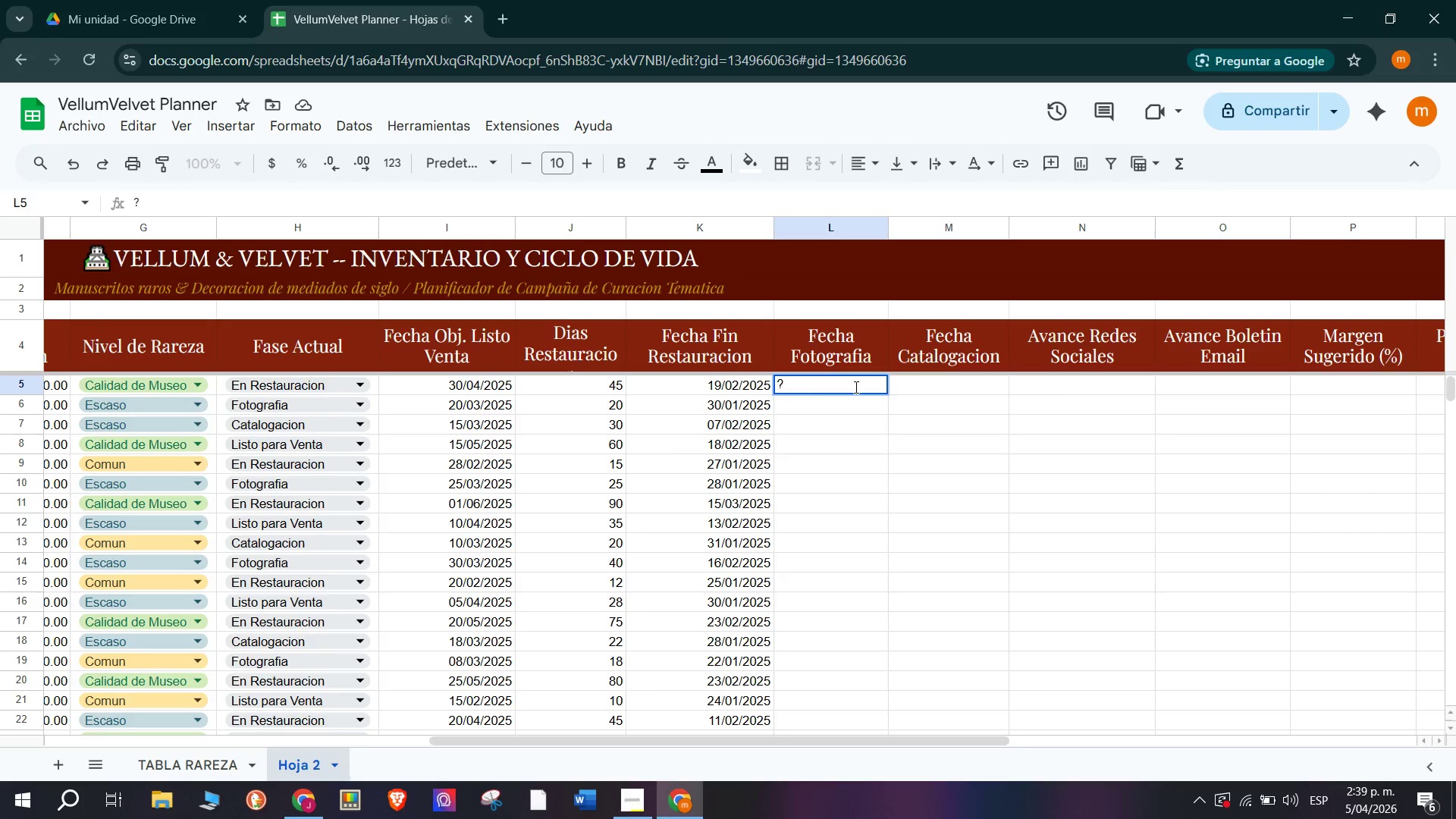 
key(Backspace)
 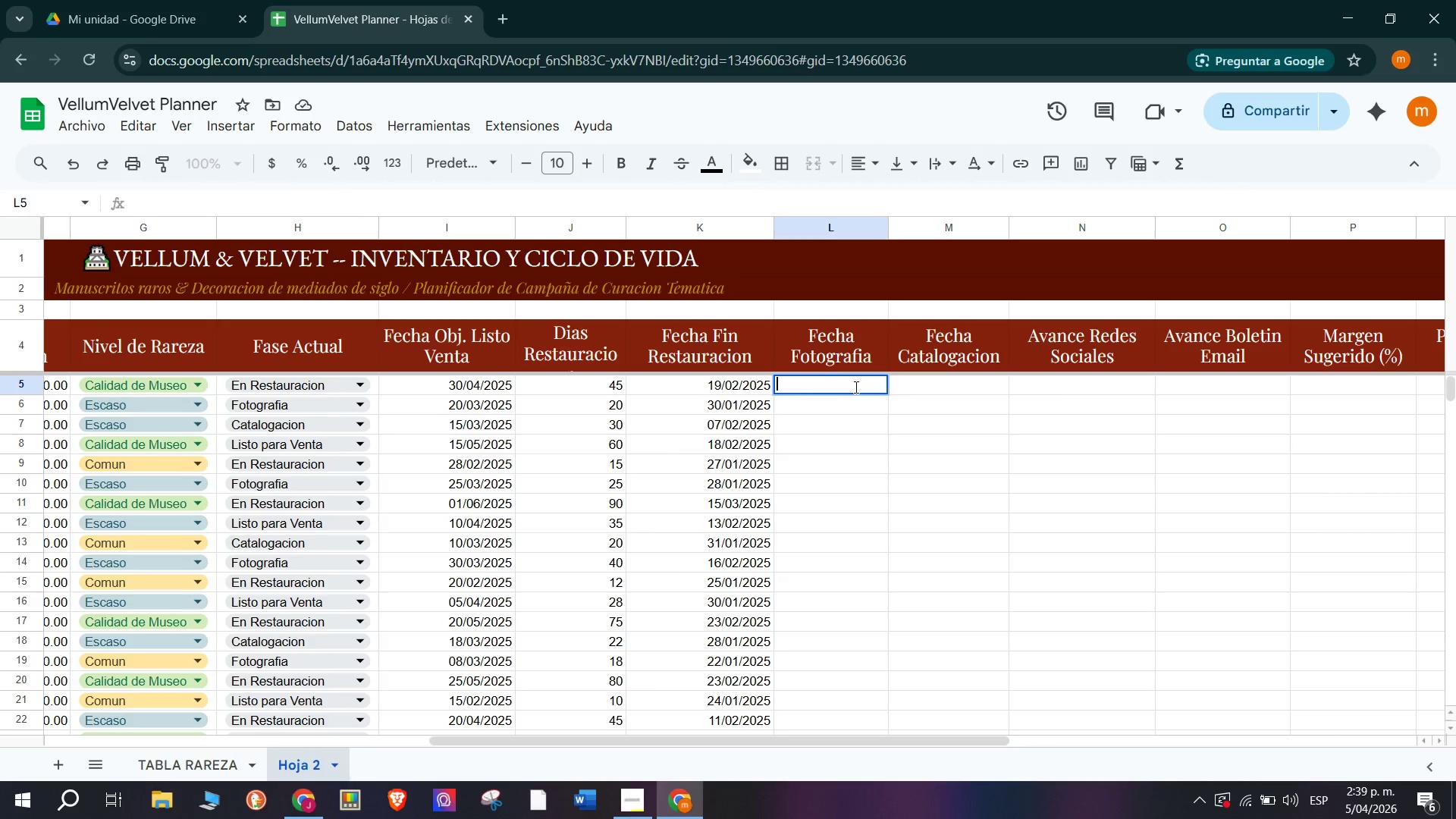 
key(Shift+9)
 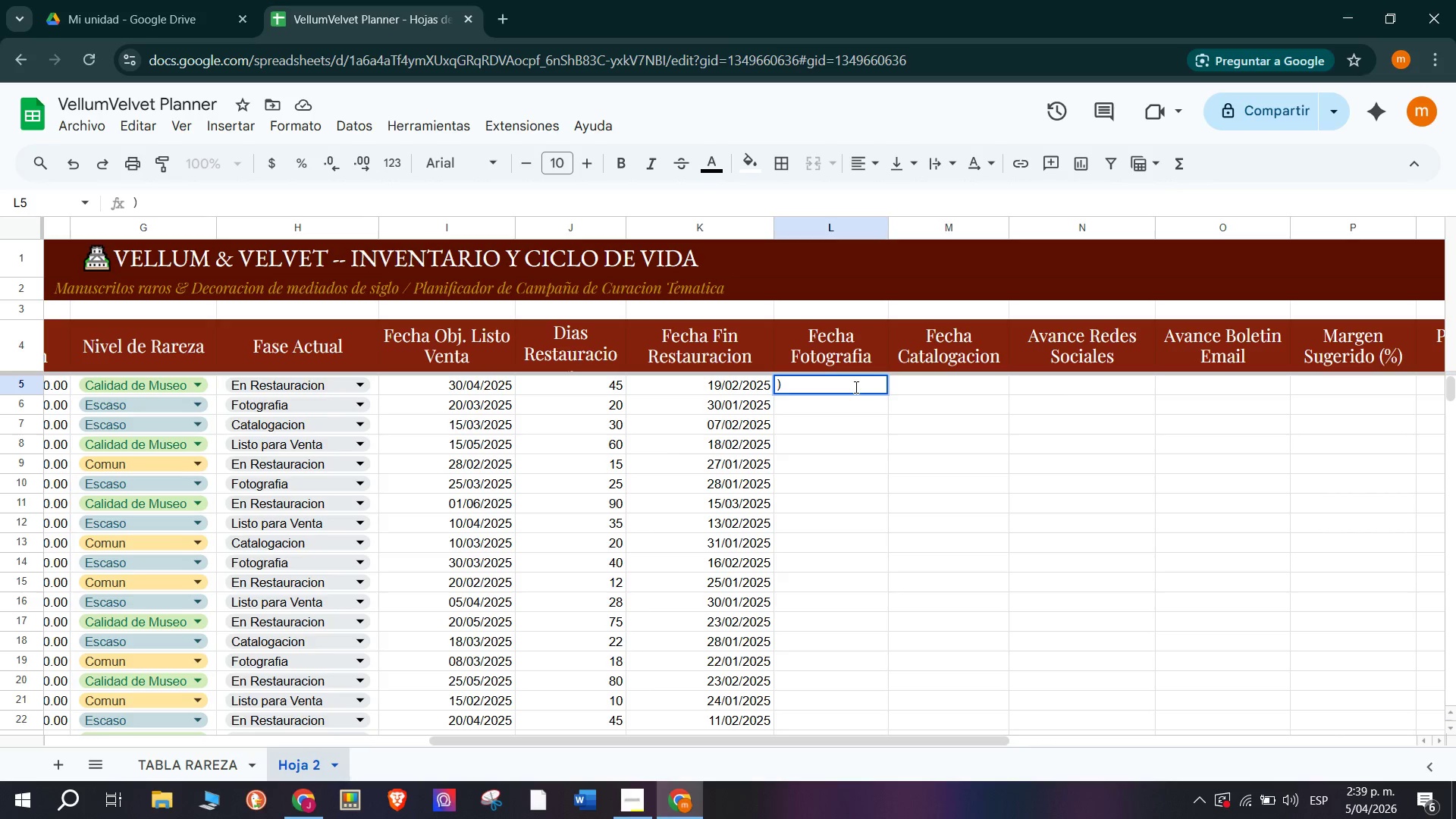 
key(Backspace)
 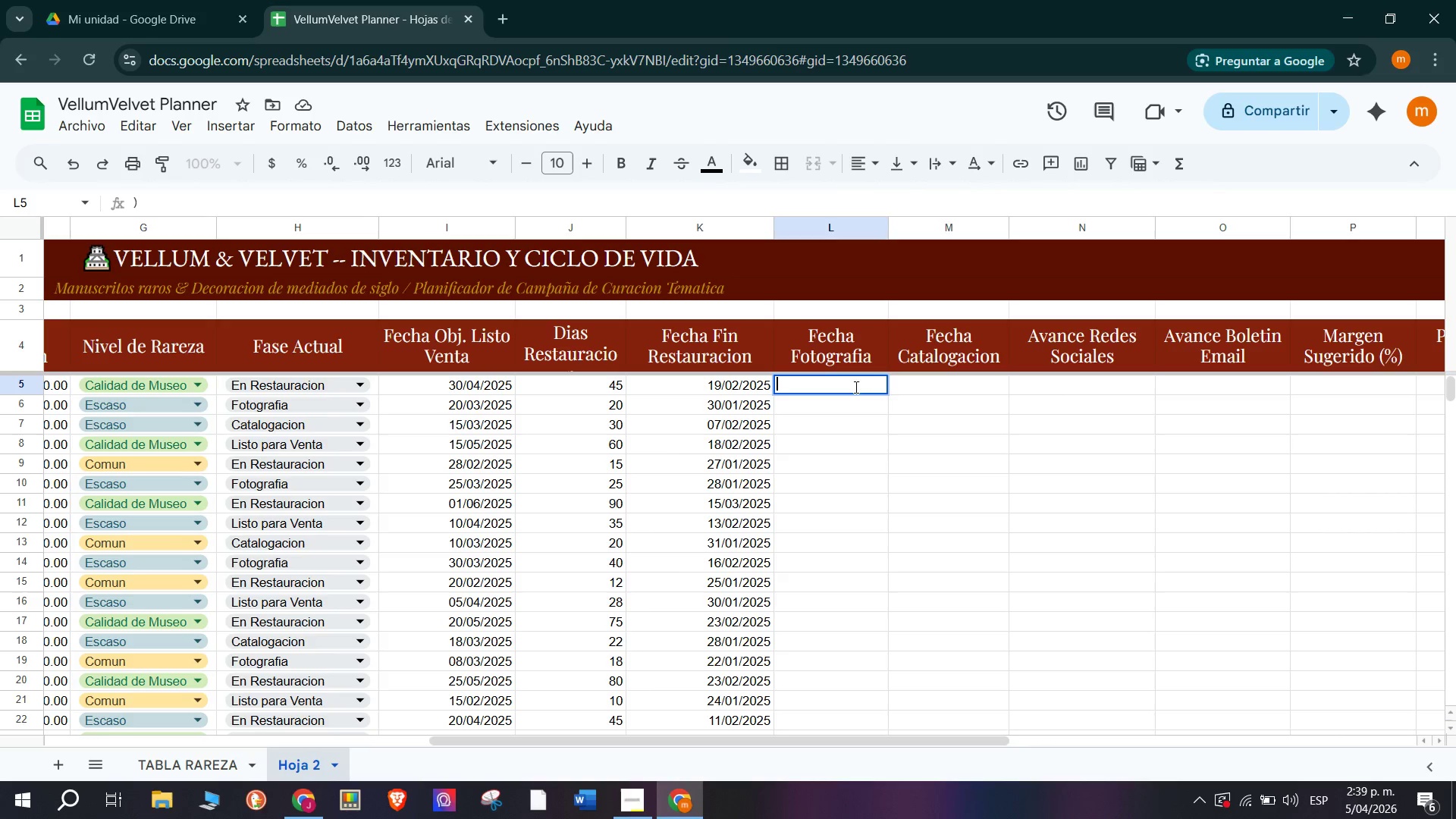 
key(Shift+0)
 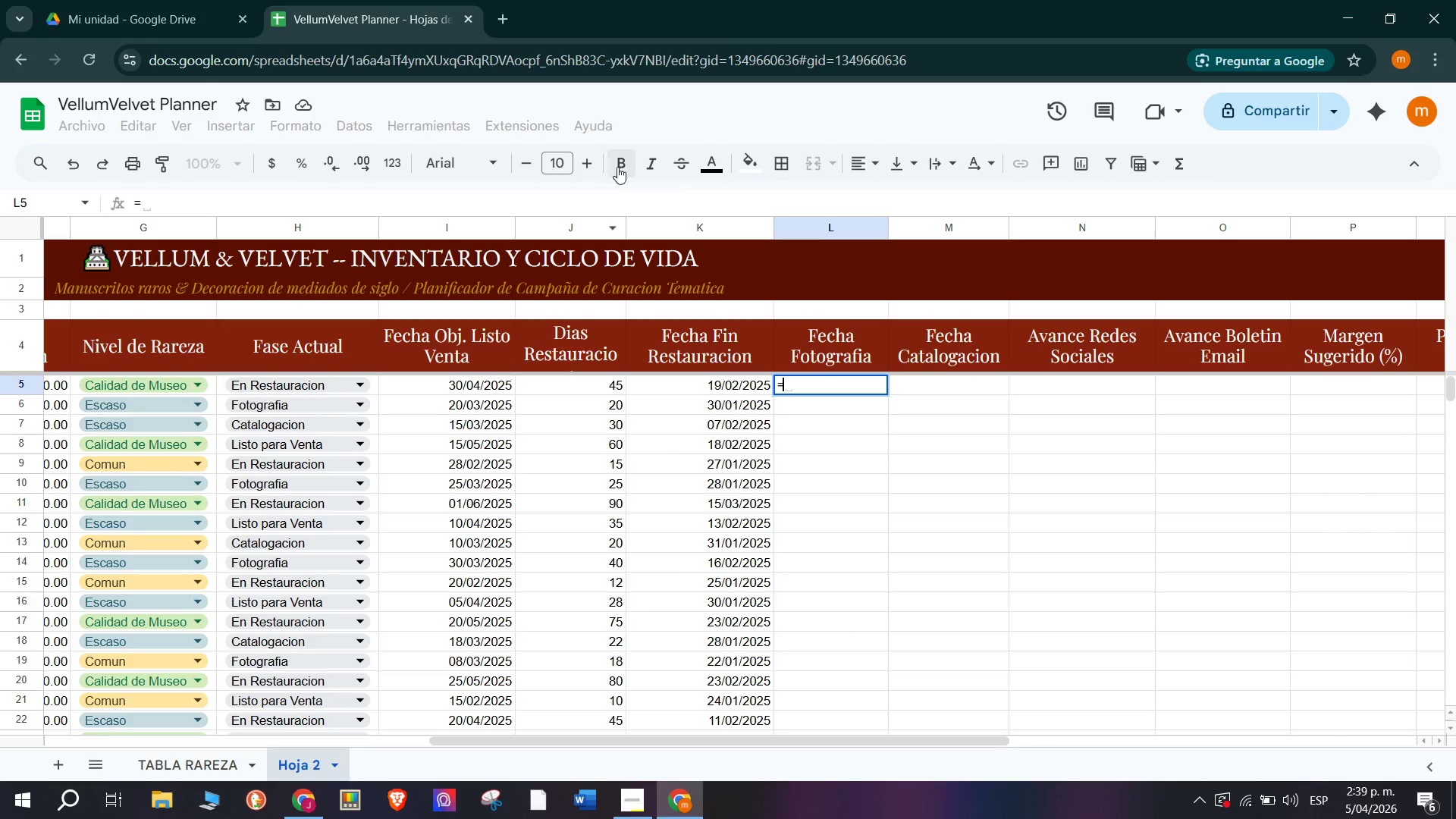 
wait(7.39)
 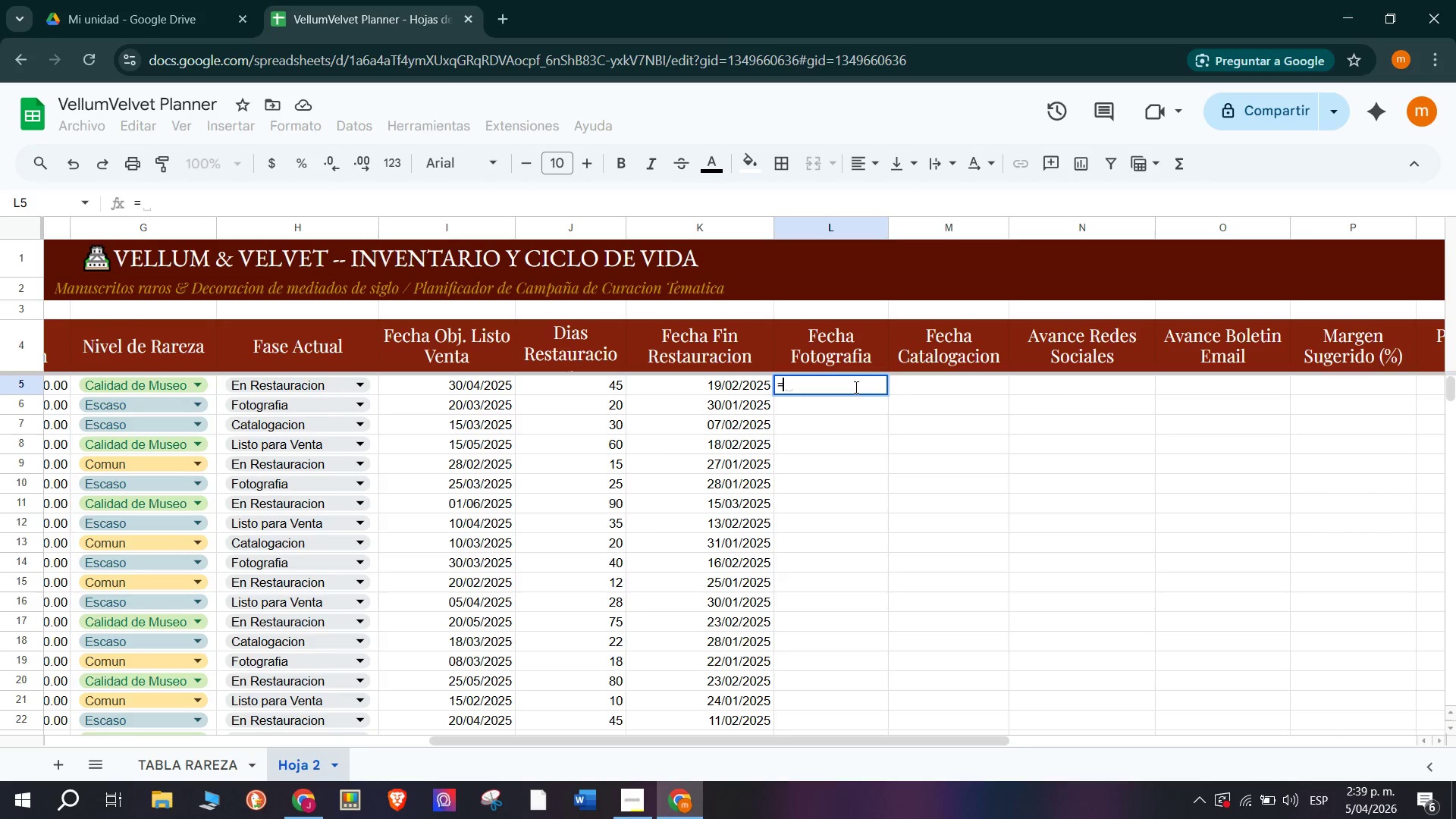 
left_click([720, 385])
 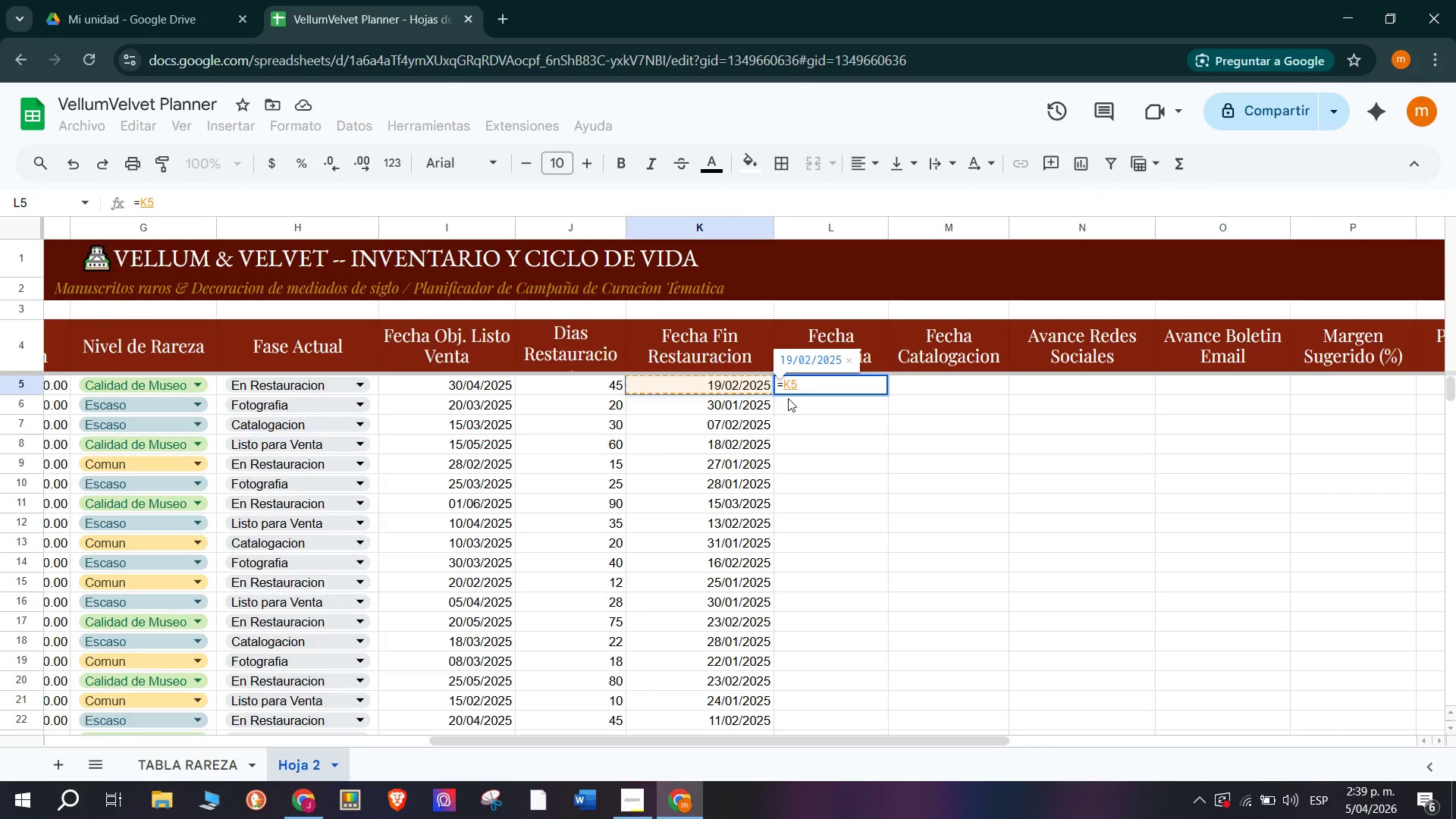 
key(Equal)
 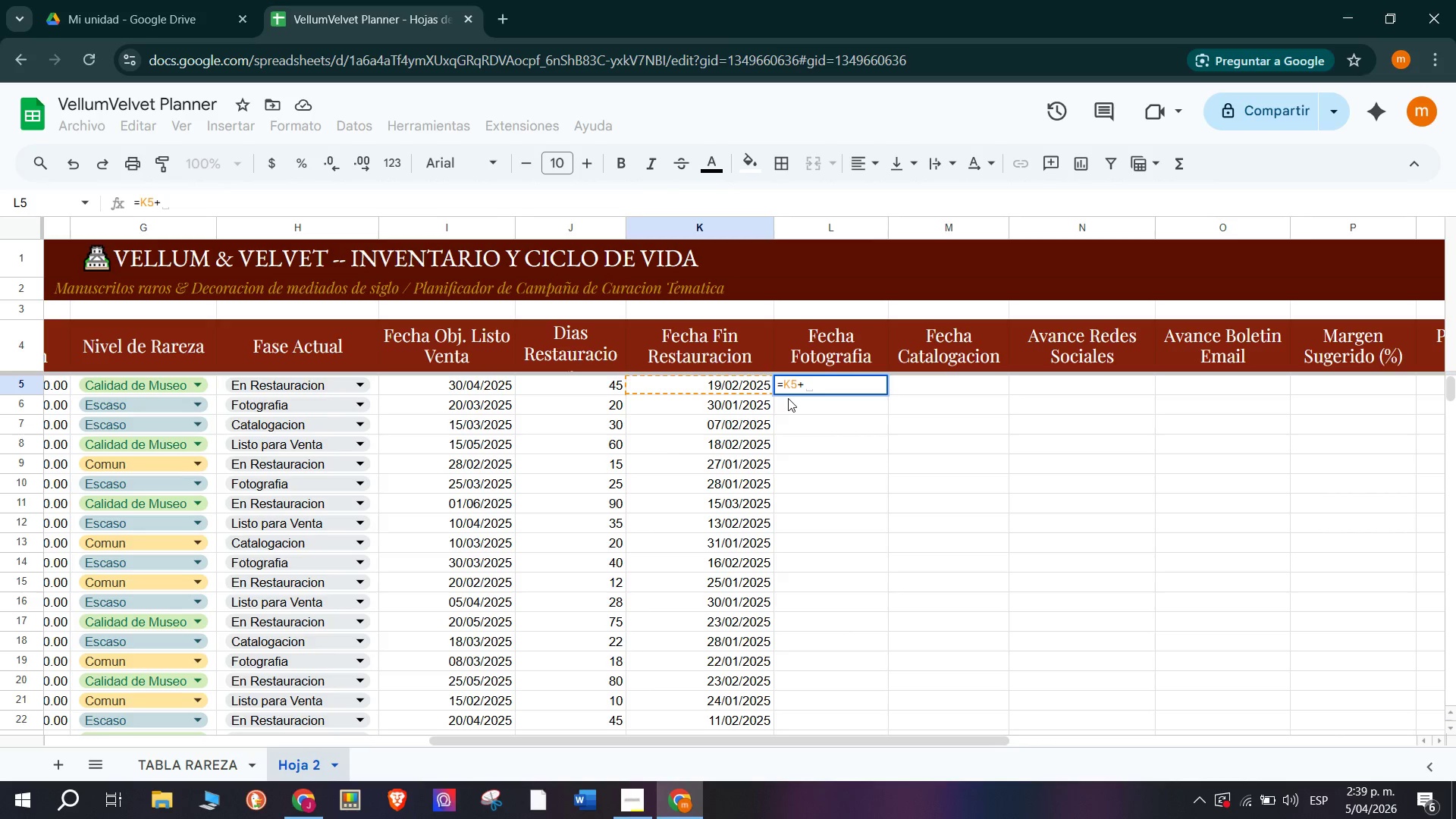 
key(5)
 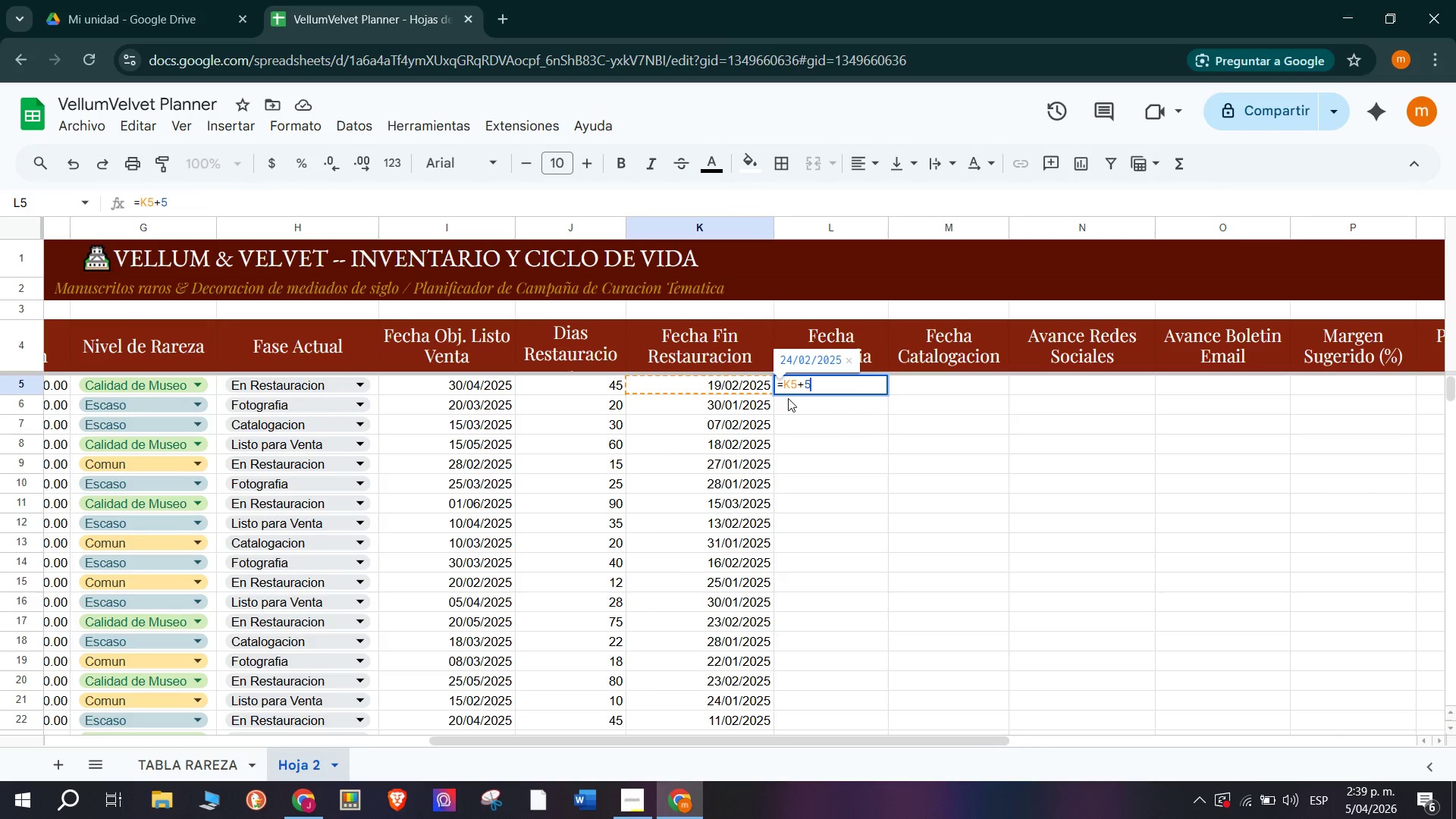 
key(Enter)
 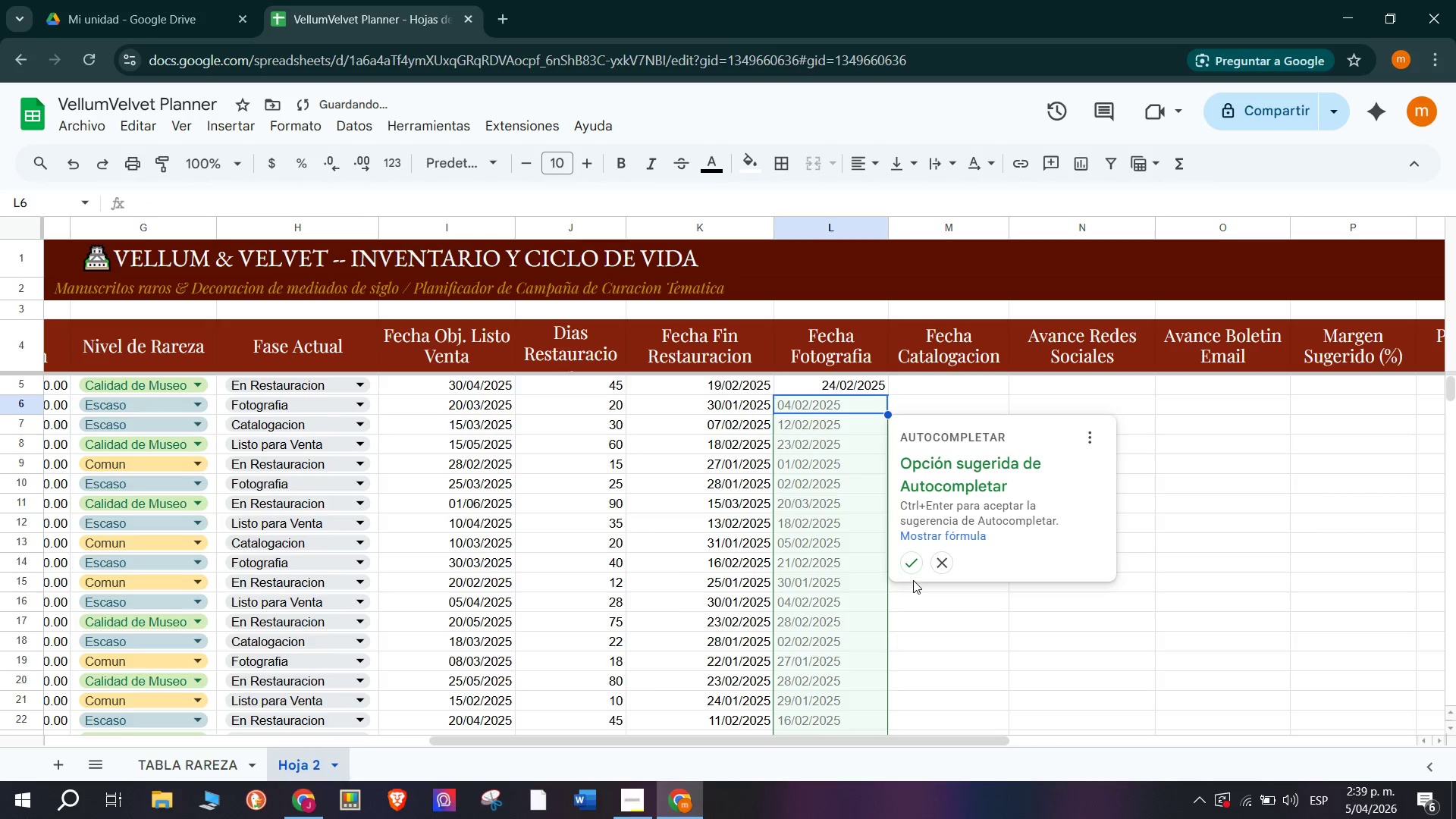 
left_click([913, 560])
 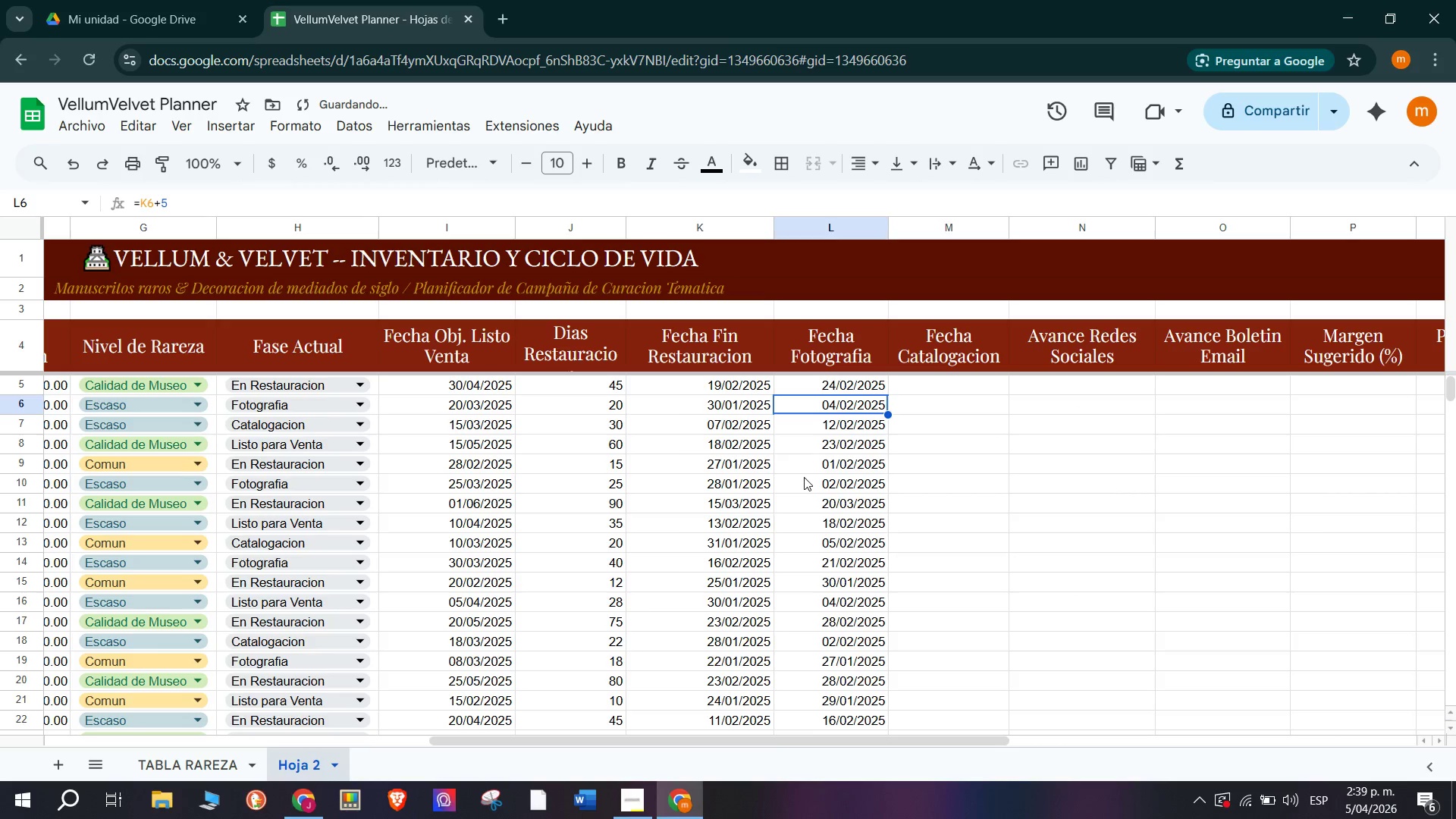 
scroll: coordinate [804, 477], scroll_direction: up, amount: 5.0
 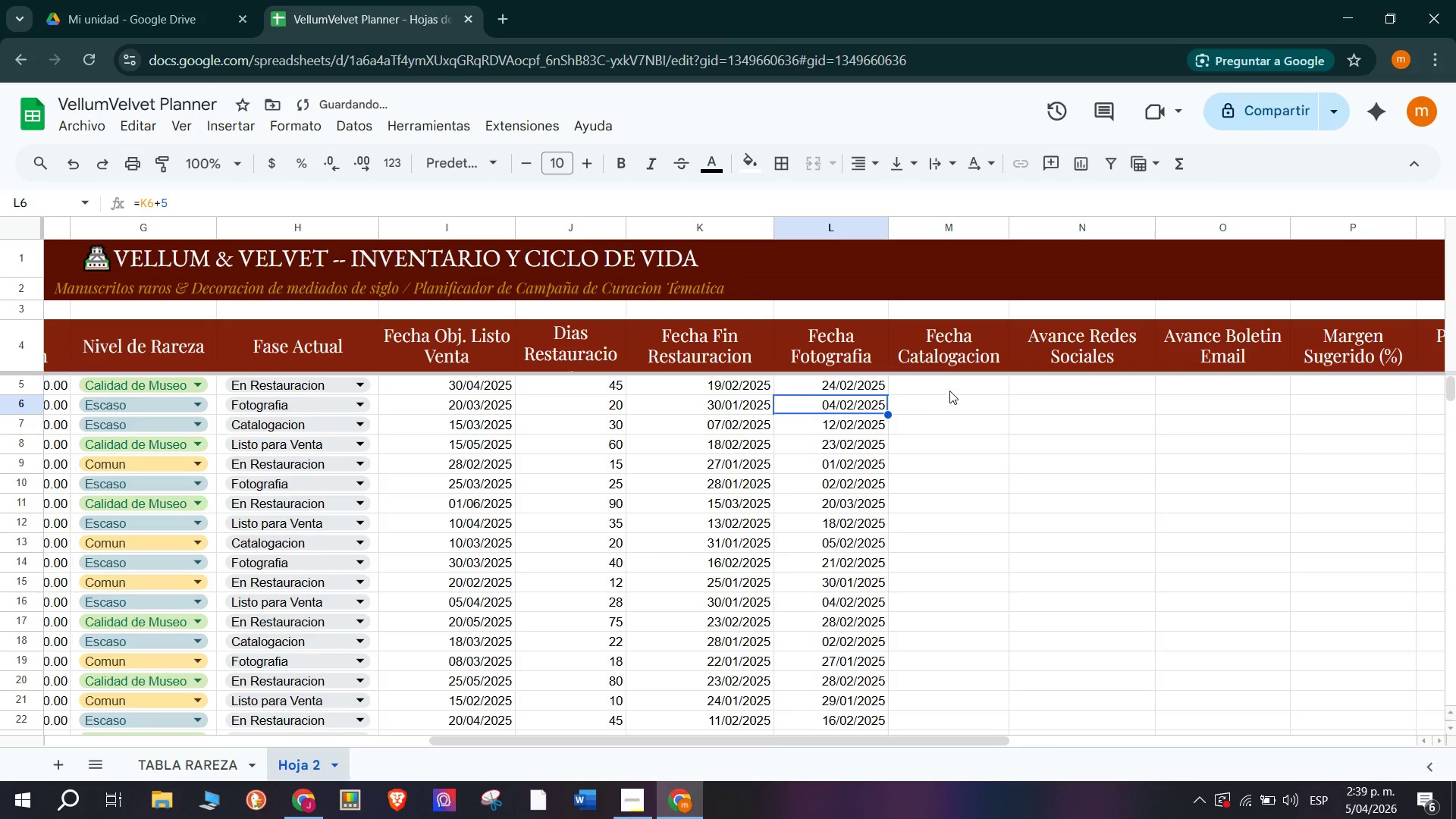 
left_click([952, 384])
 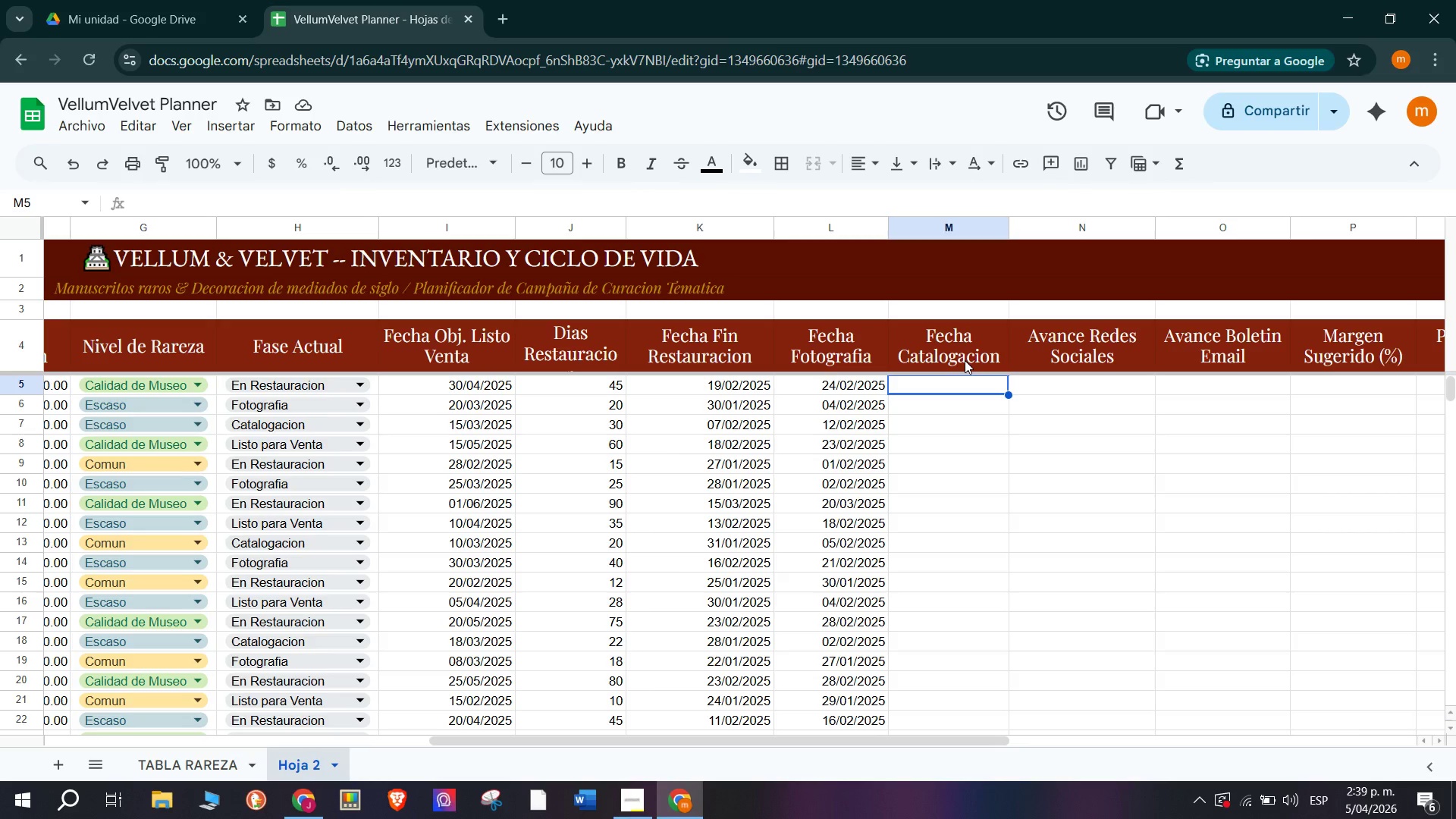 
wait(14.34)
 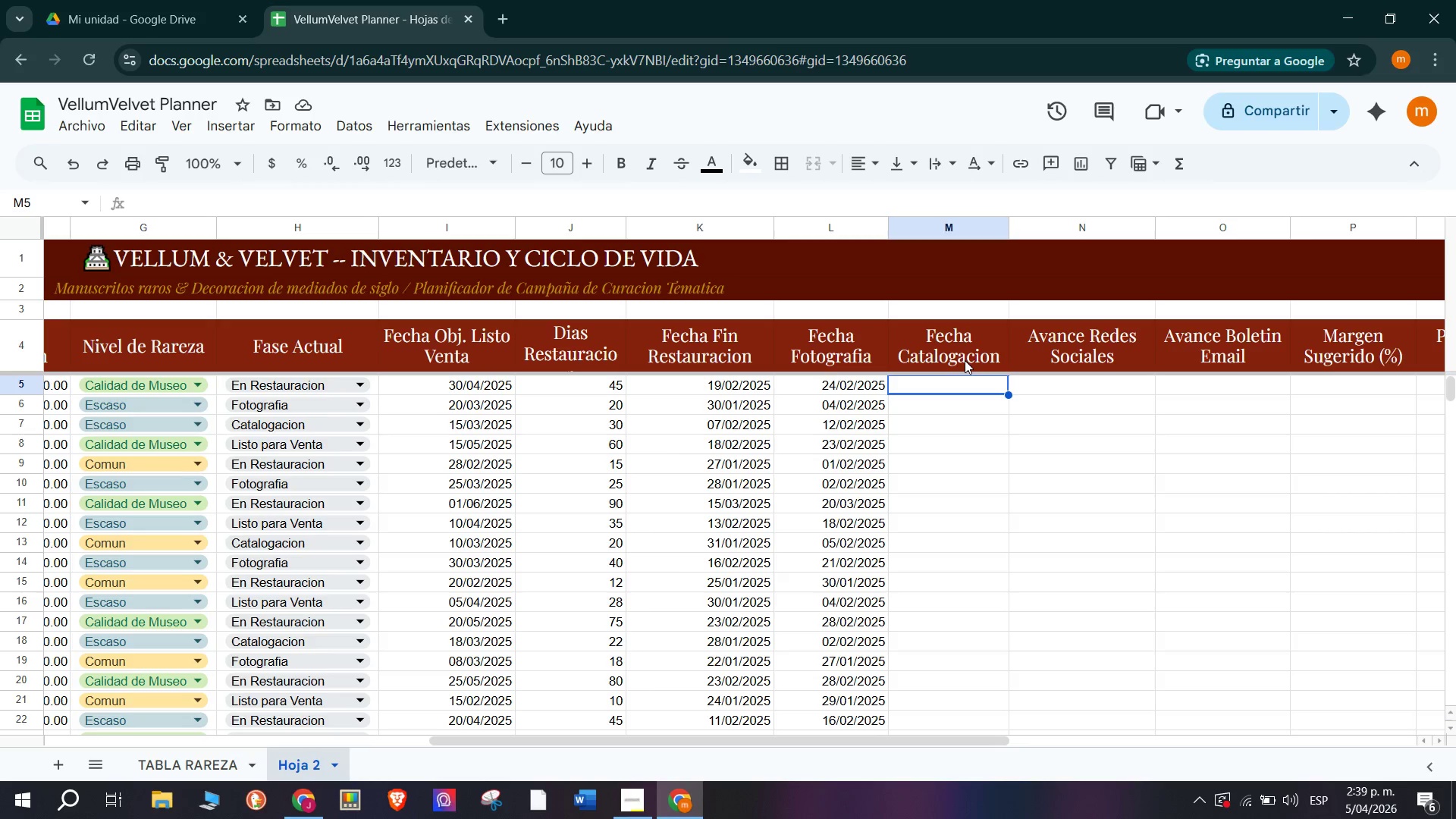 
key(Shift+0)
 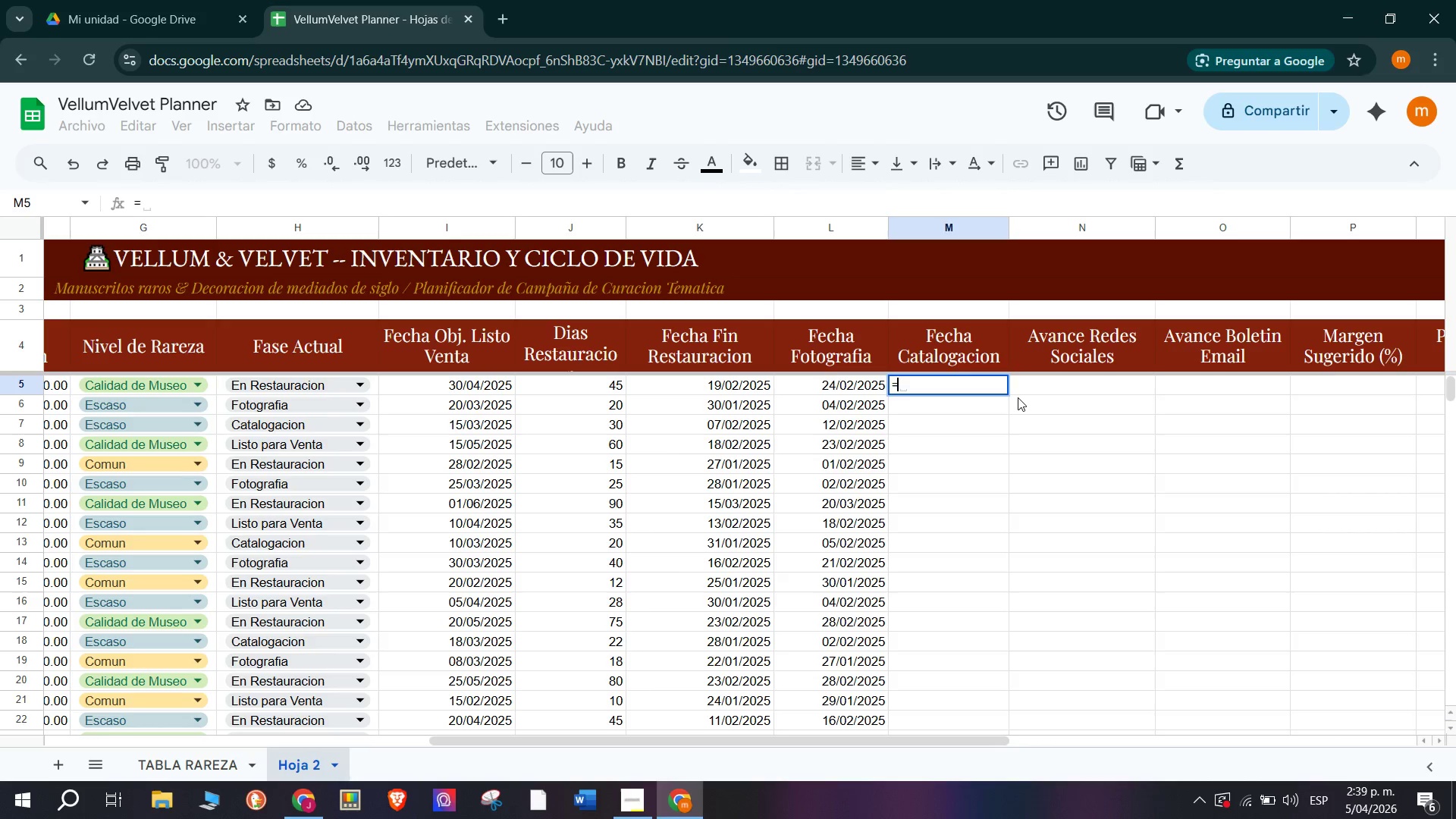 
type(l5)
 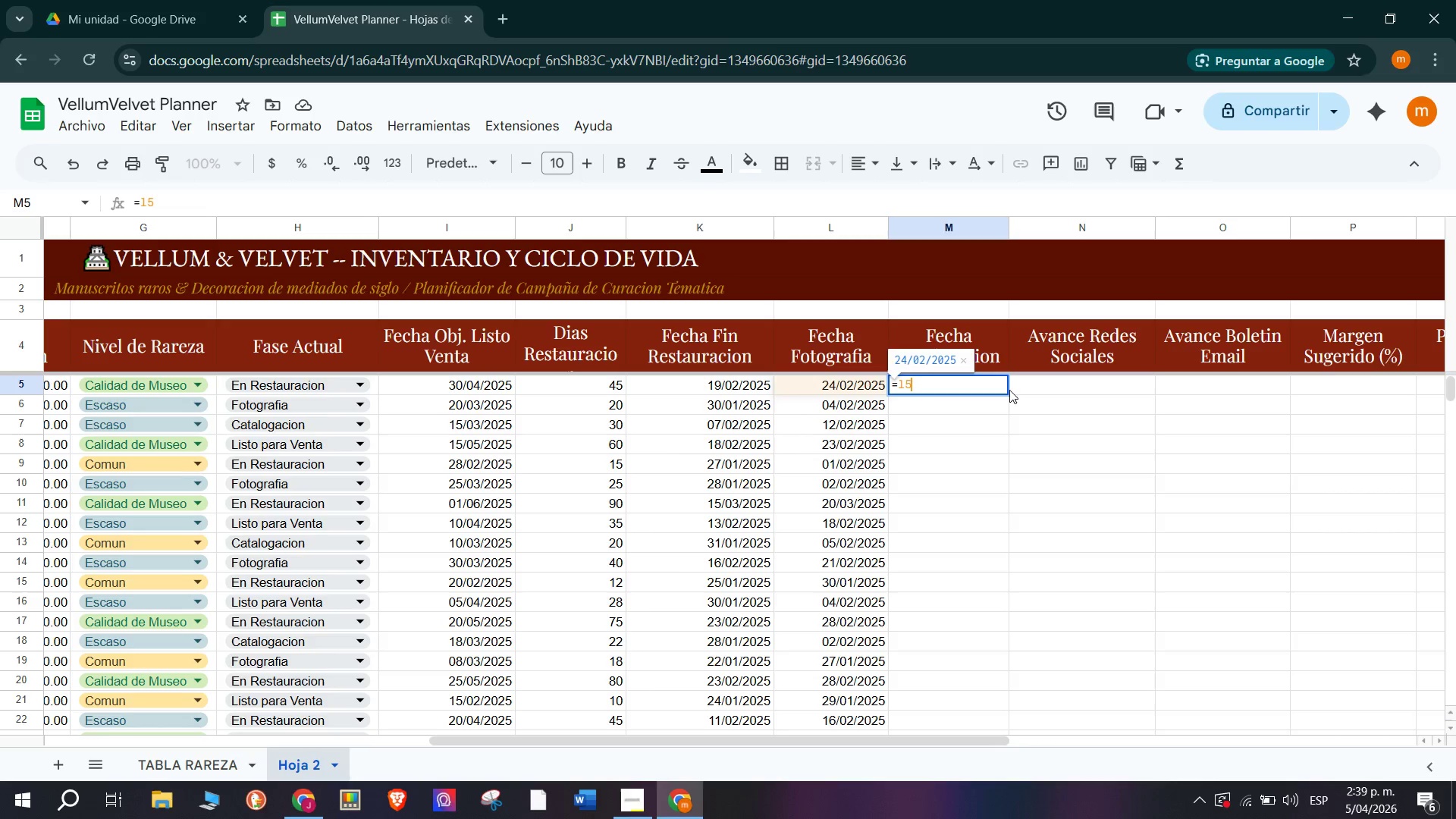 
key(Equal)
 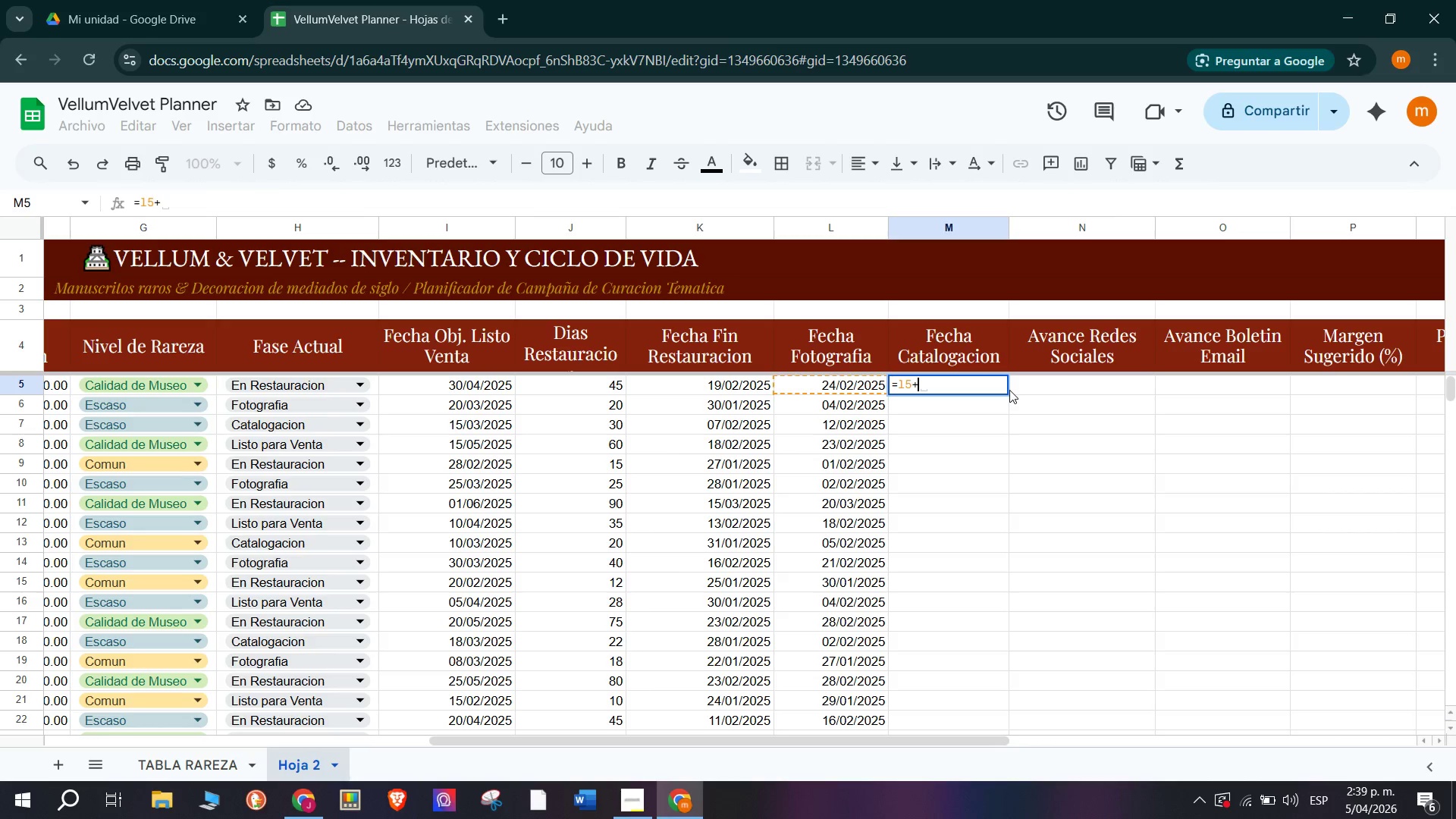 
wait(5.88)
 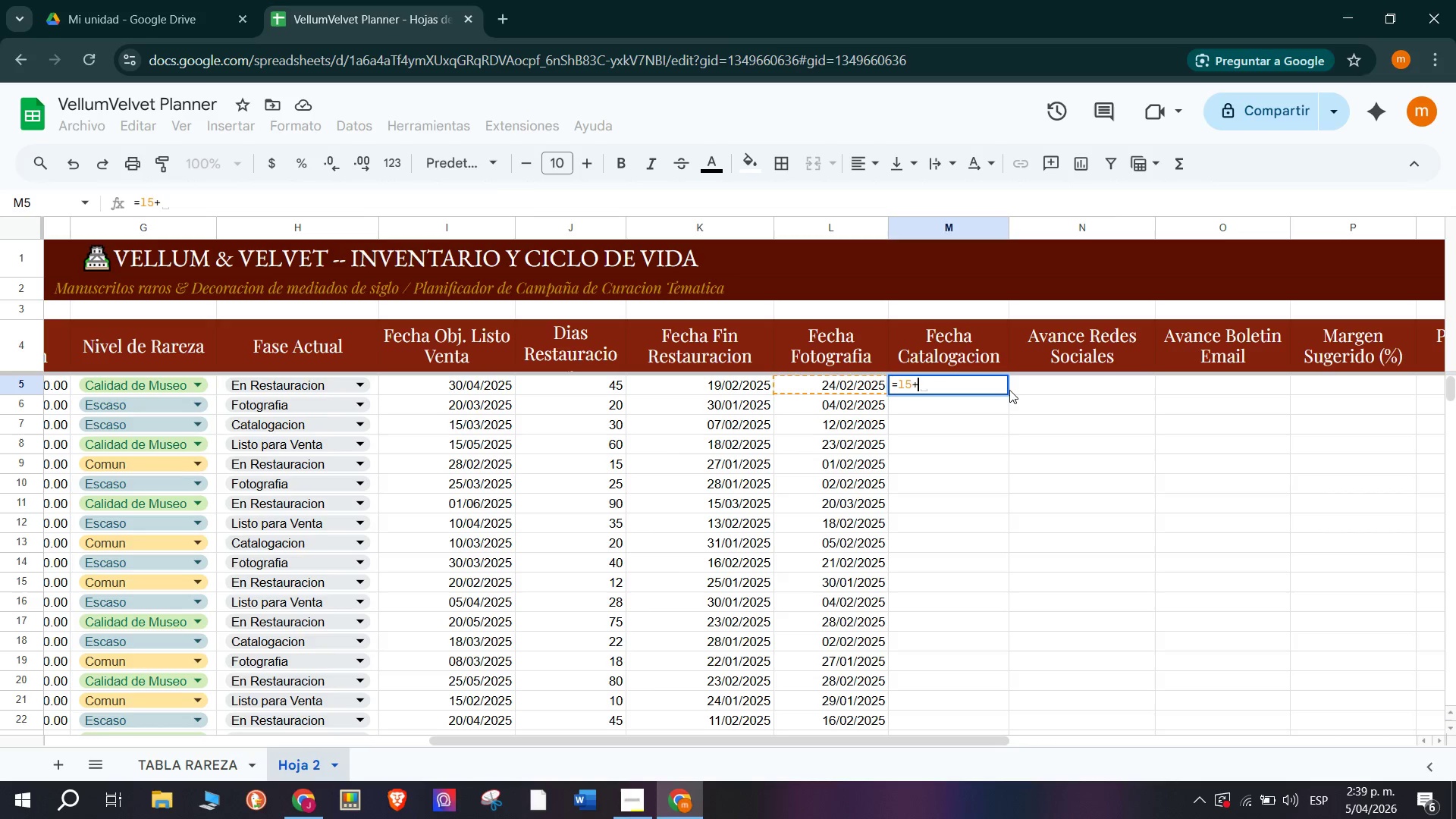 
key(7)
 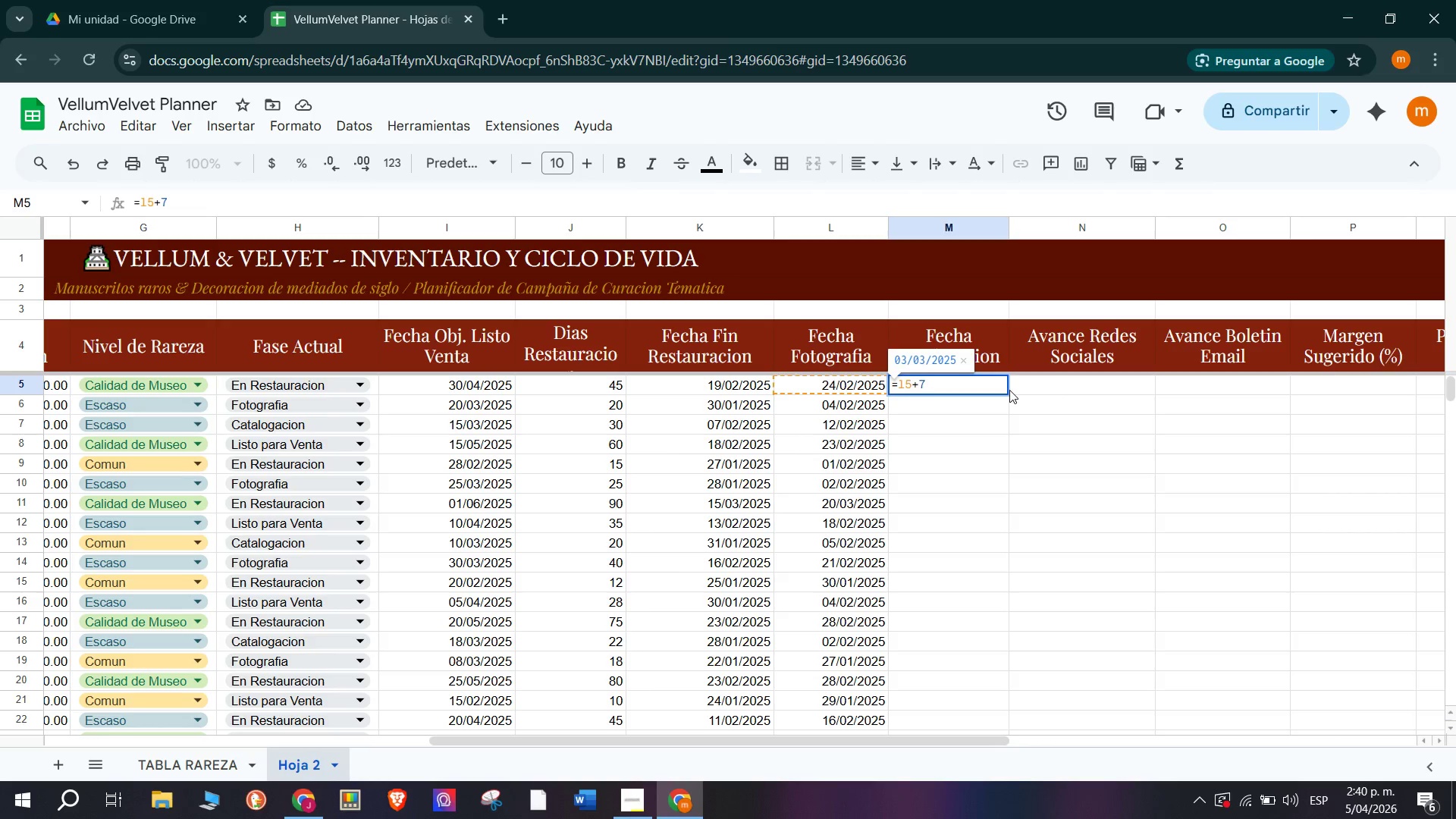 
key(Enter)
 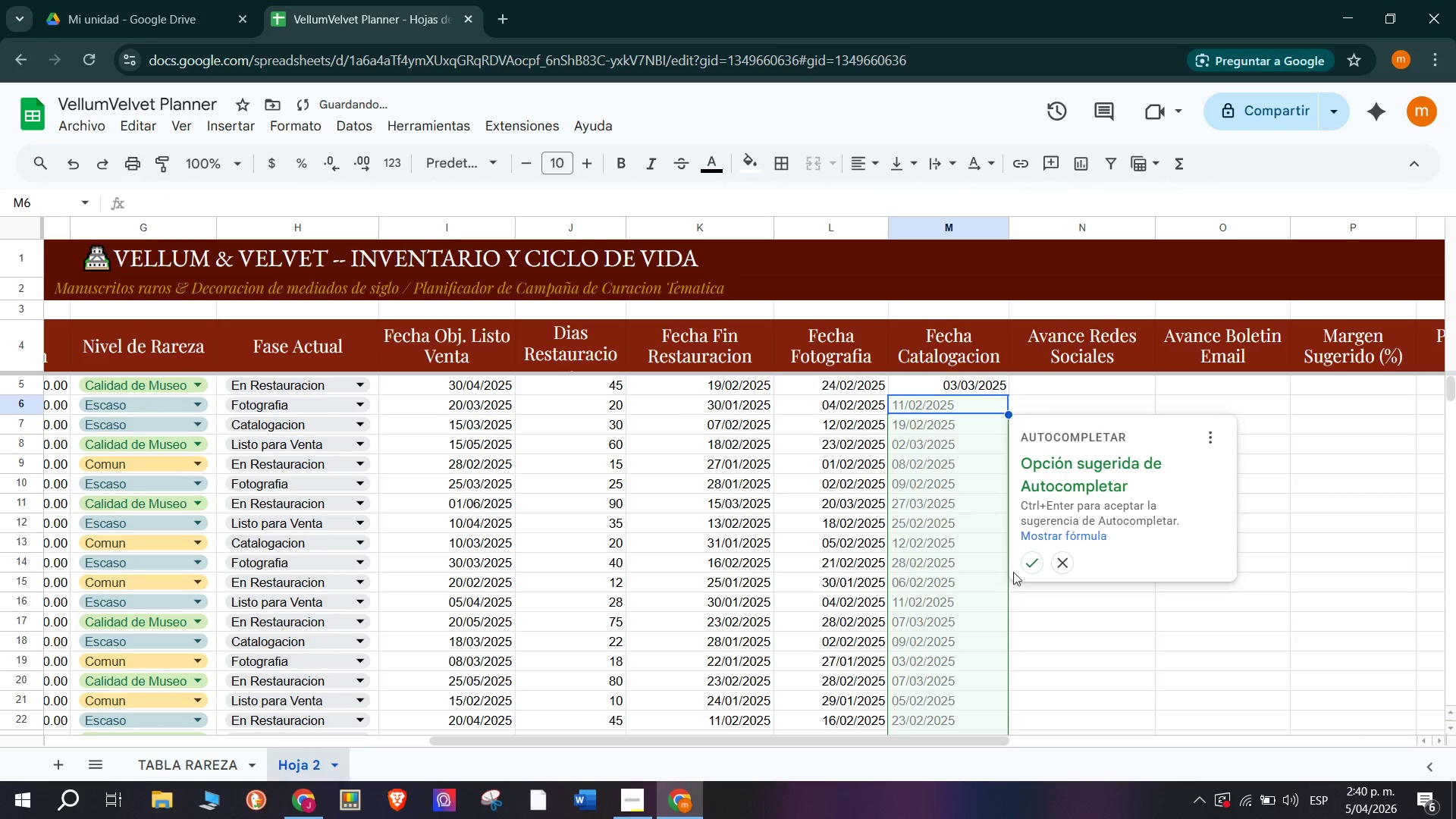 
left_click([1033, 558])
 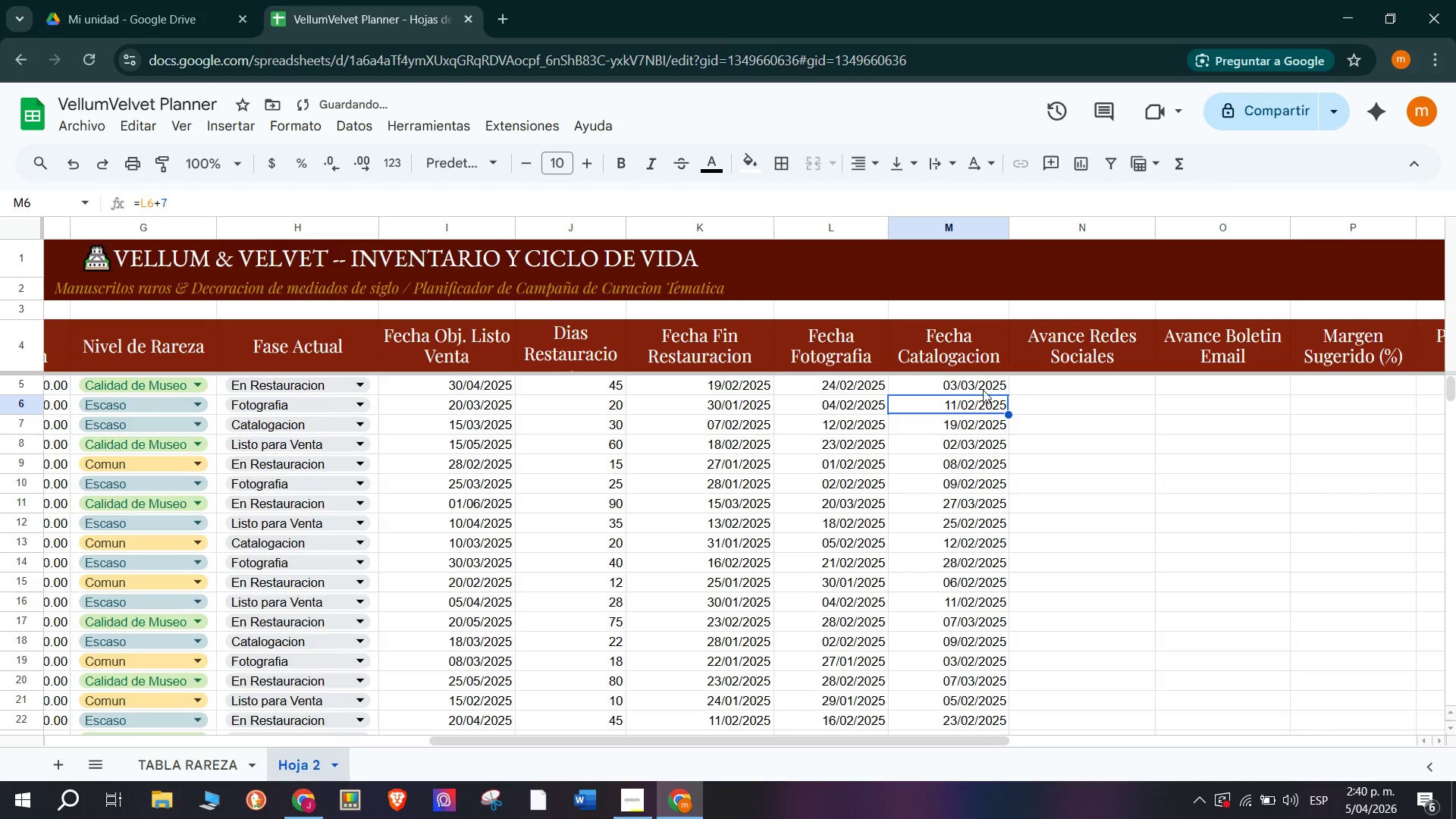 
scroll: coordinate [529, 480], scroll_direction: up, amount: 4.0
 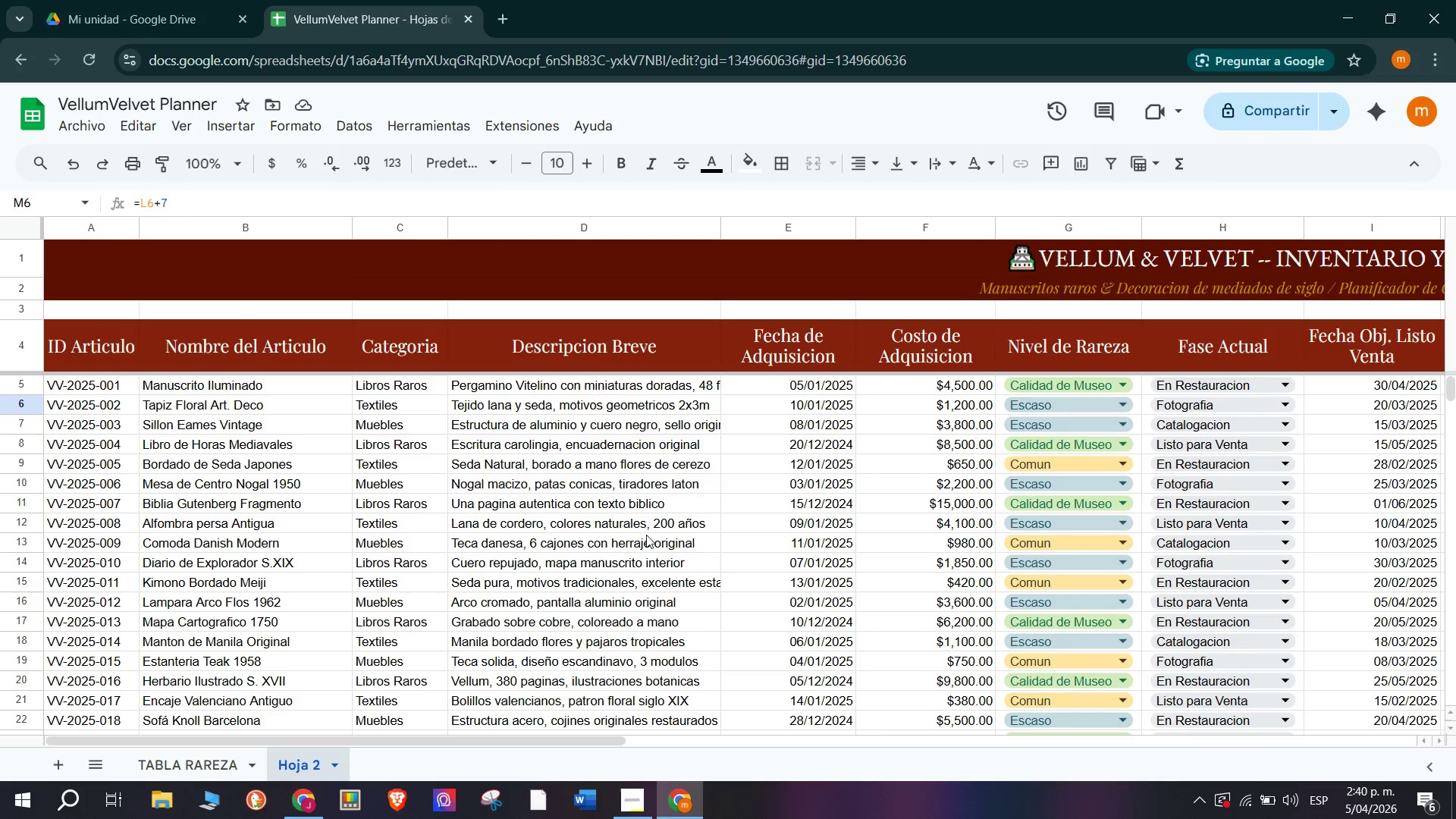 
wait(26.79)
 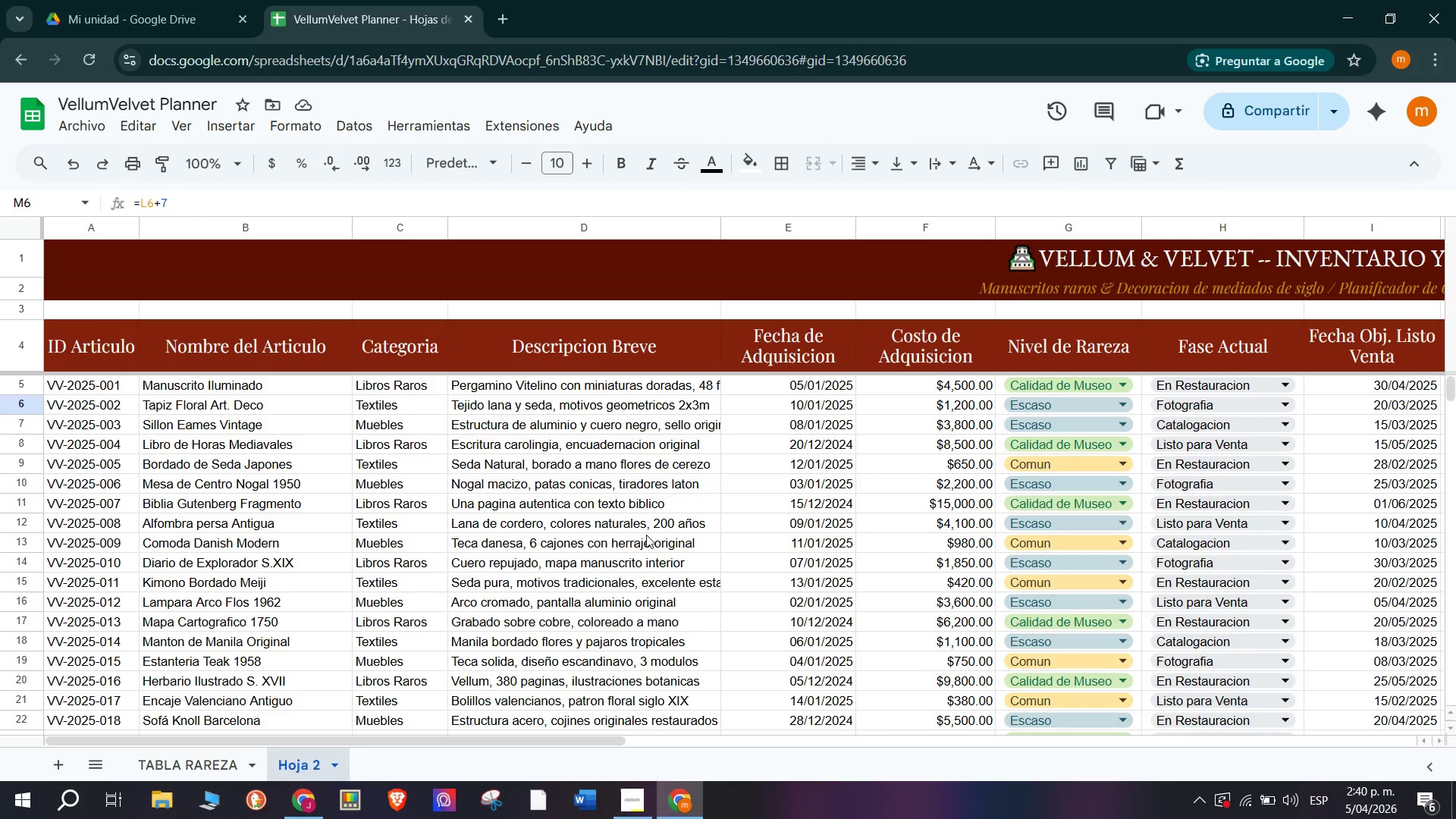 
scroll: coordinate [668, 653], scroll_direction: down, amount: 3.0
 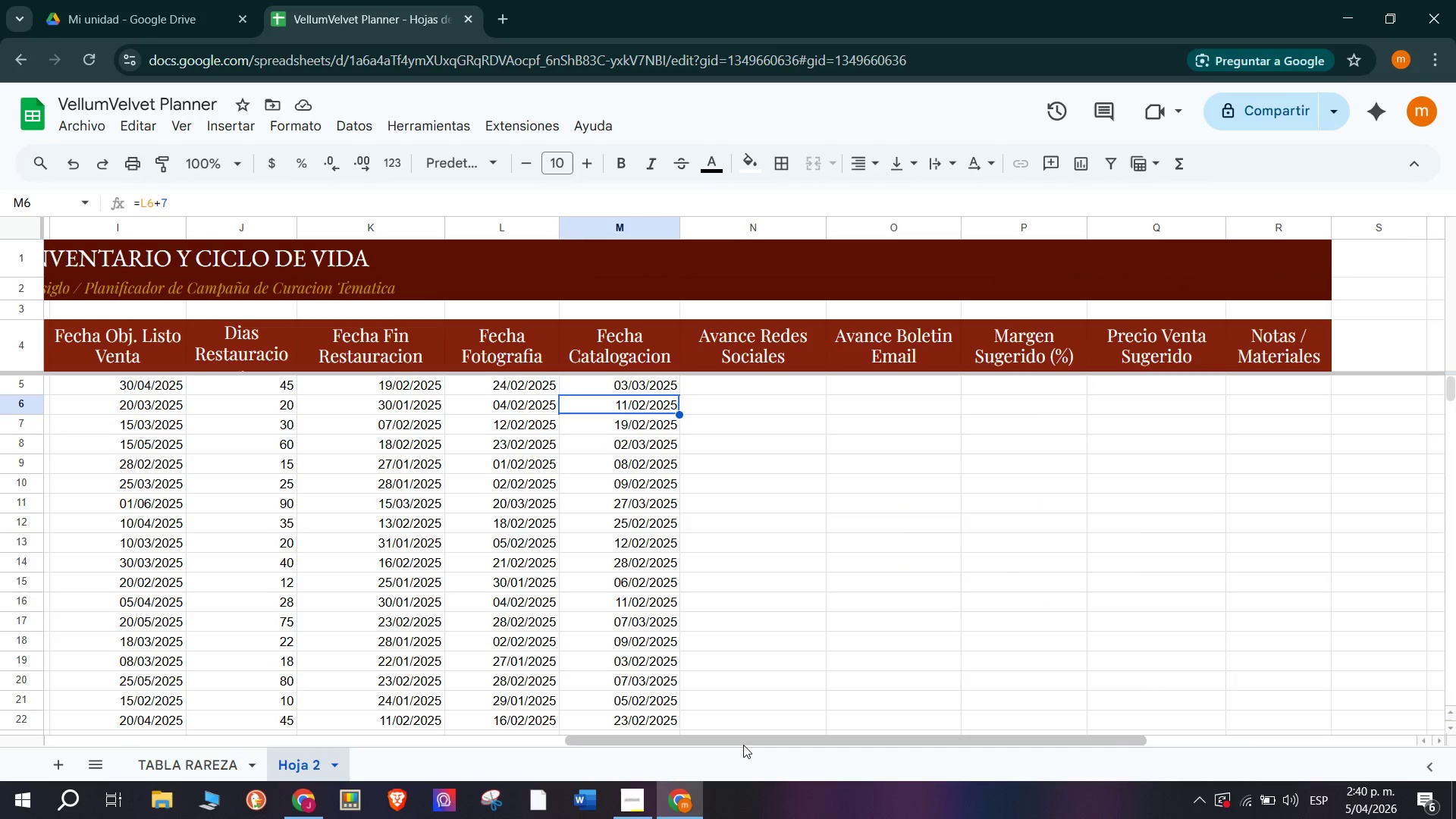 
left_click_drag(start_coordinate=[743, 745], to_coordinate=[686, 738])
 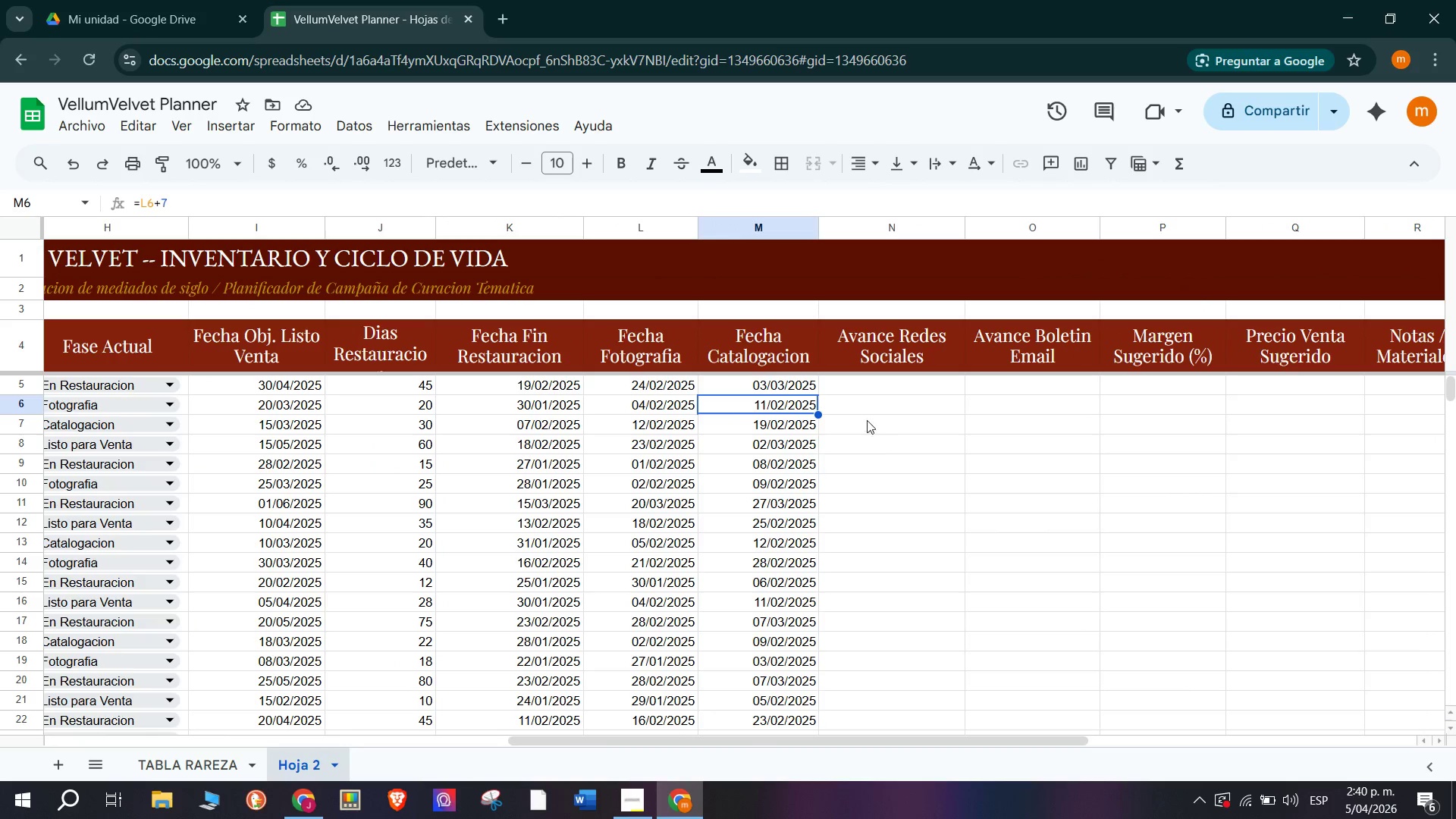 
left_click([880, 386])
 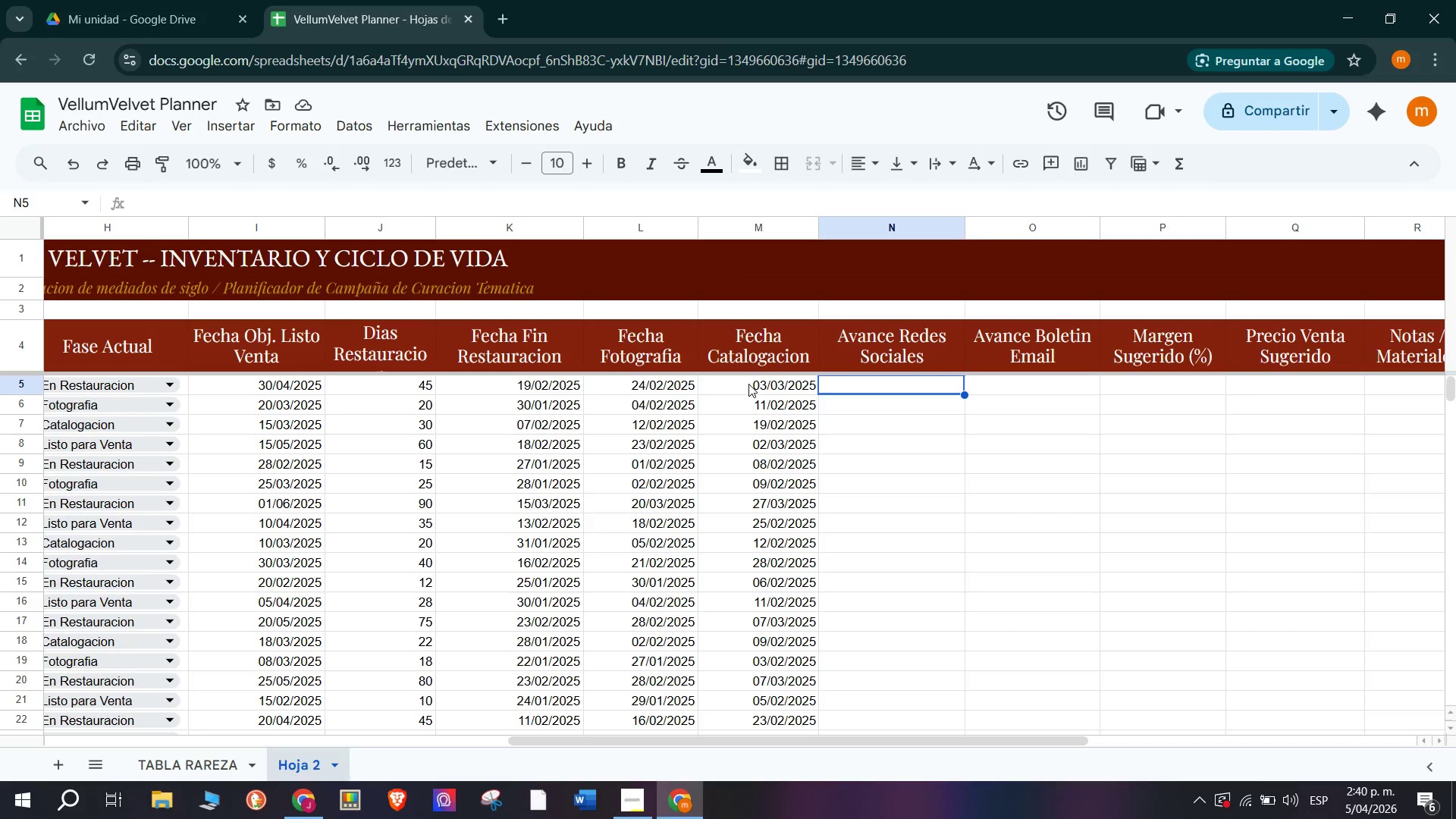 
wait(14.61)
 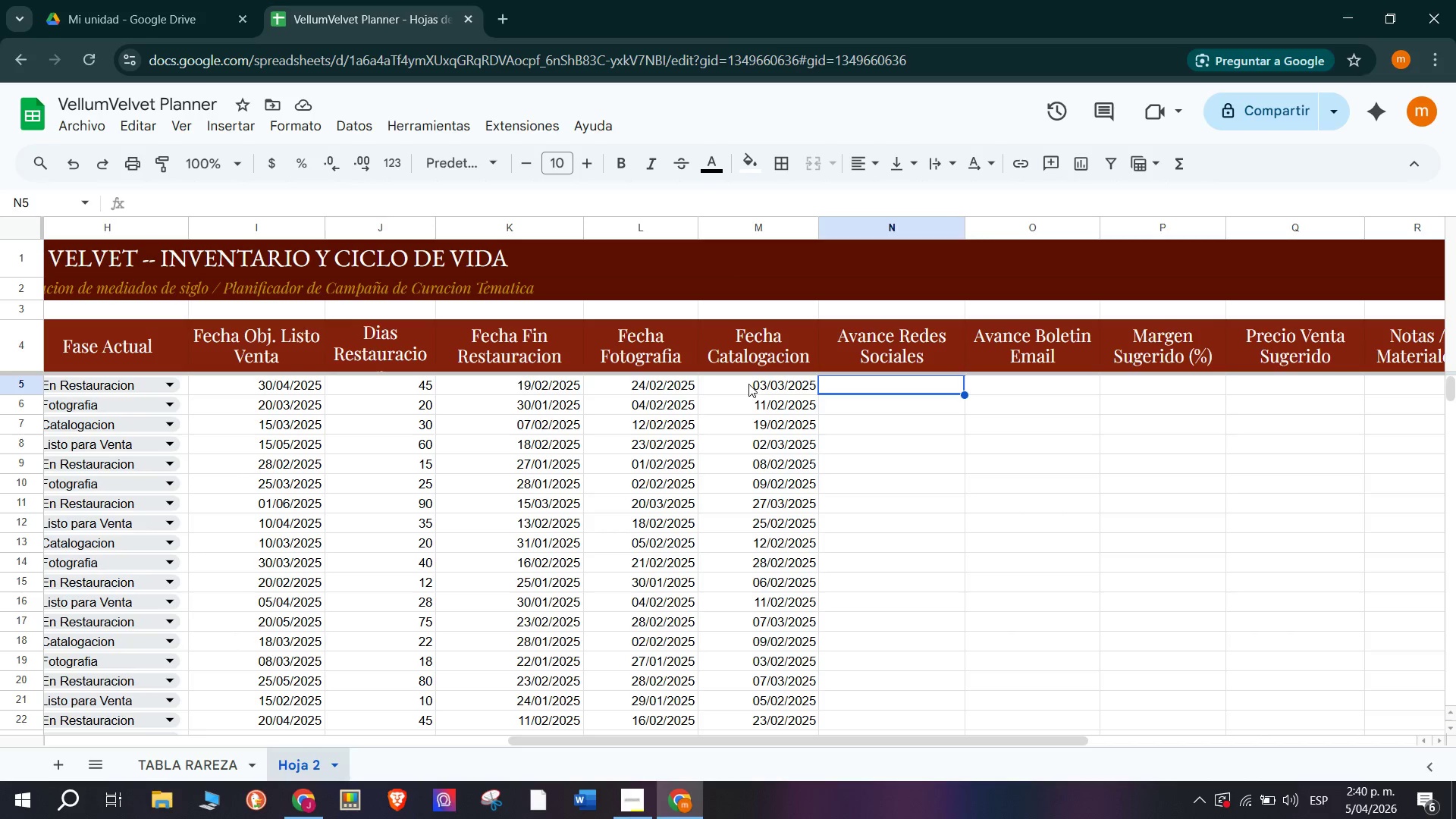 
left_click([627, 814])